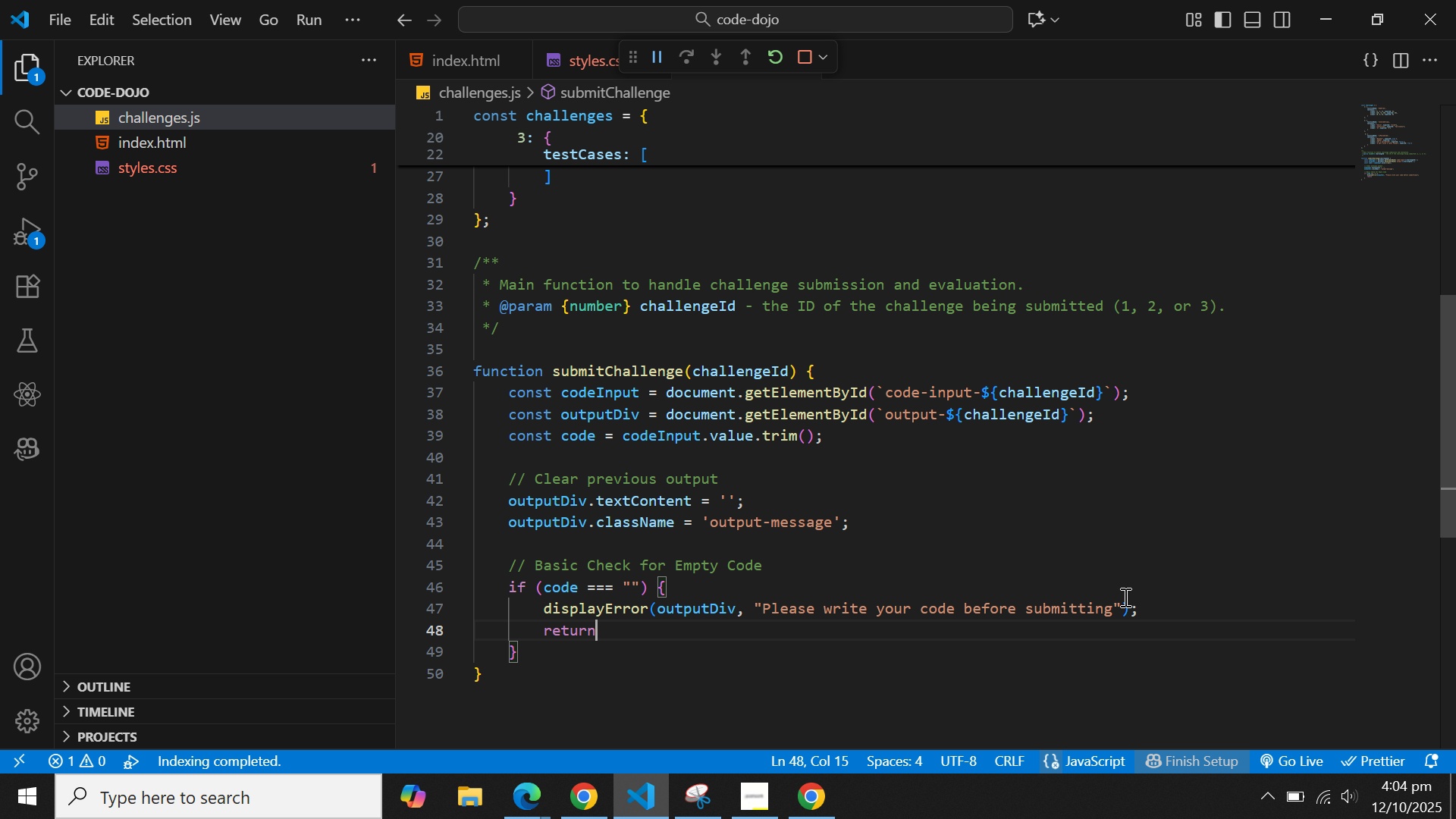 
key(Semicolon)
 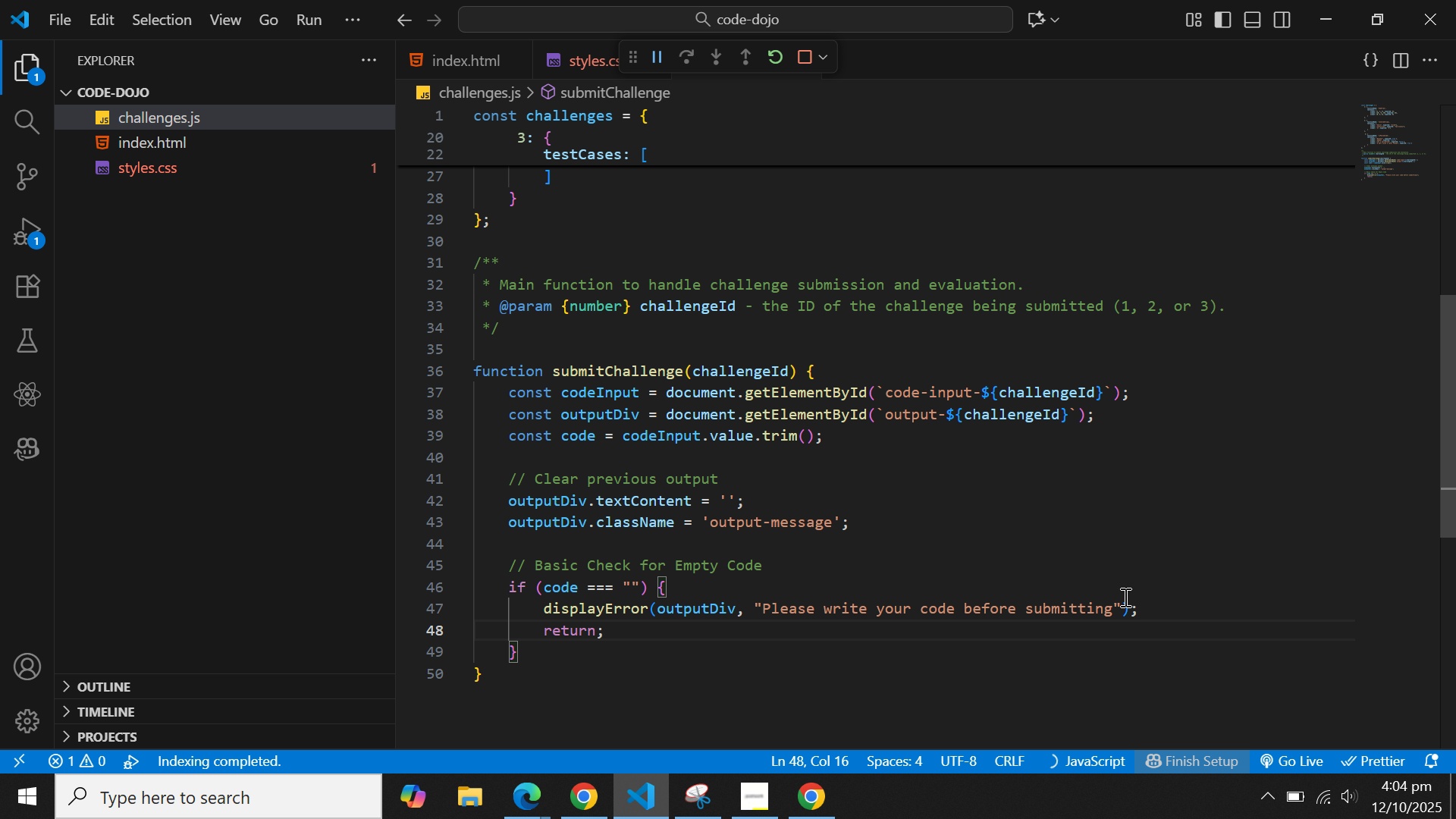 
key(ArrowDown)
 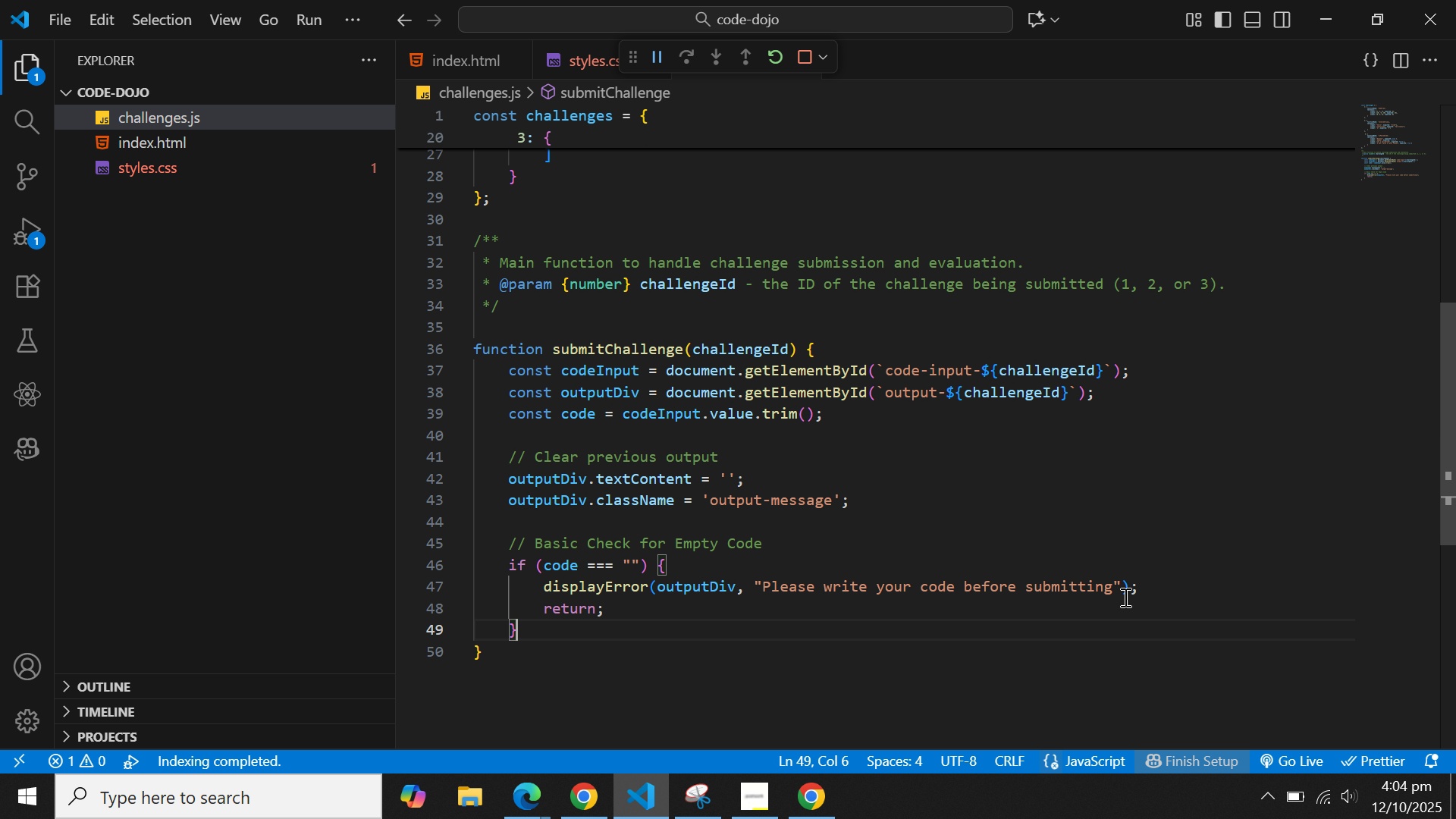 
key(ArrowDown)
 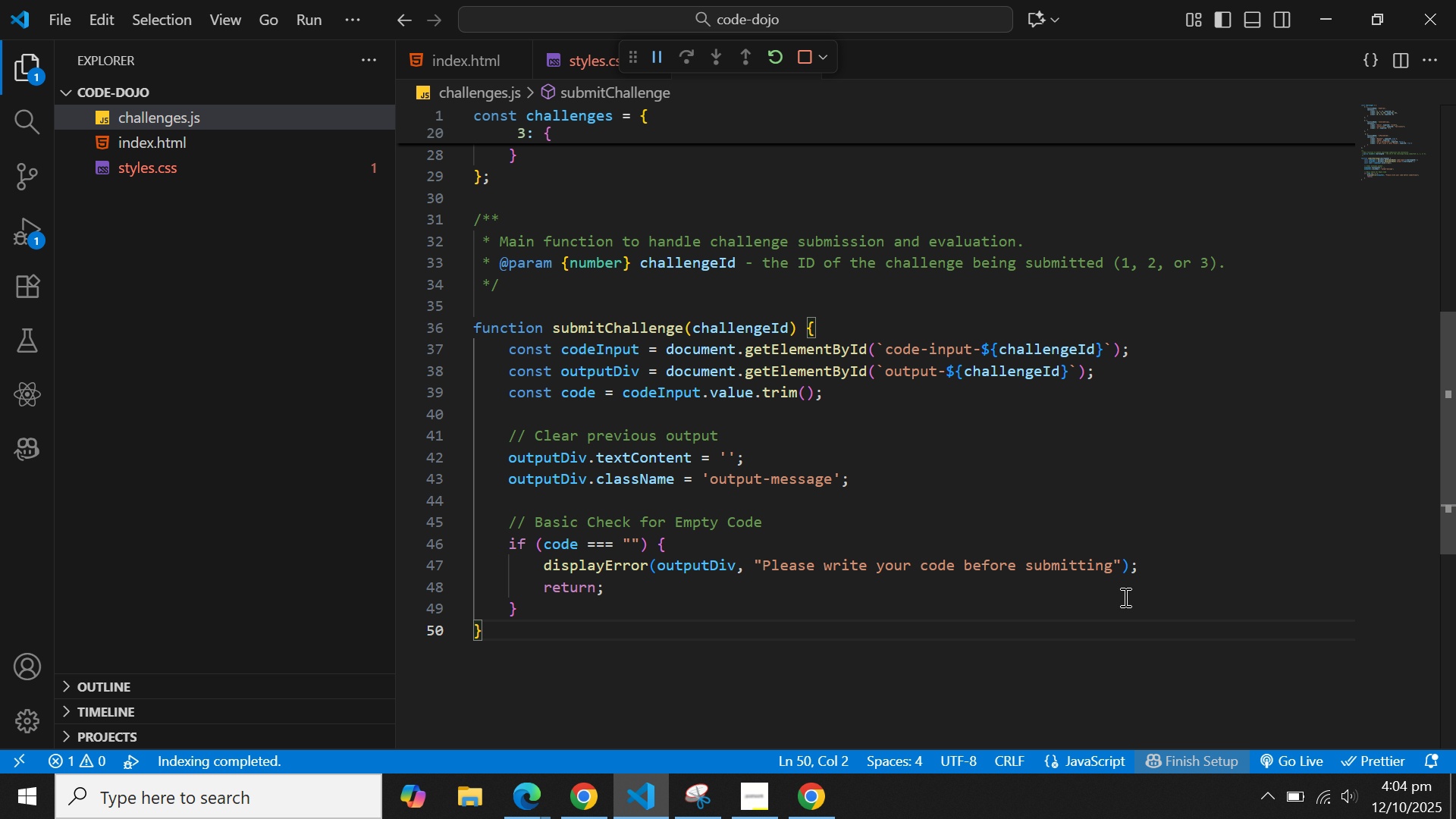 
key(ArrowLeft)
 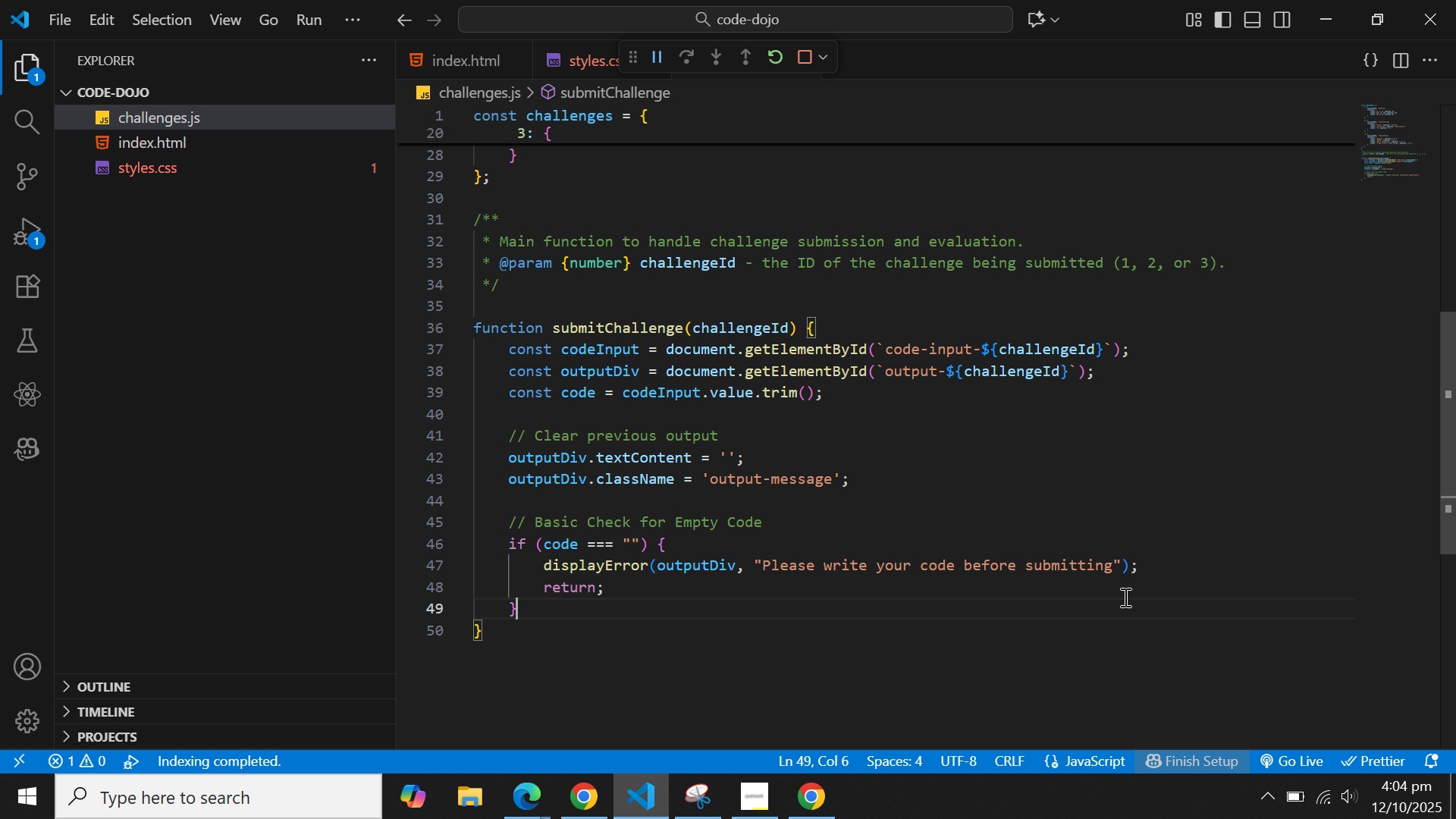 
key(ArrowLeft)
 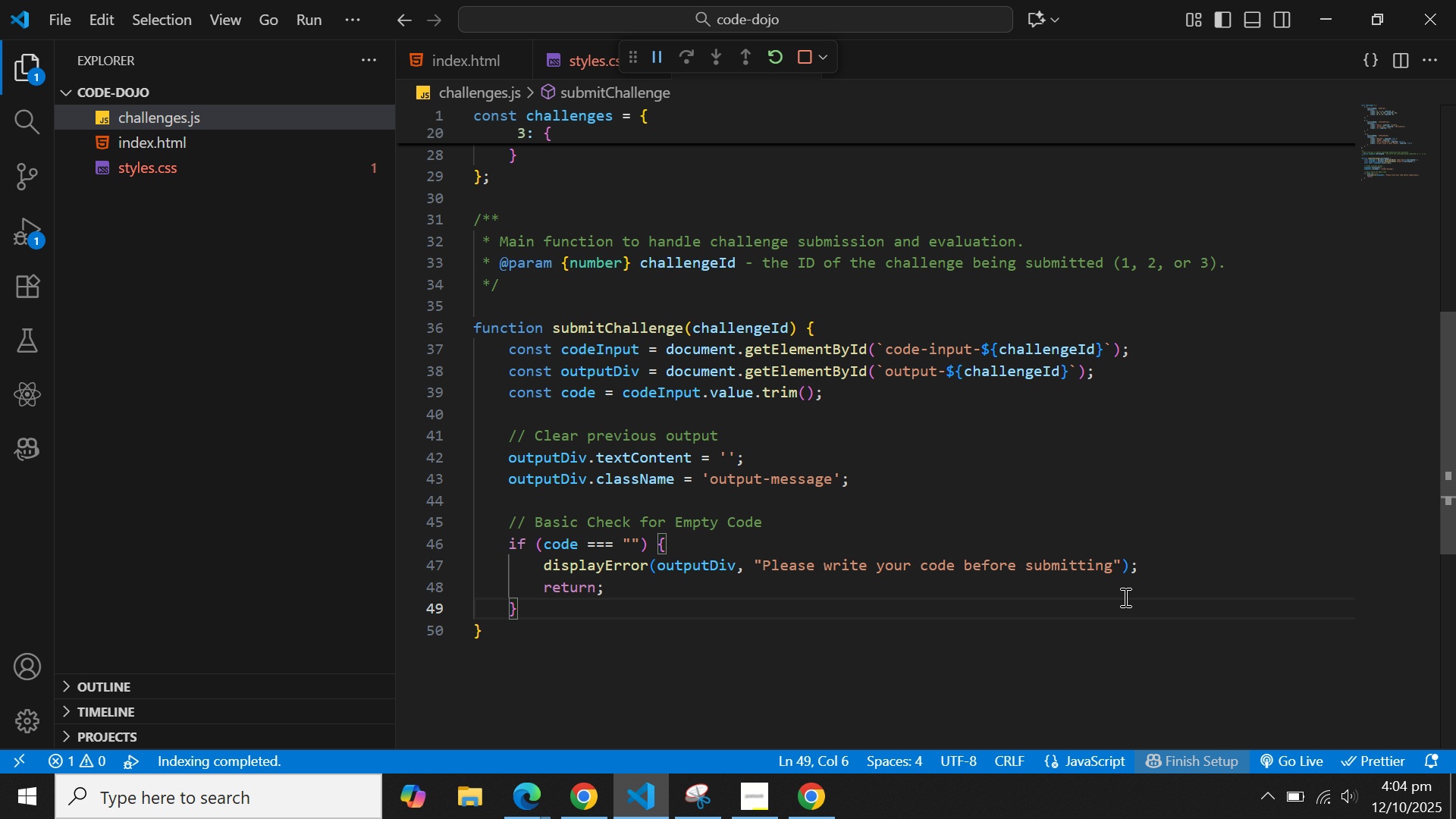 
key(Enter)
 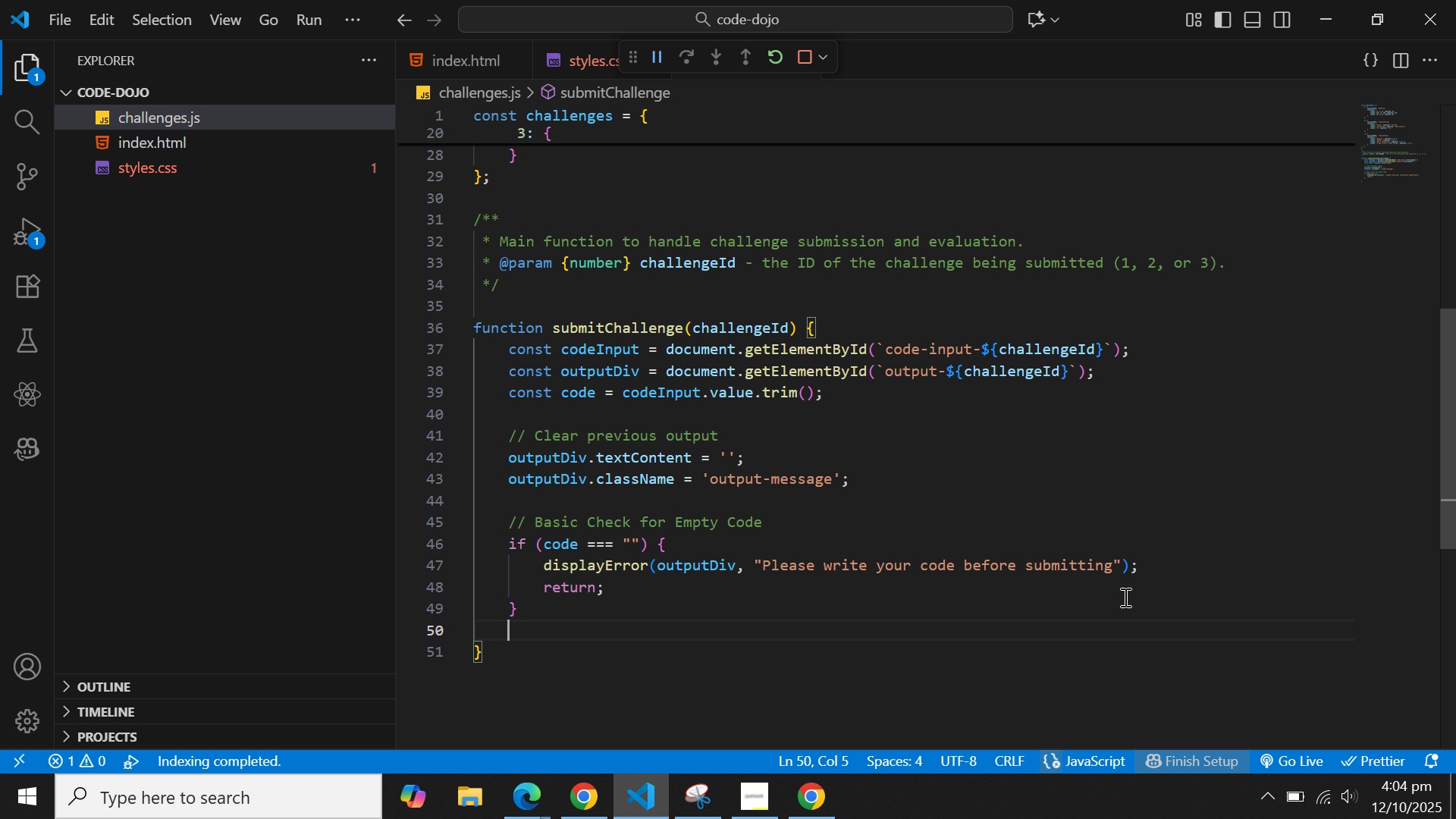 
key(Enter)
 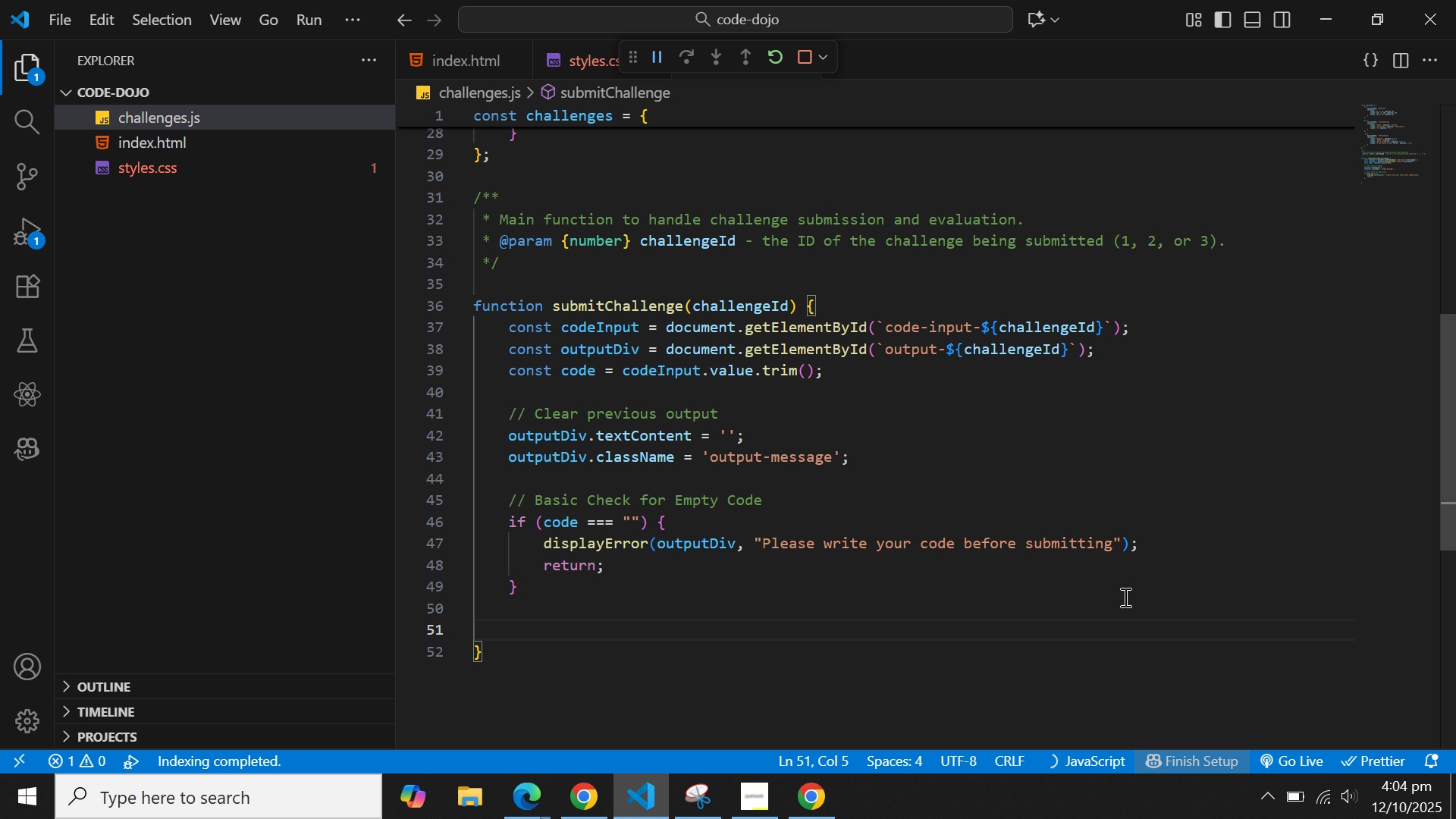 
type(cons)
 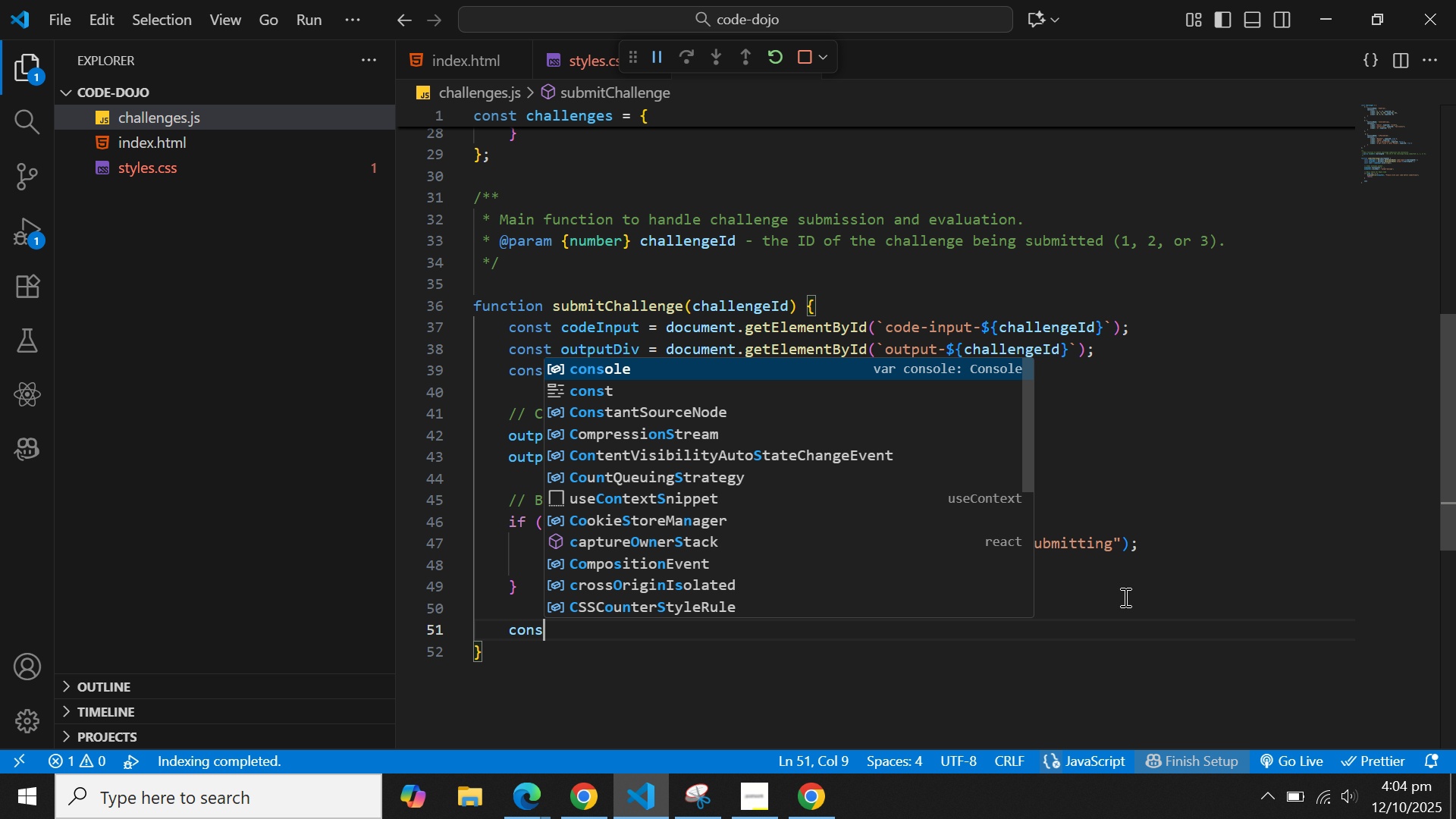 
key(ArrowDown)
 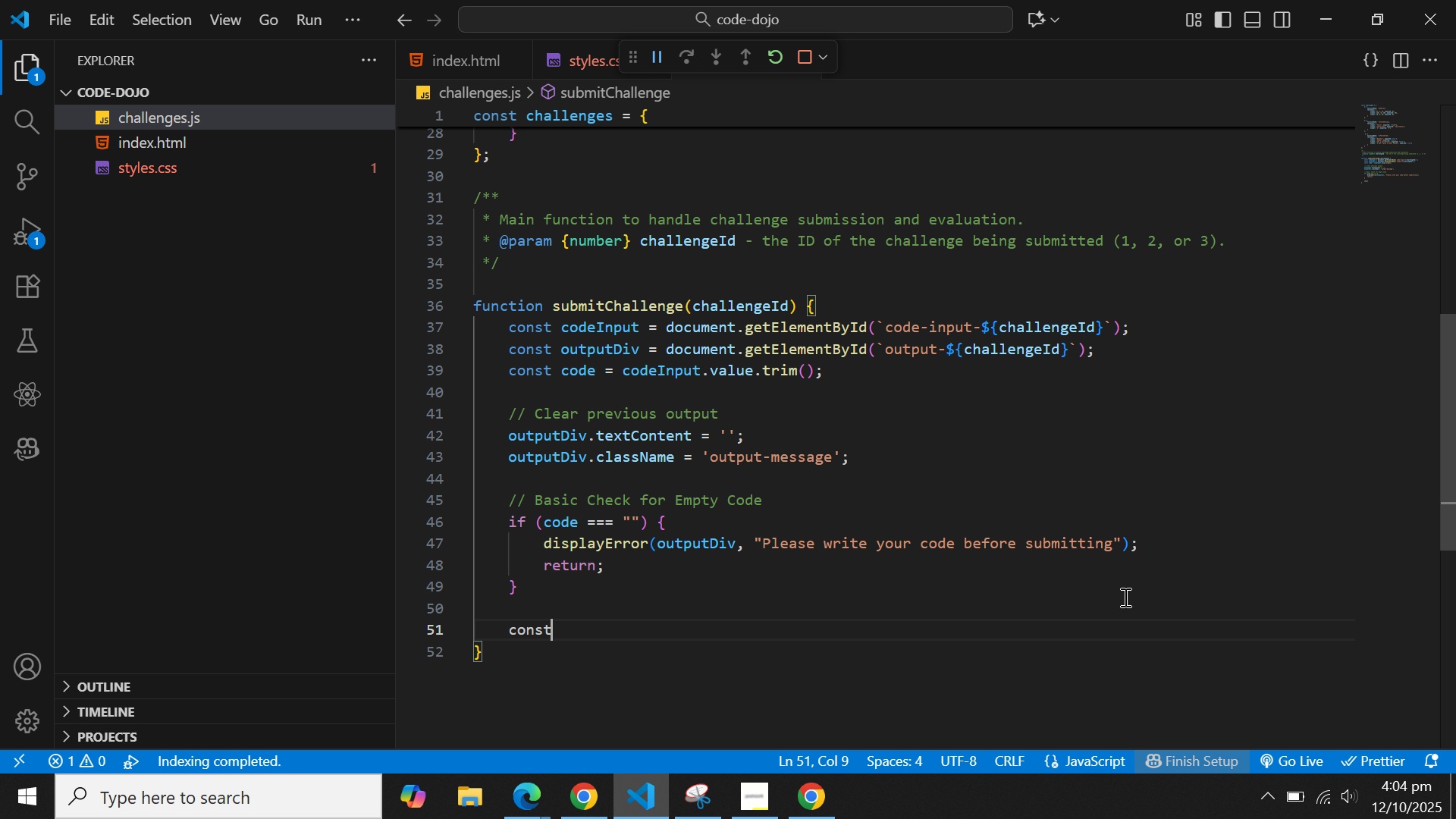 
key(Enter)
 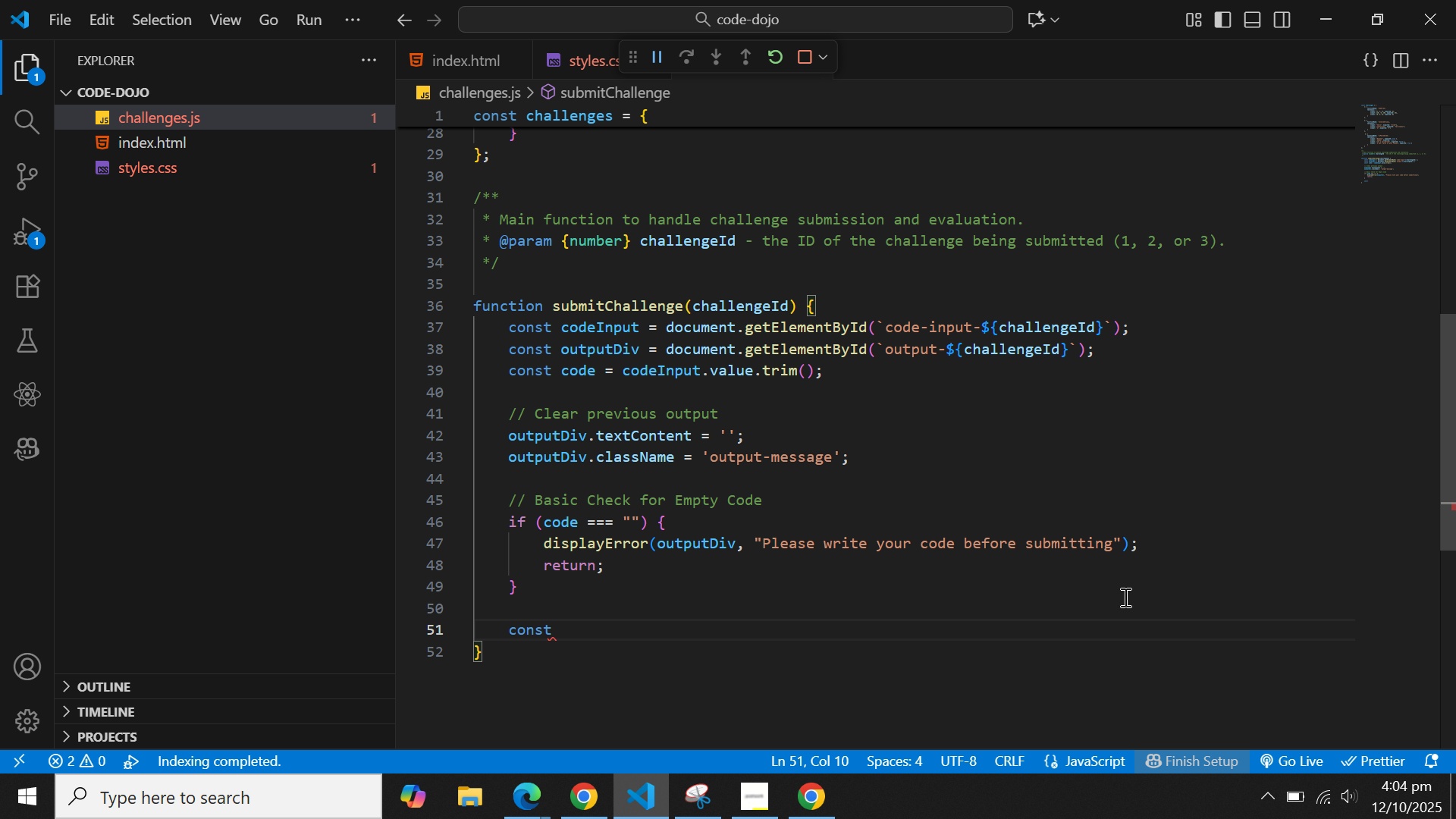 
type( cha)
 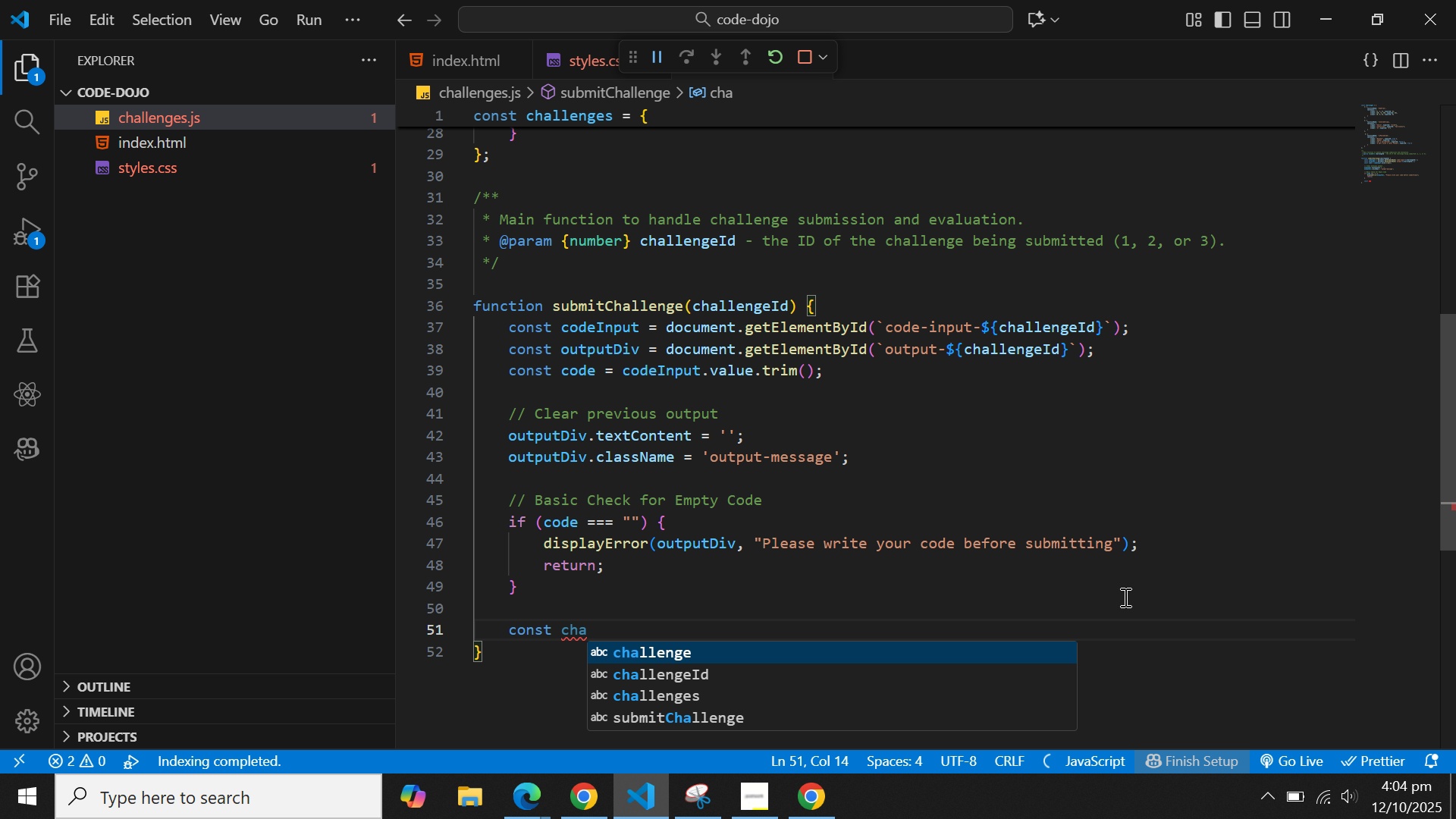 
key(Enter)
 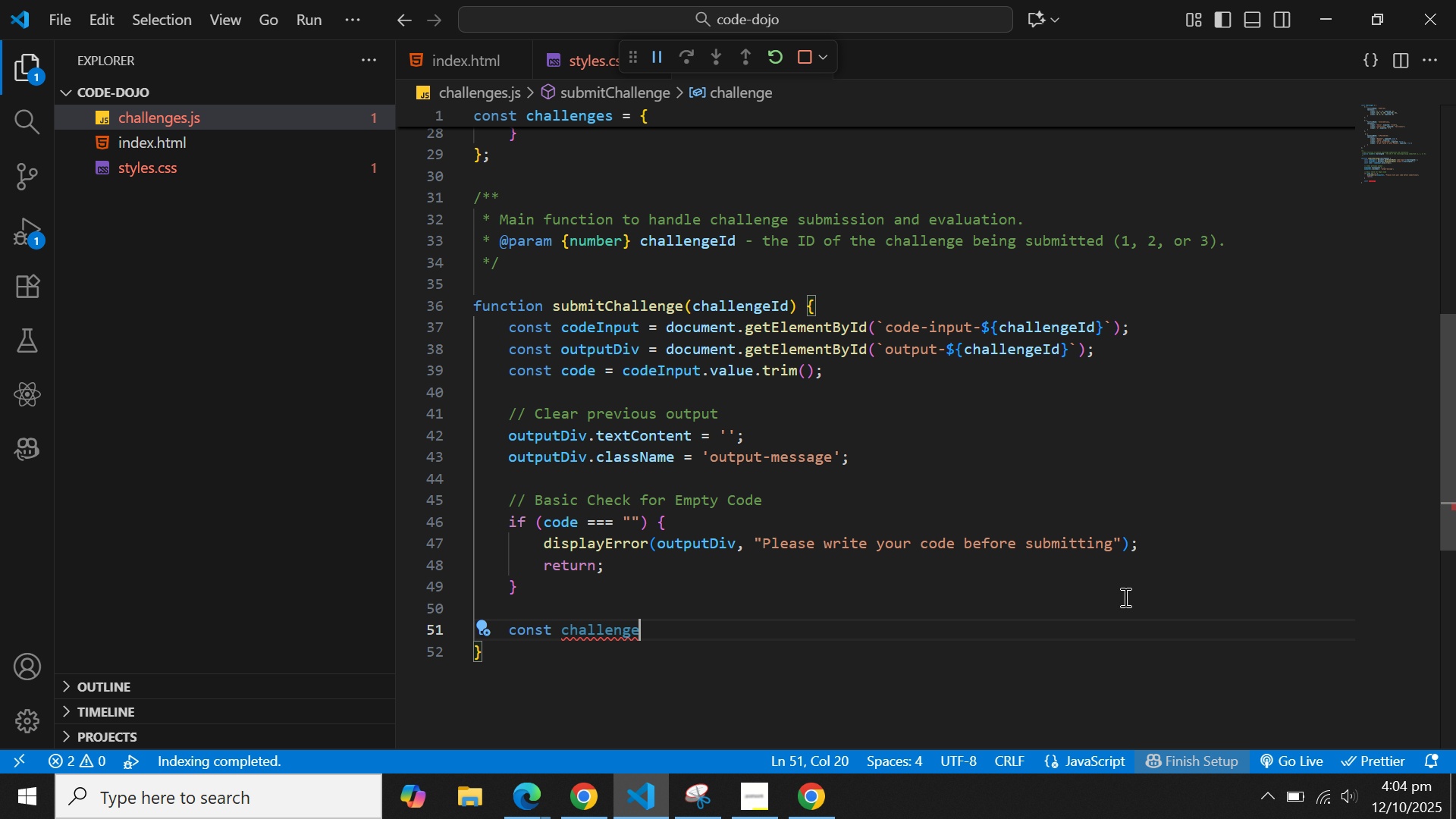 
type( = cj)
key(Backspace)
type(ha)
 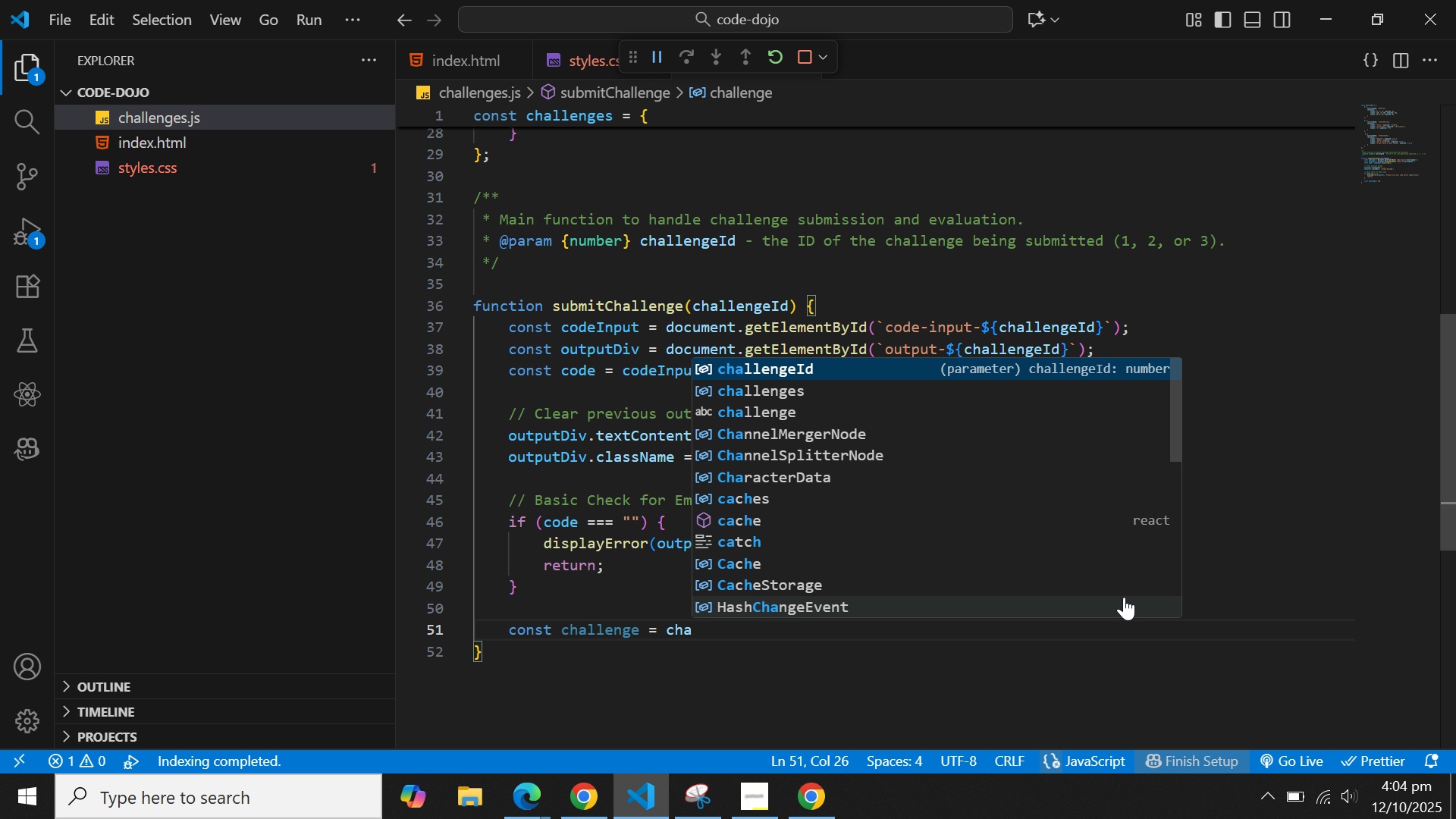 
key(ArrowDown)
 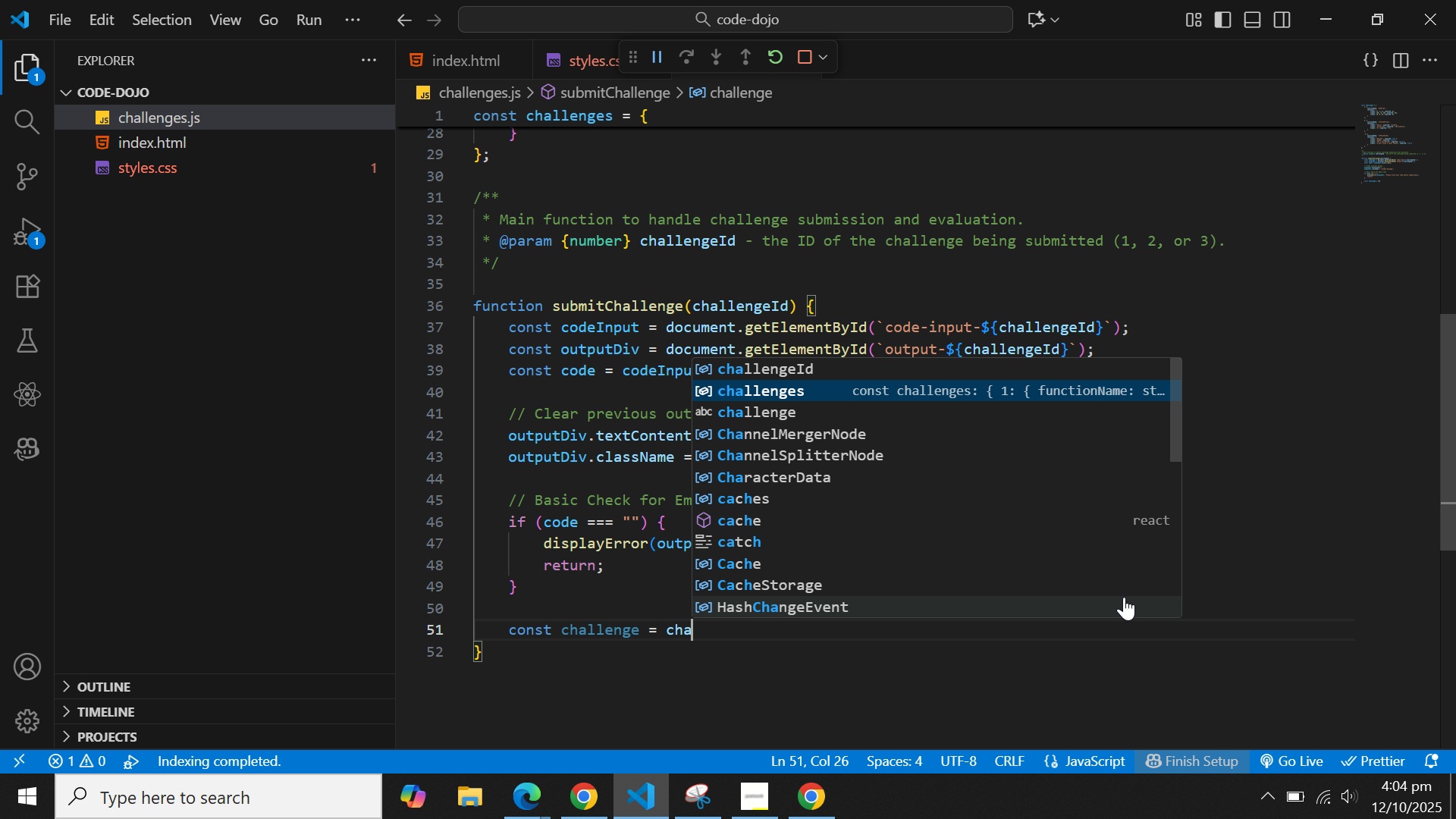 
key(Enter)
 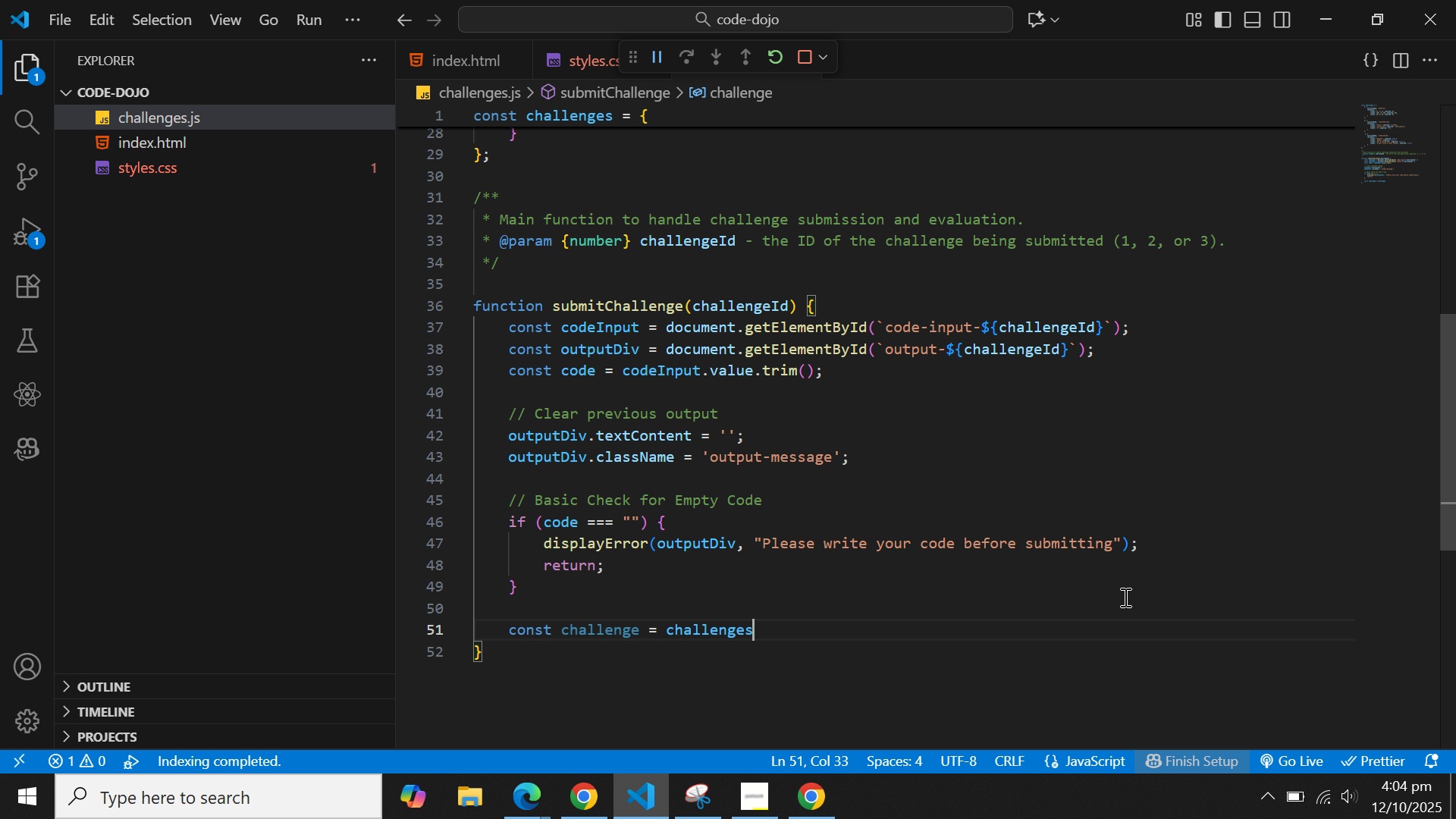 
type([ch)
 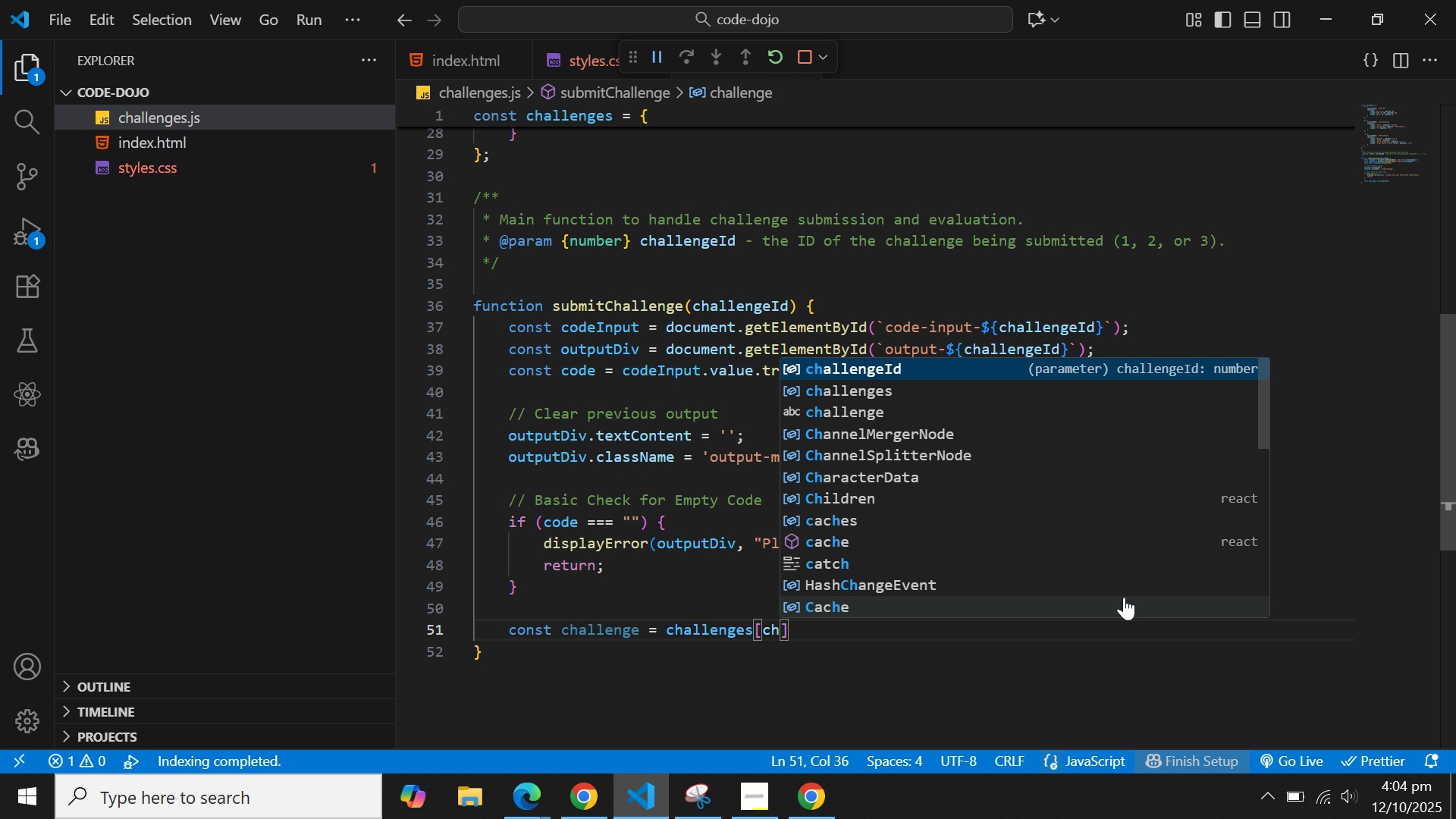 
key(Enter)
 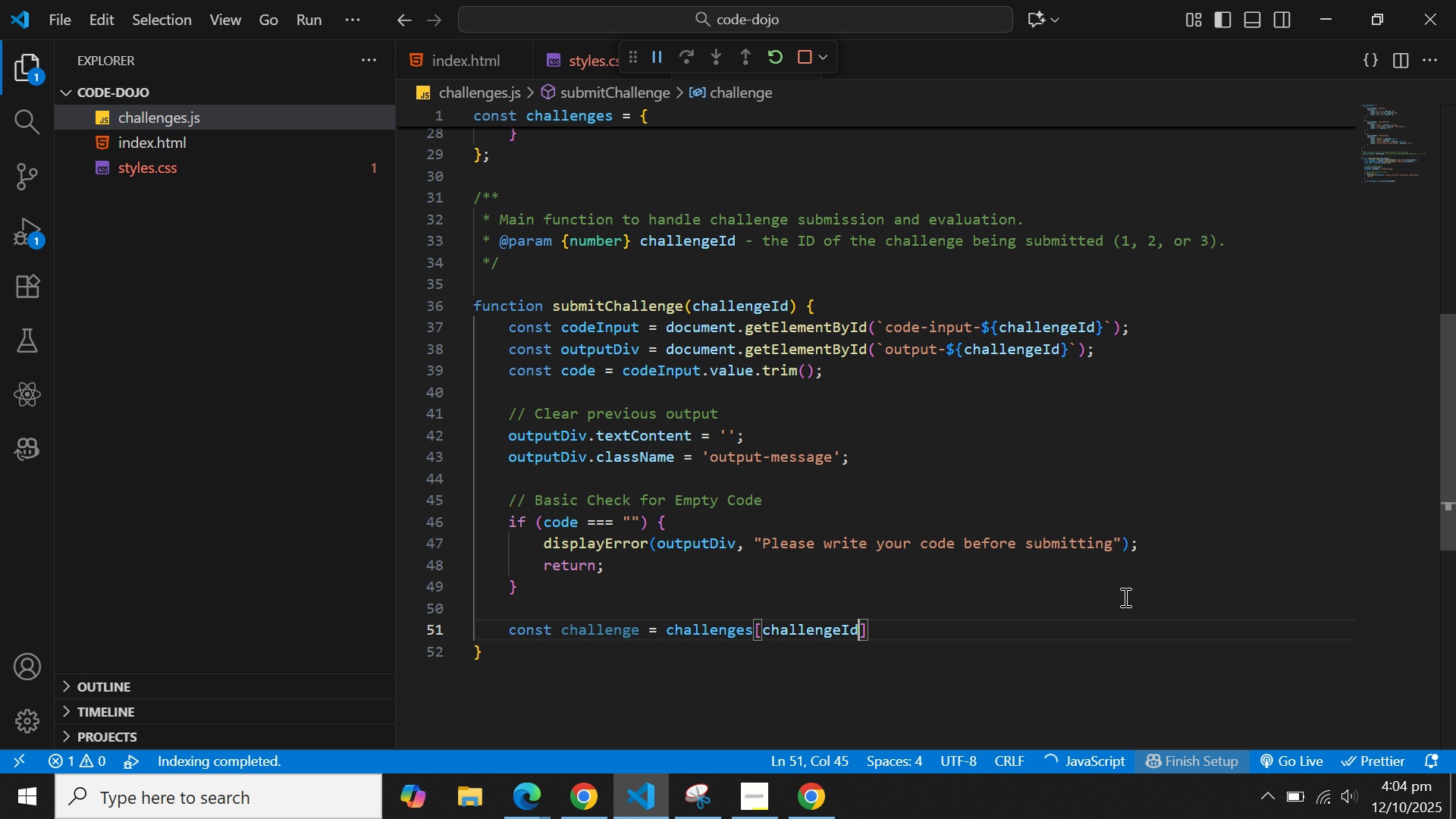 
key(ArrowRight)
 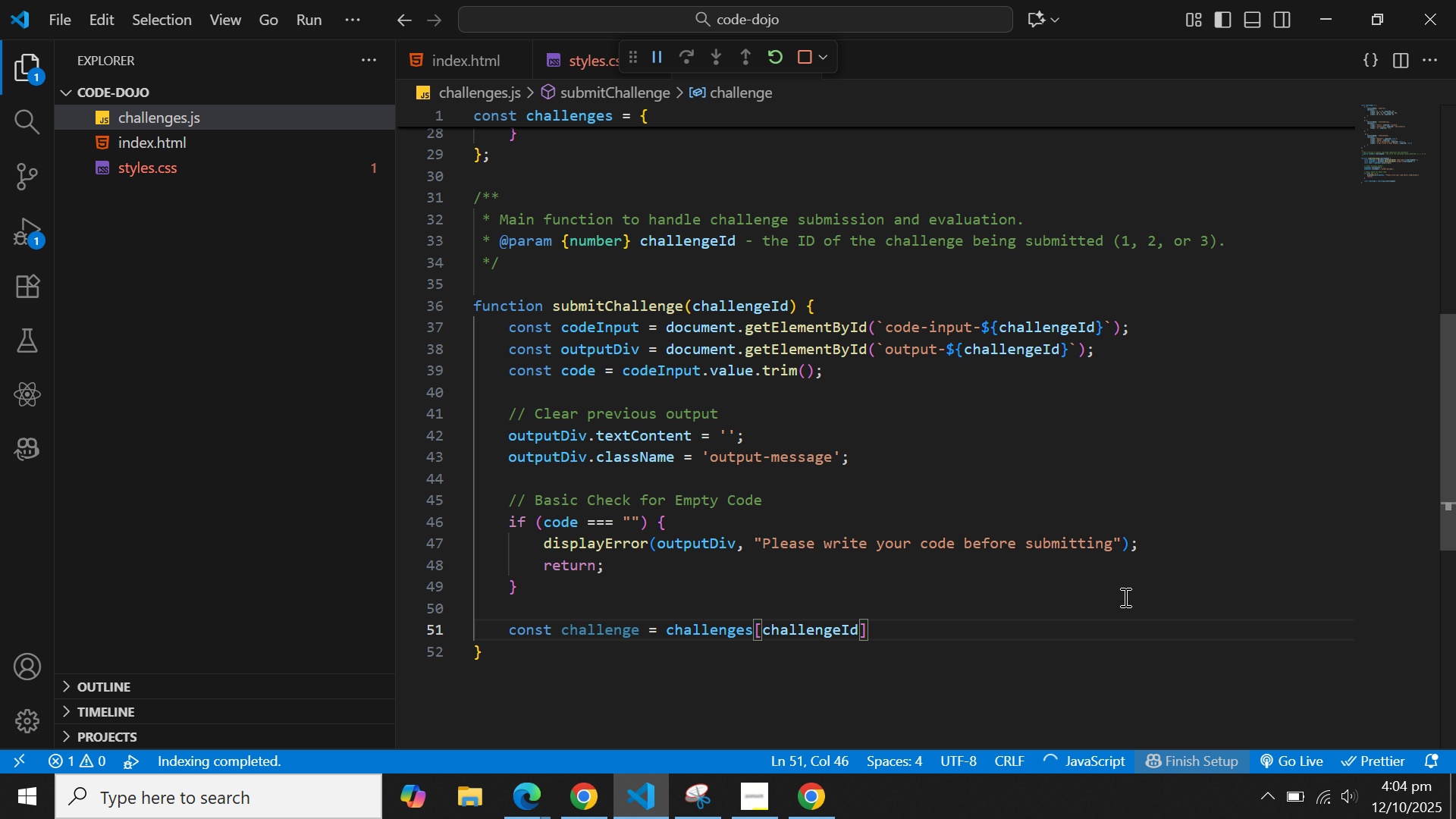 
key(Semicolon)
 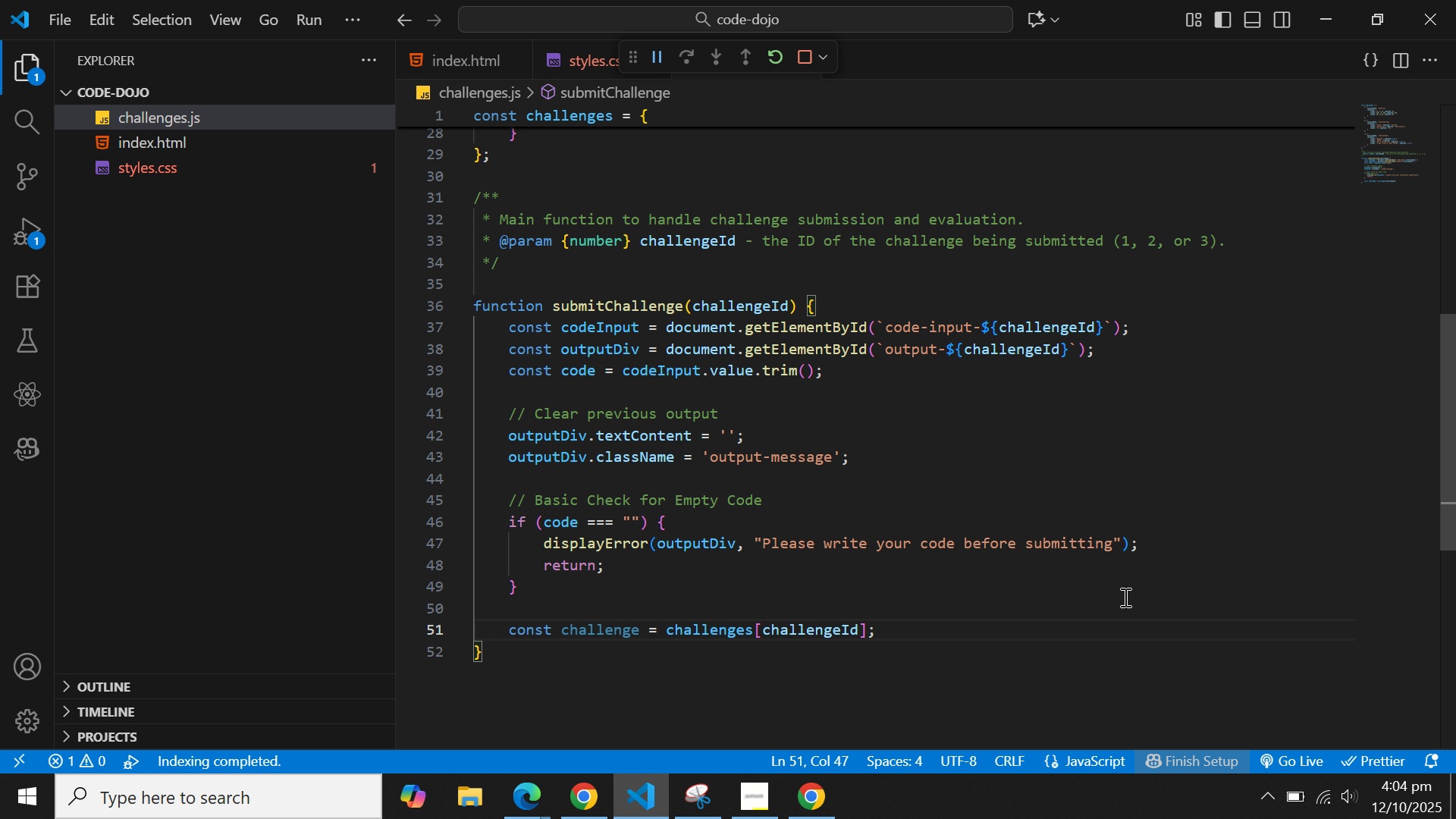 
key(Enter)
 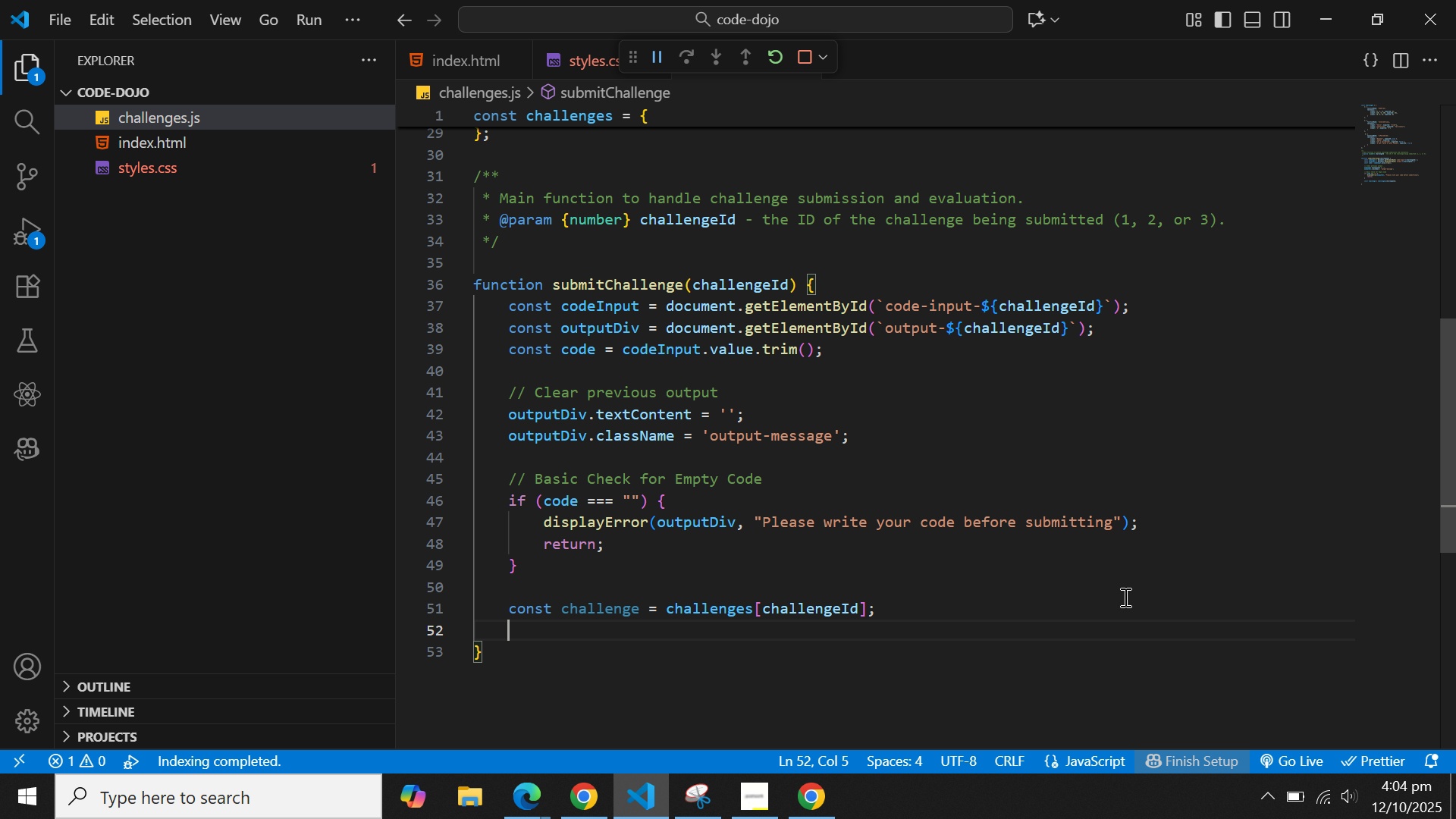 
key(Enter)
 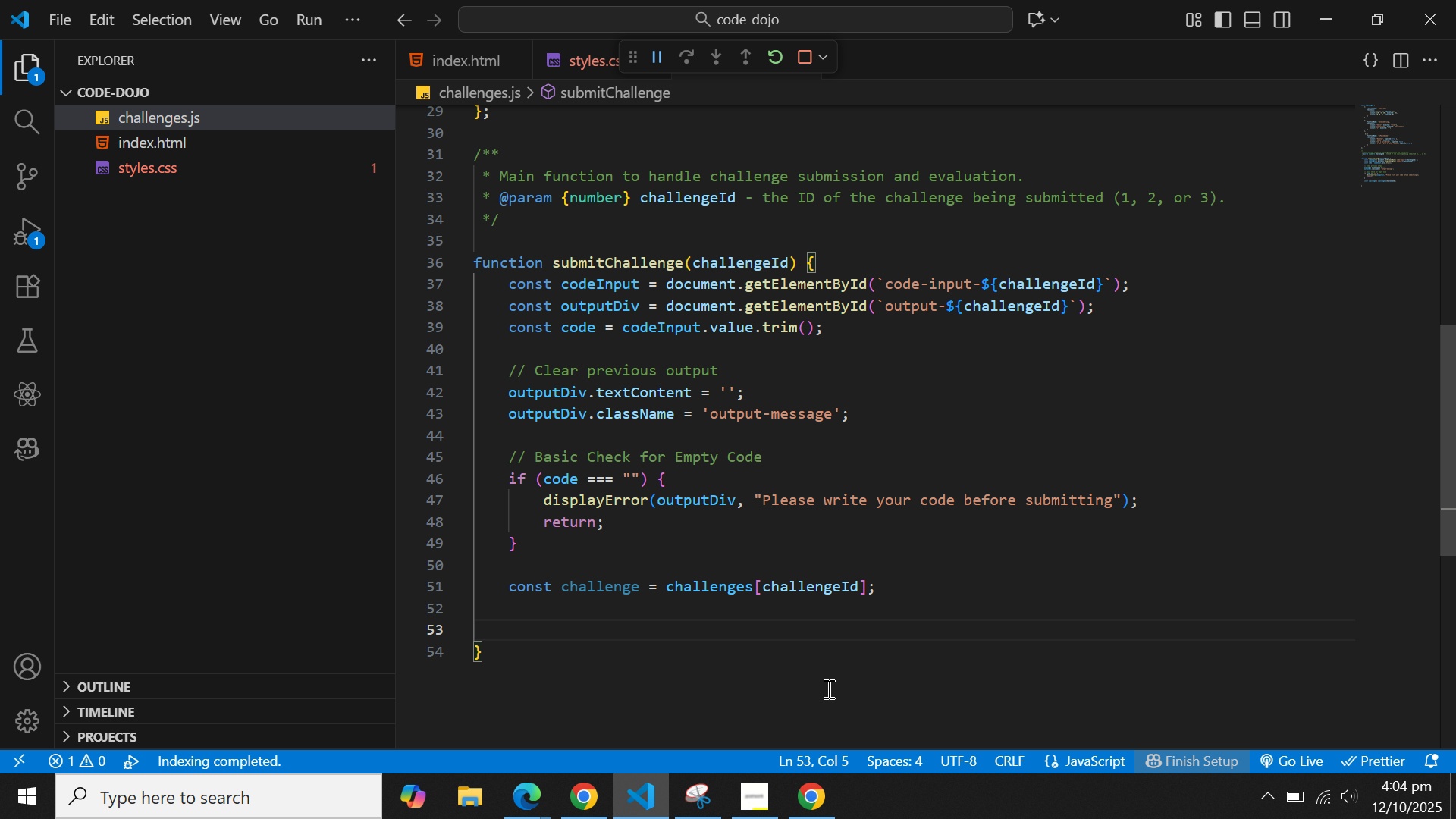 
wait(9.49)
 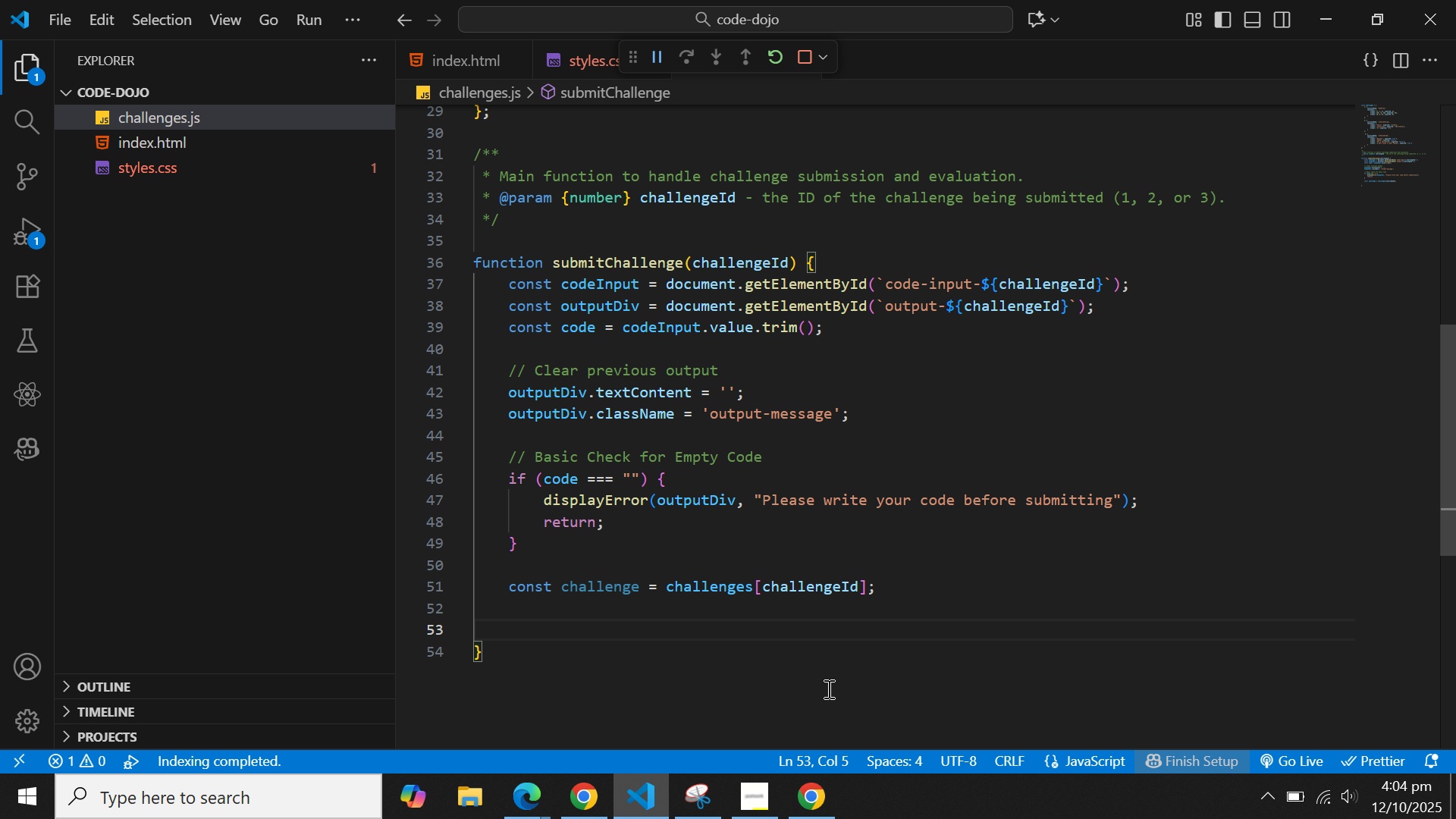 
type(try {)
 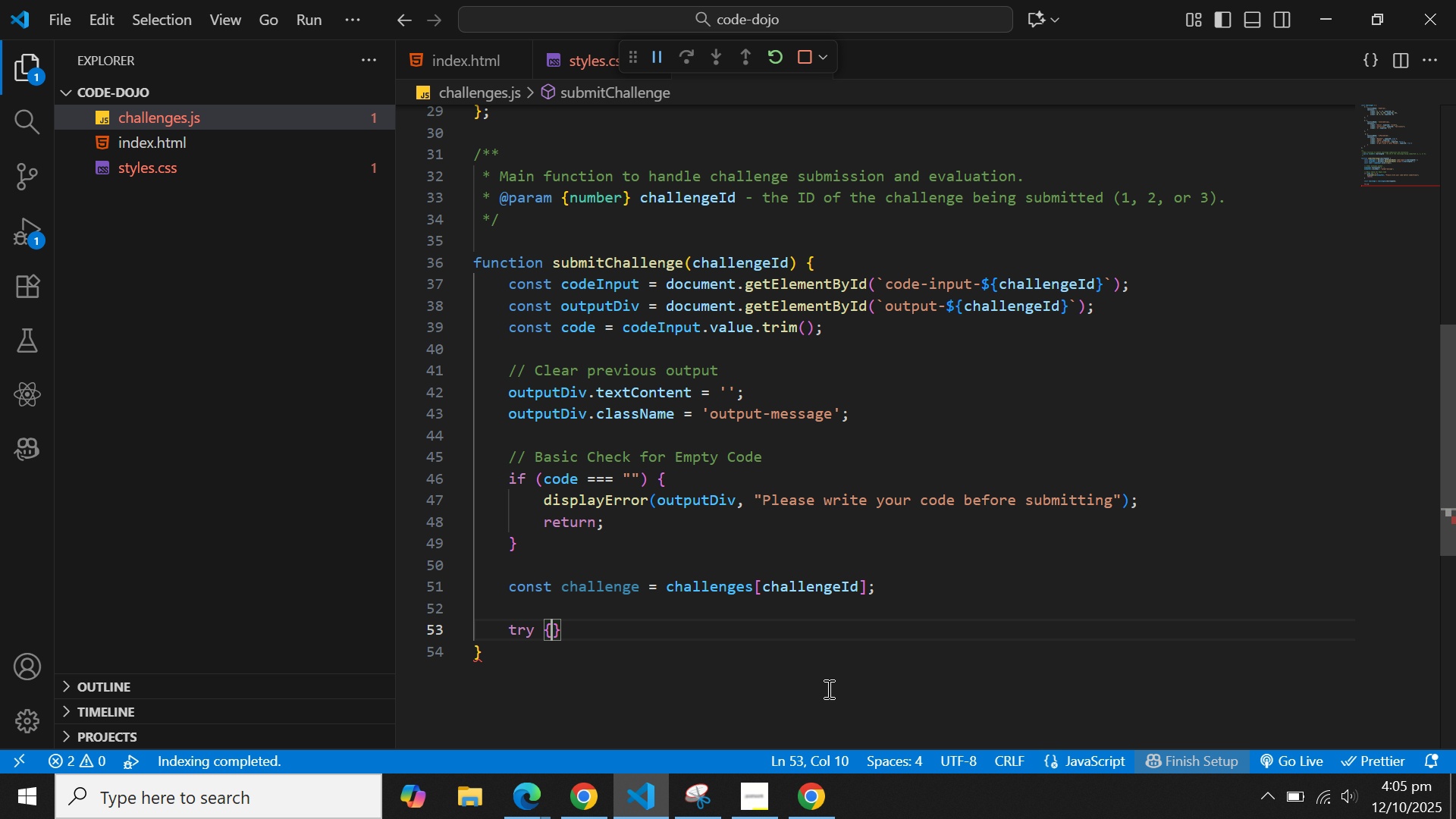 
 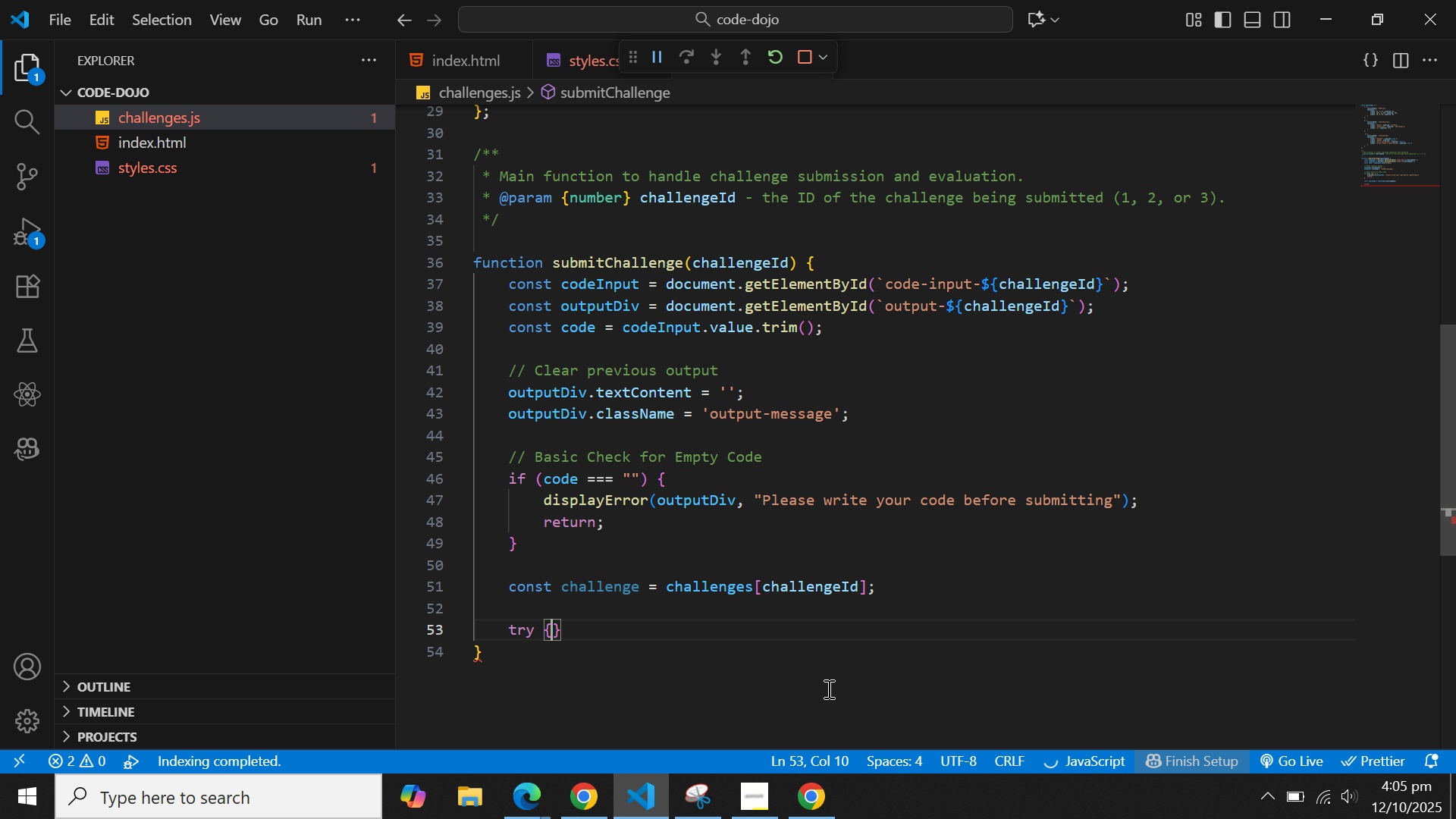 
key(Enter)
 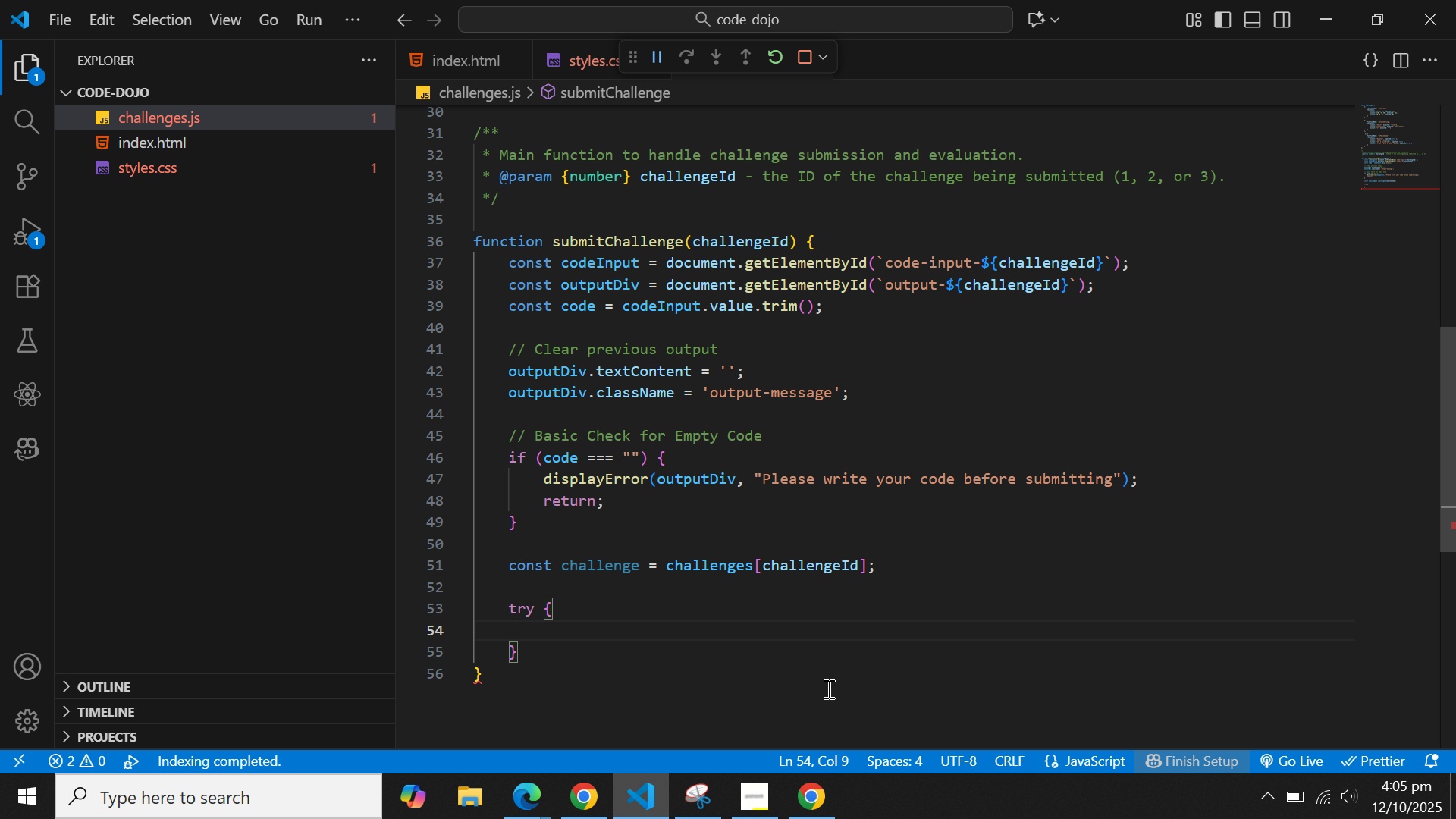 
wait(8.42)
 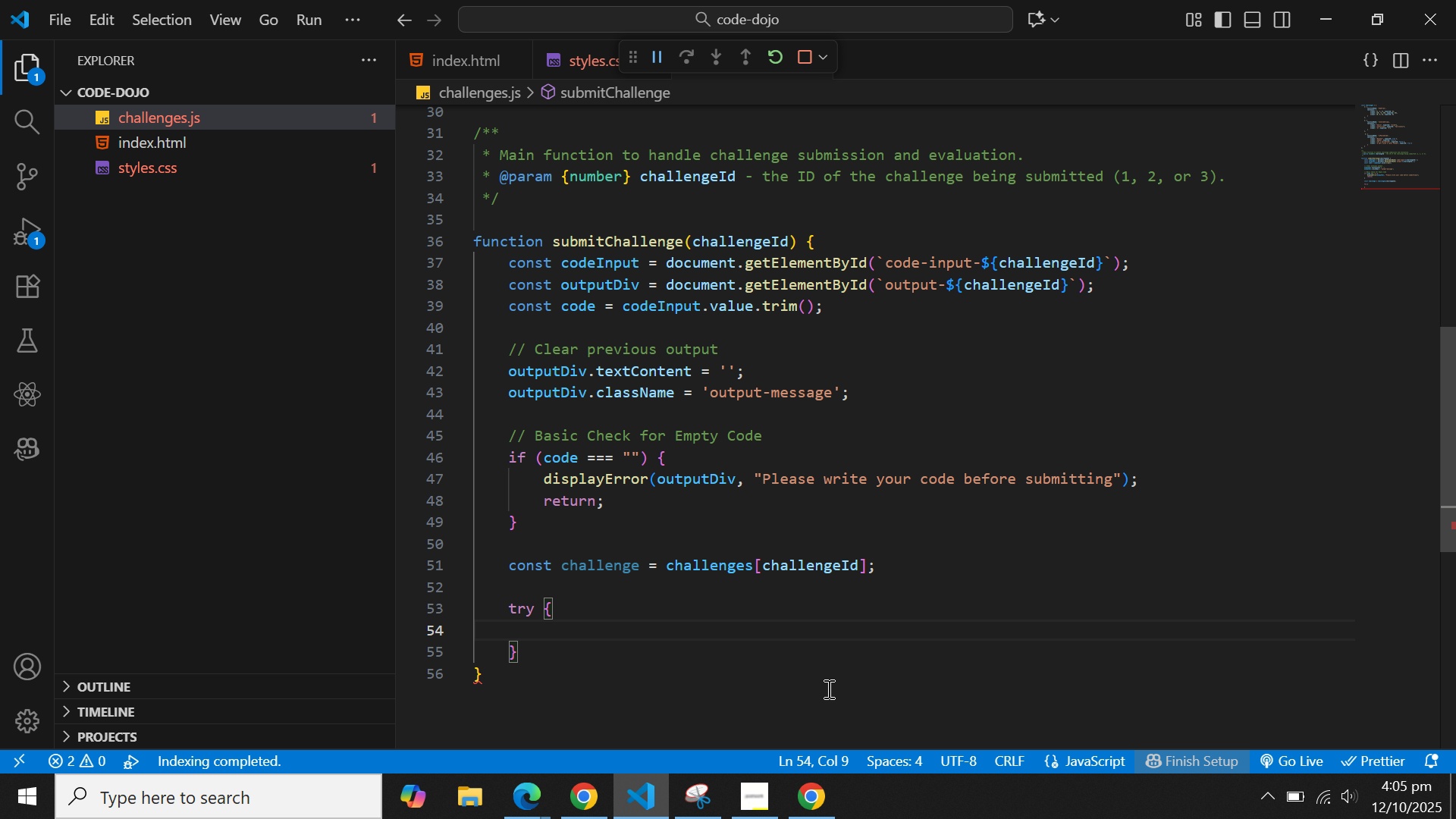 
type(// Step 1: Execurt)
key(Backspace)
key(Backspace)
type(te the user's code tpo d)
key(Backspace)
key(Backspace)
key(Backspace)
key(Backspace)
type(o defione )
key(Backspace)
key(Backspace)
key(Backspace)
key(Backspace)
type(ne their function)
 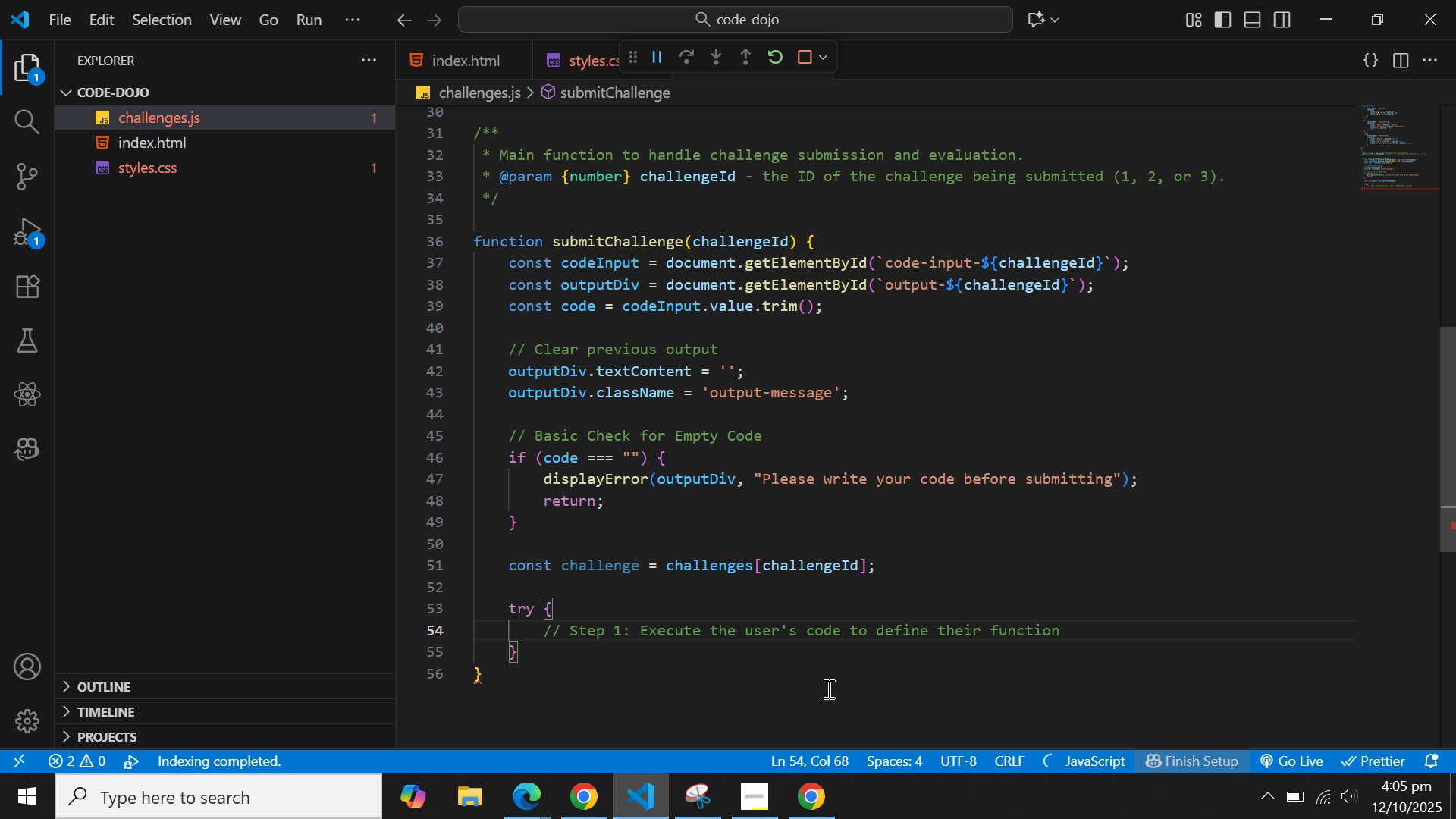 
key(Enter)
 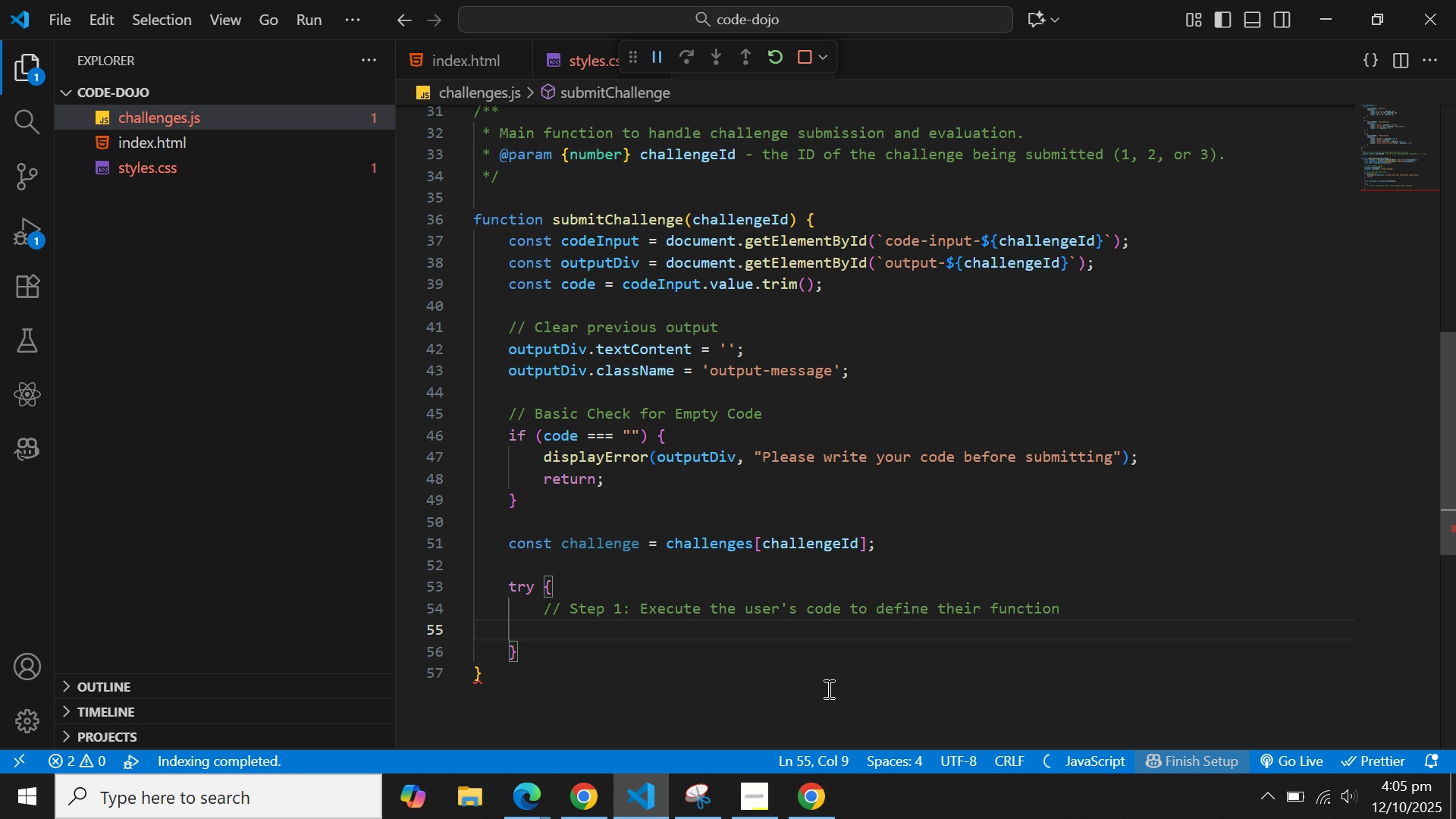 
type(// Were)
key(Backspace)
key(Backspace)
type( wrap the codie)
key(Backspace)
key(Backspace)
type(e onm )
key(Backspace)
key(Backspace)
type( )
key(Backspace)
key(Backspace)
key(Backspace)
type(in an IIFE *)
key(Backspace)
key(Backspace)
type( ())
 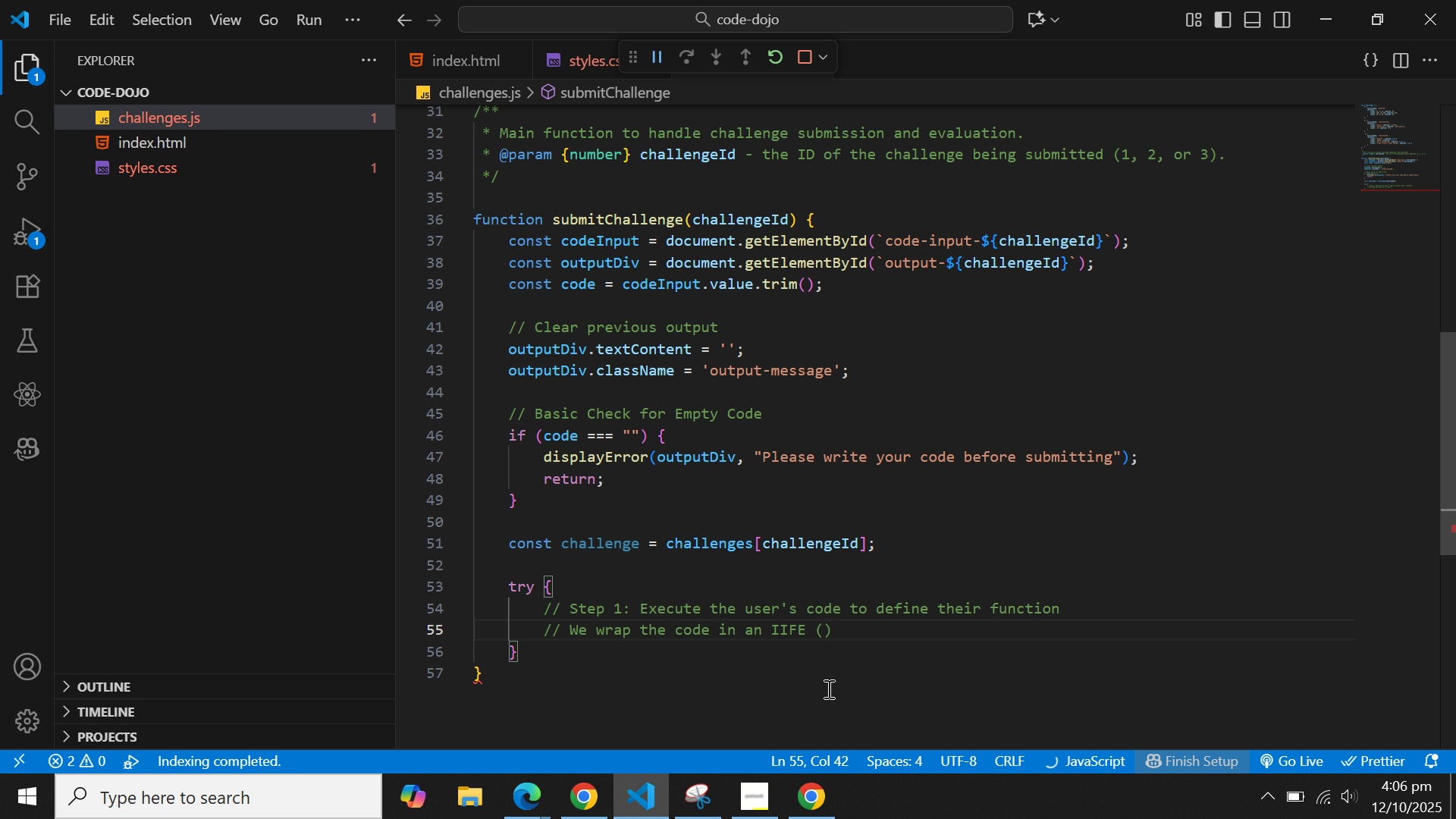 
 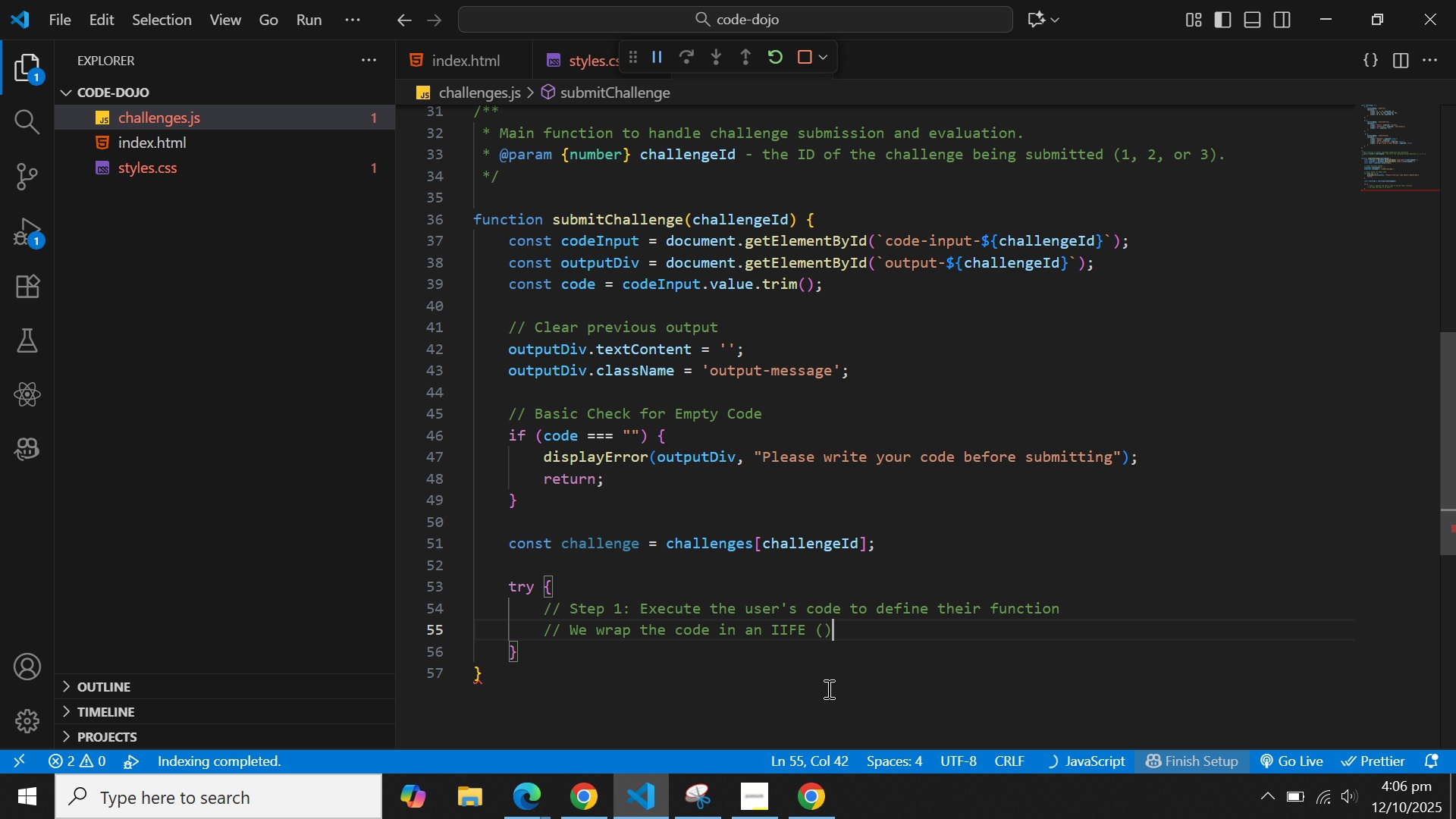 
key(ArrowLeft)
 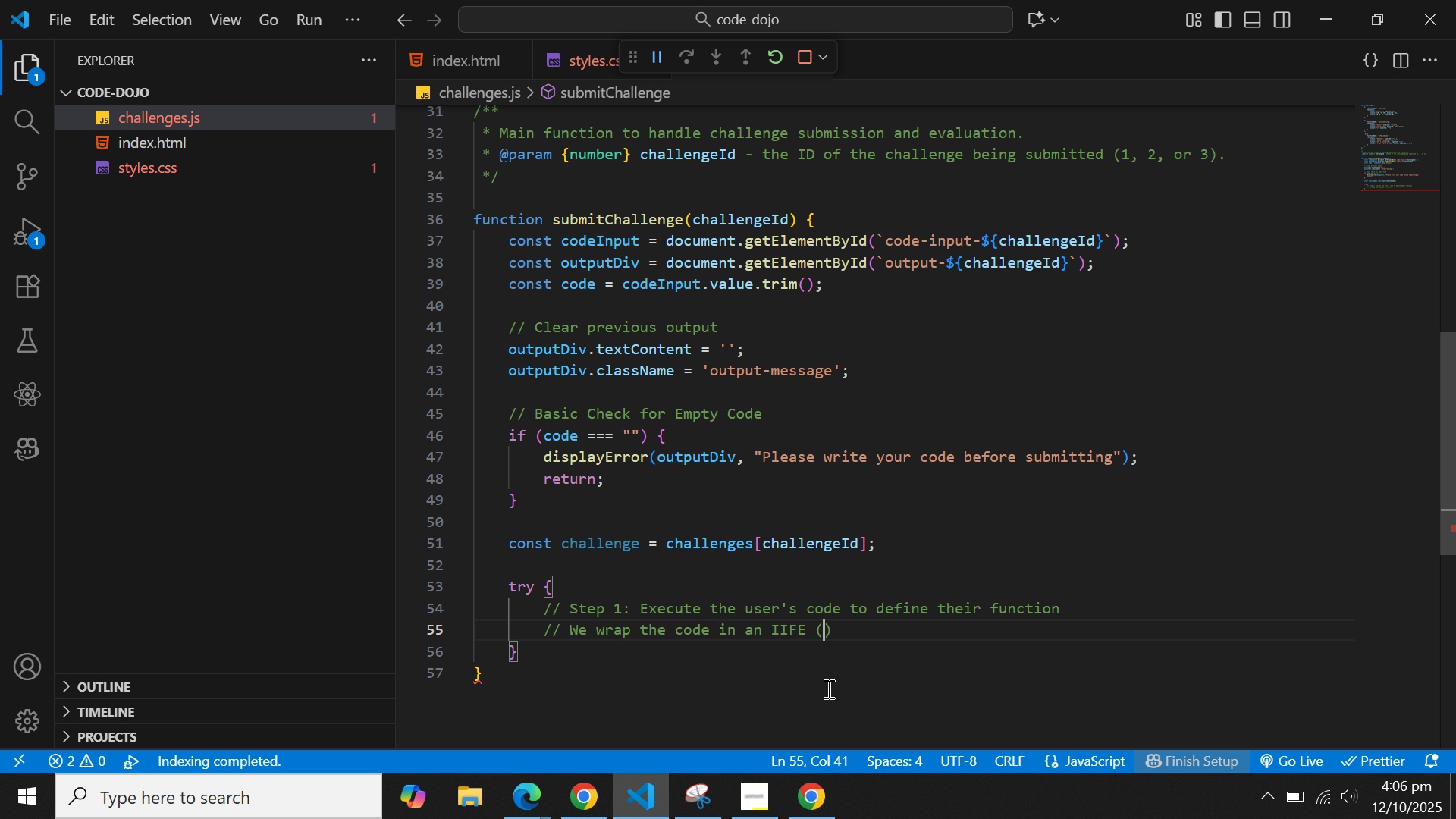 
type(Immediately Invod)
key(Backspace)
type(kd)
key(Backspace)
type(ed Function Expression)
 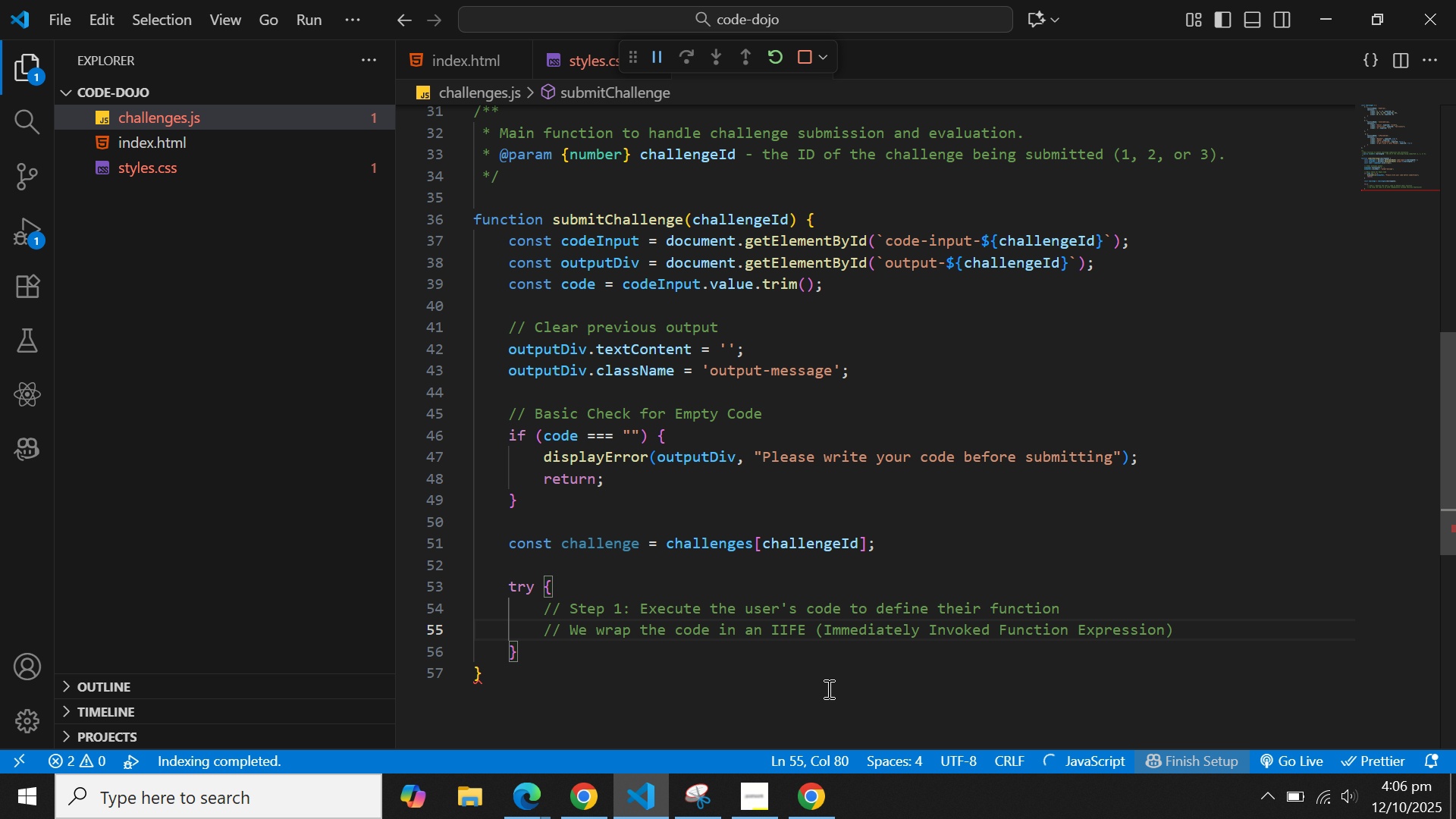 
key(ArrowRight)
 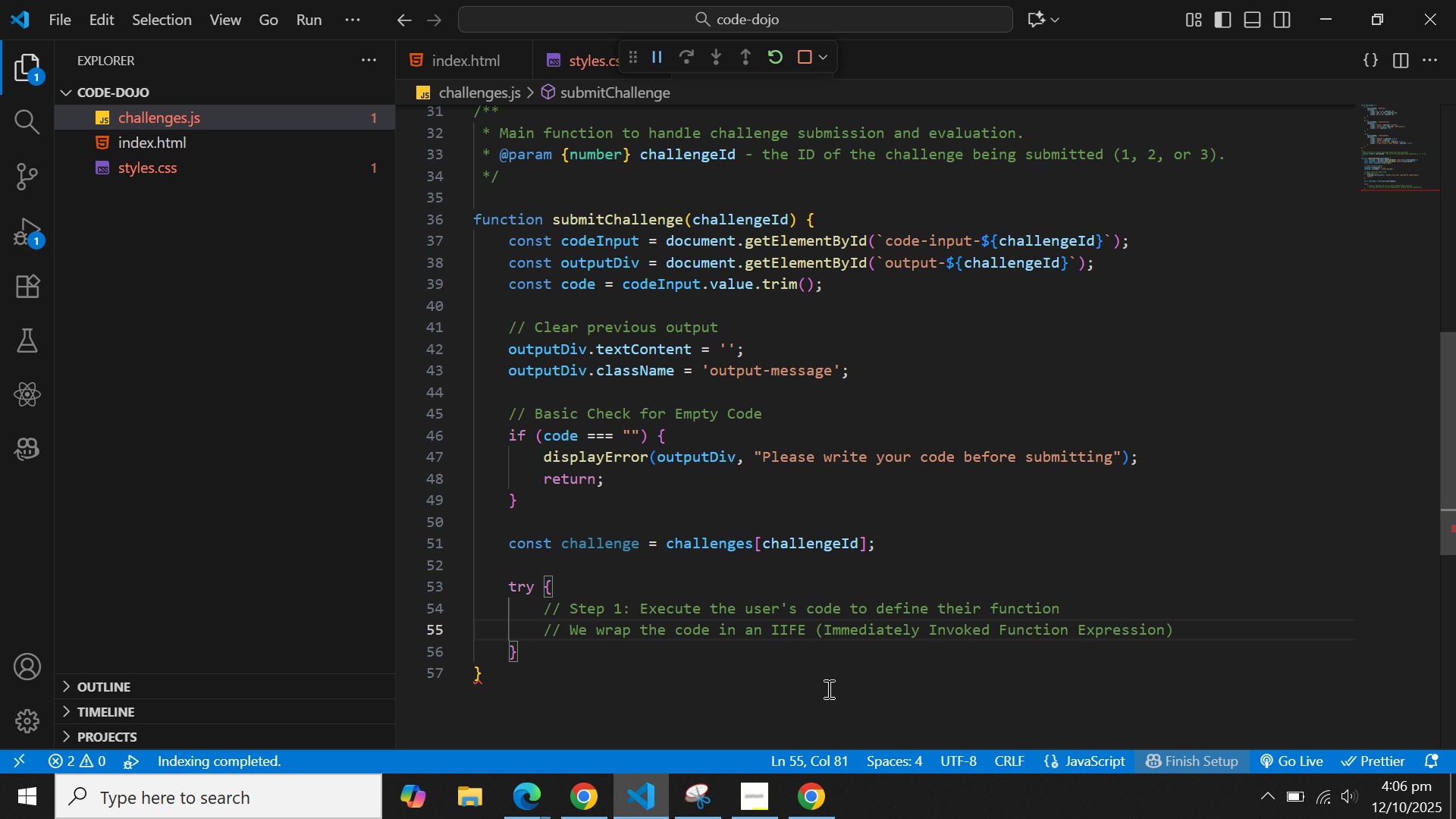 
key(Enter)
 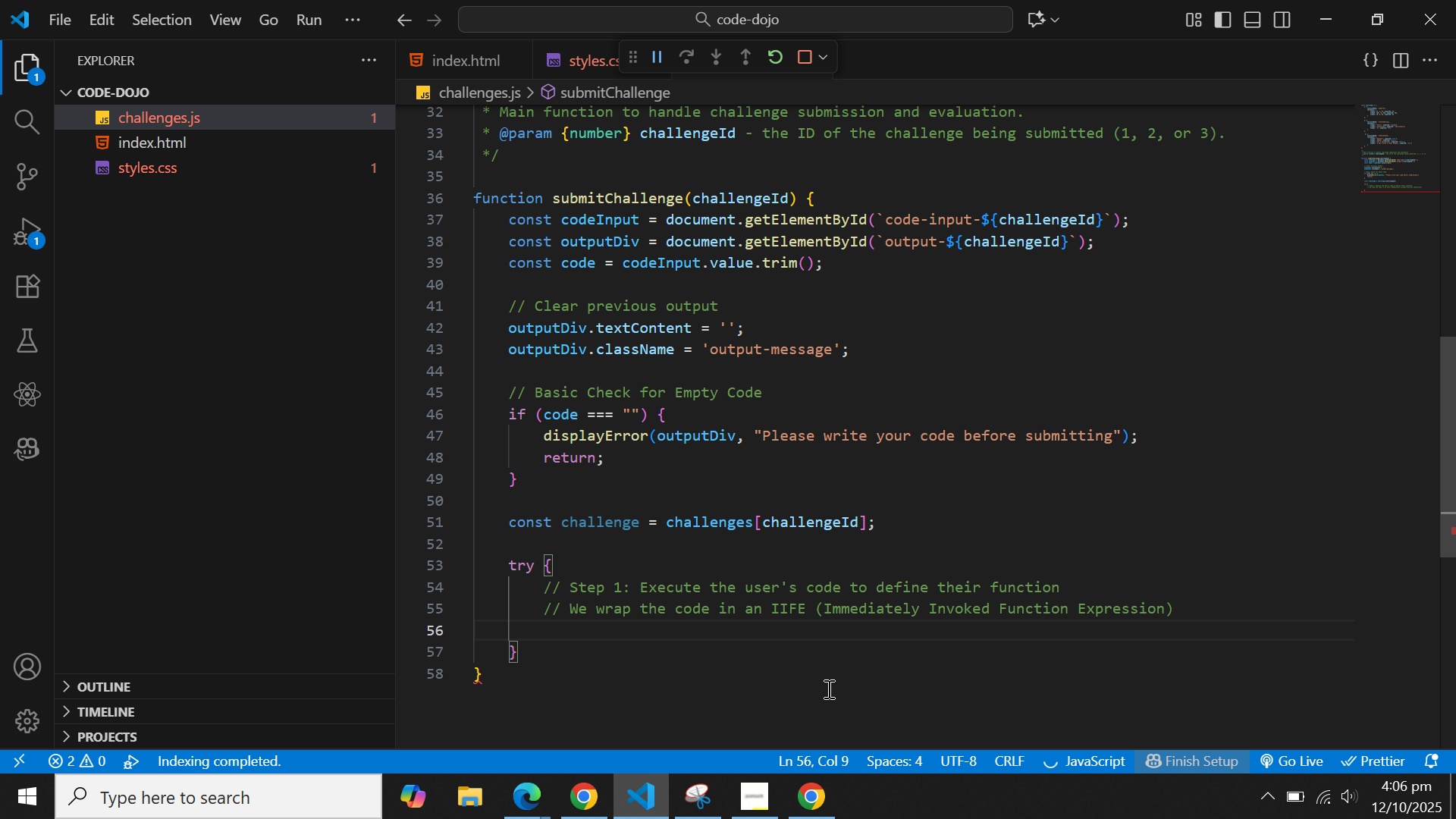 
type(// to prevent global soc)
key(Backspace)
key(Backspace)
type(cop)
key(Backspace)
key(Backspace)
type(ope pollution, anmd)
key(Backspace)
key(Backspace)
type(d use a variable for the function definitioo)
key(Backspace)
type(n)
 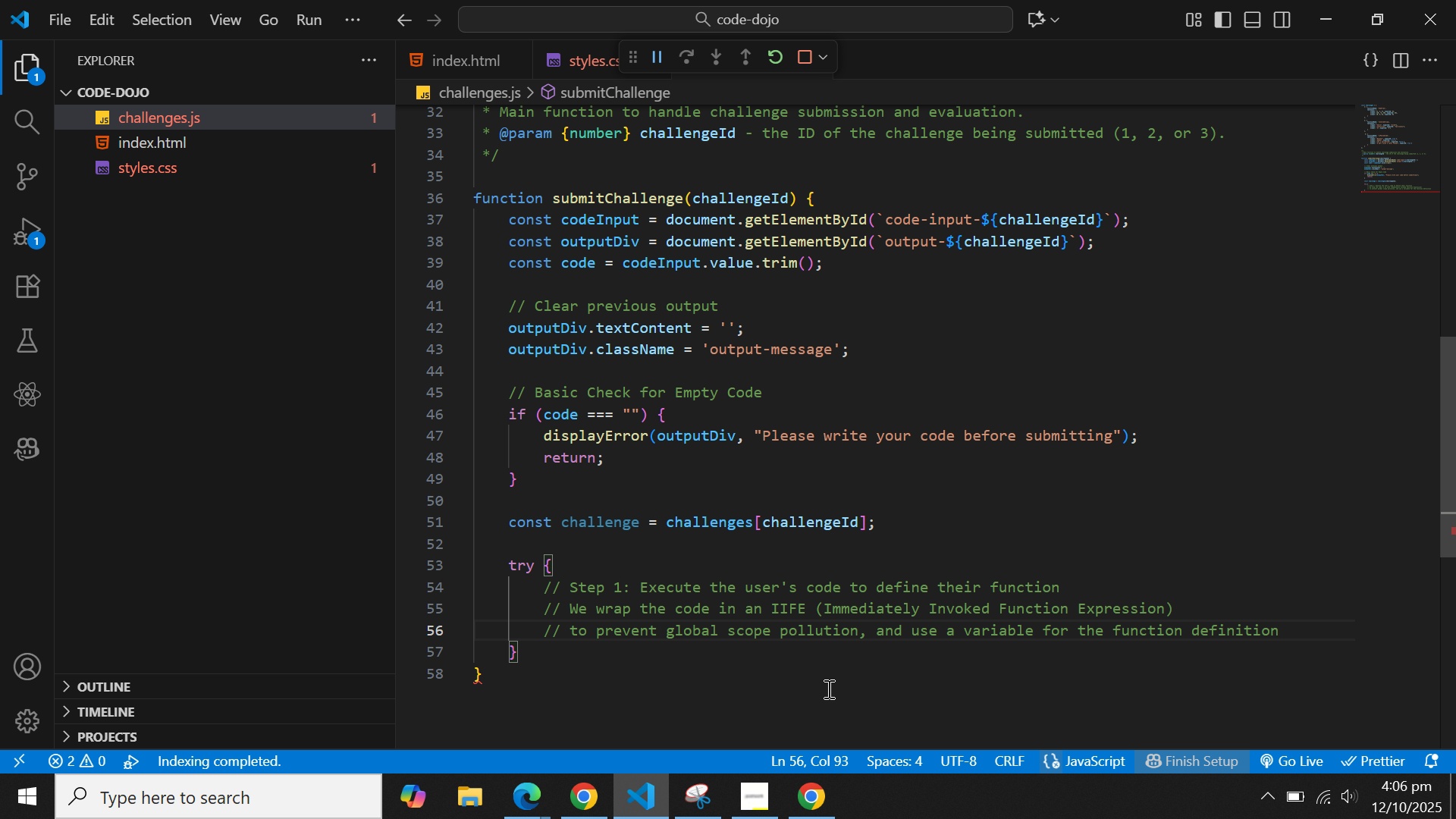 
key(Enter)
 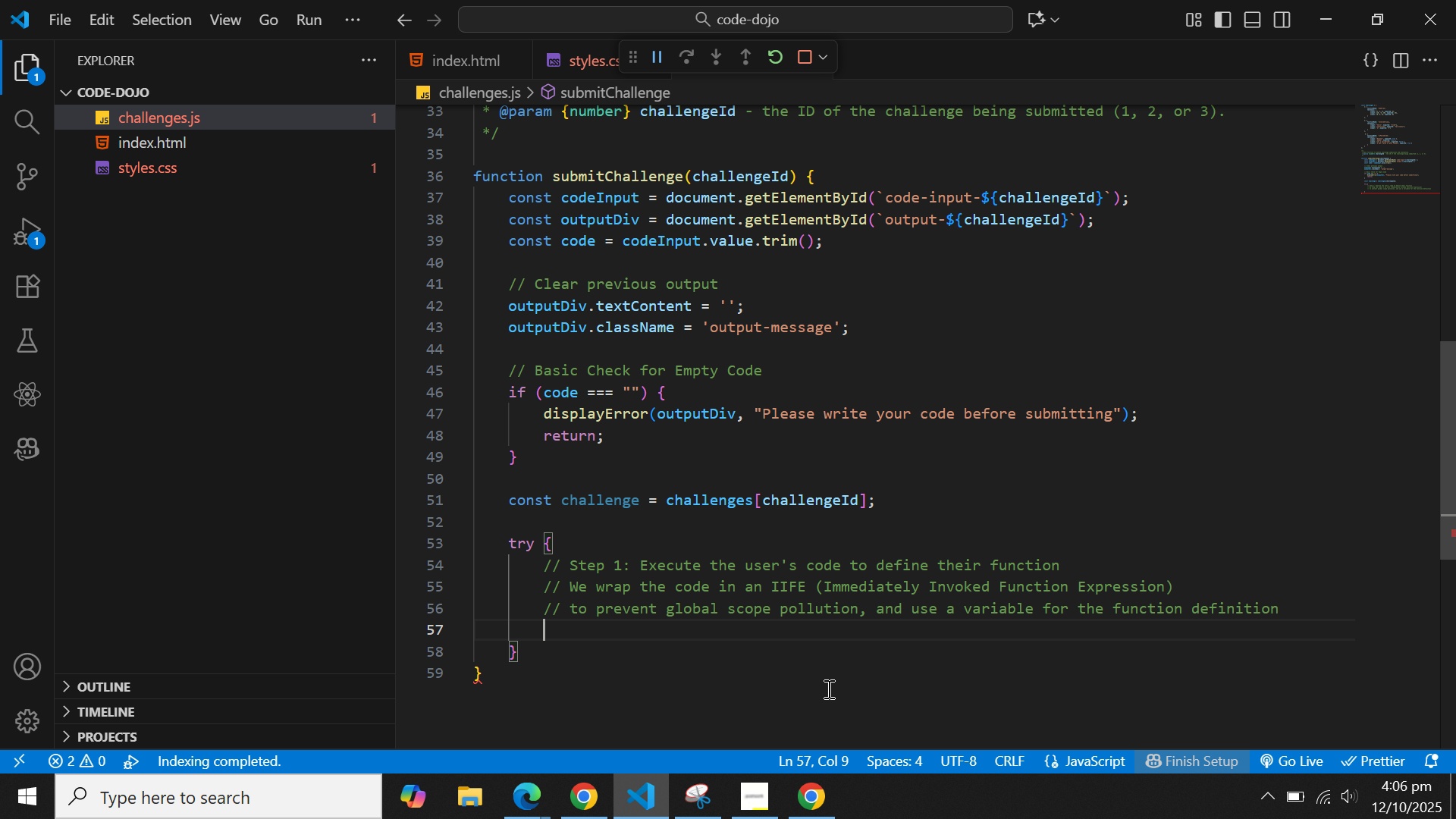 
hold_key(key=C, duration=3.66)
 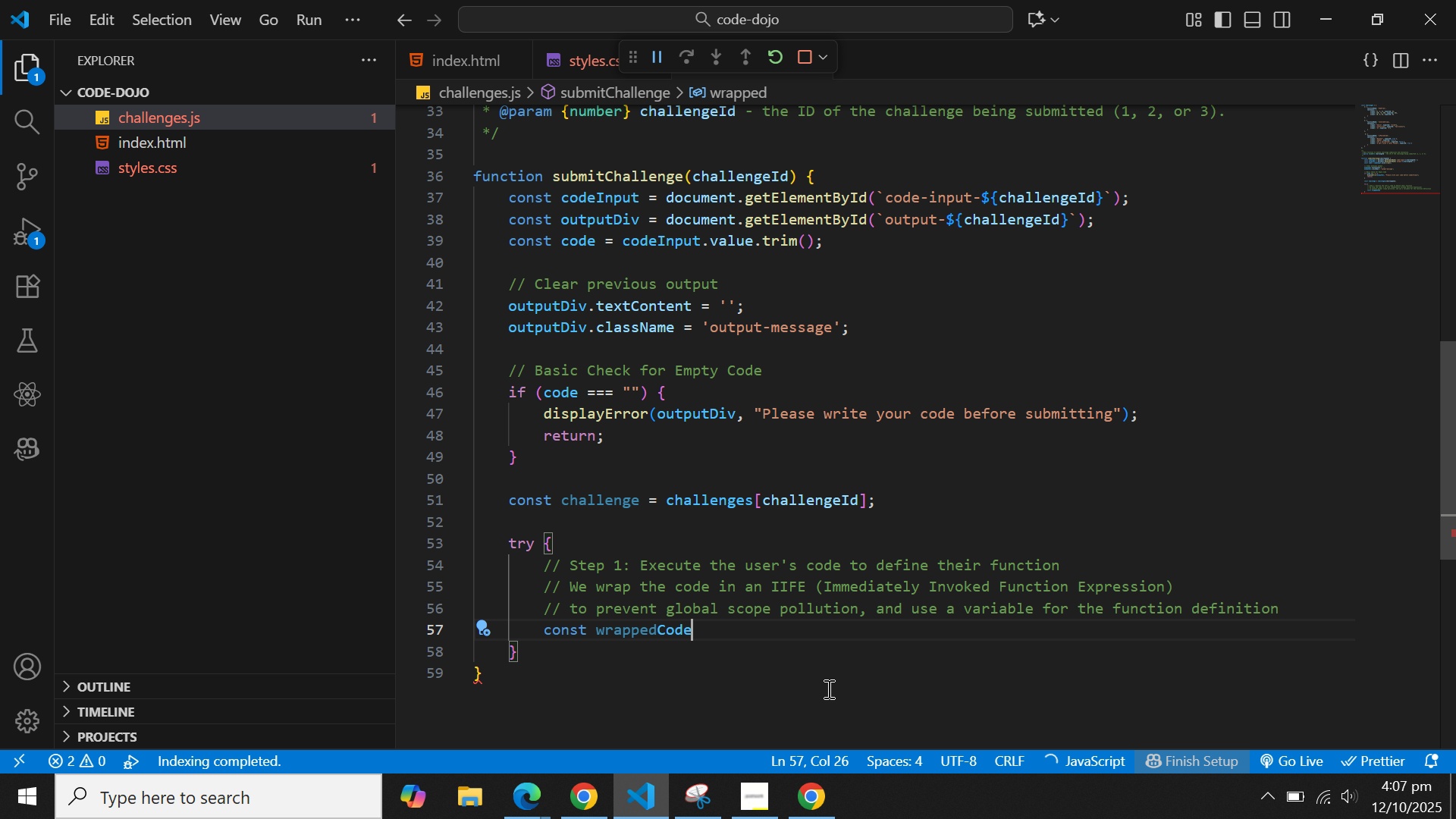 
type(onst wrappedode = `)
 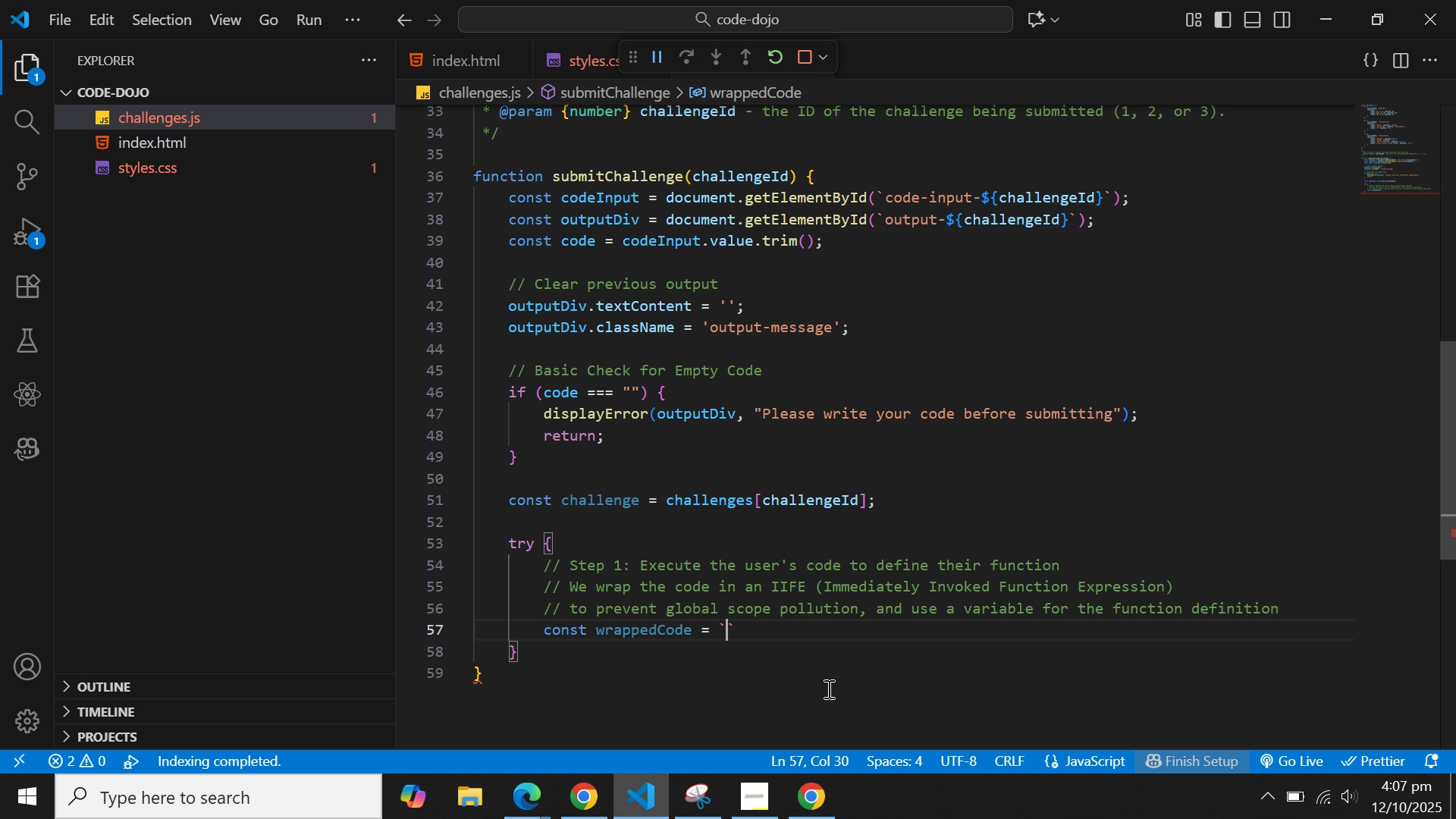 
wait(5.33)
 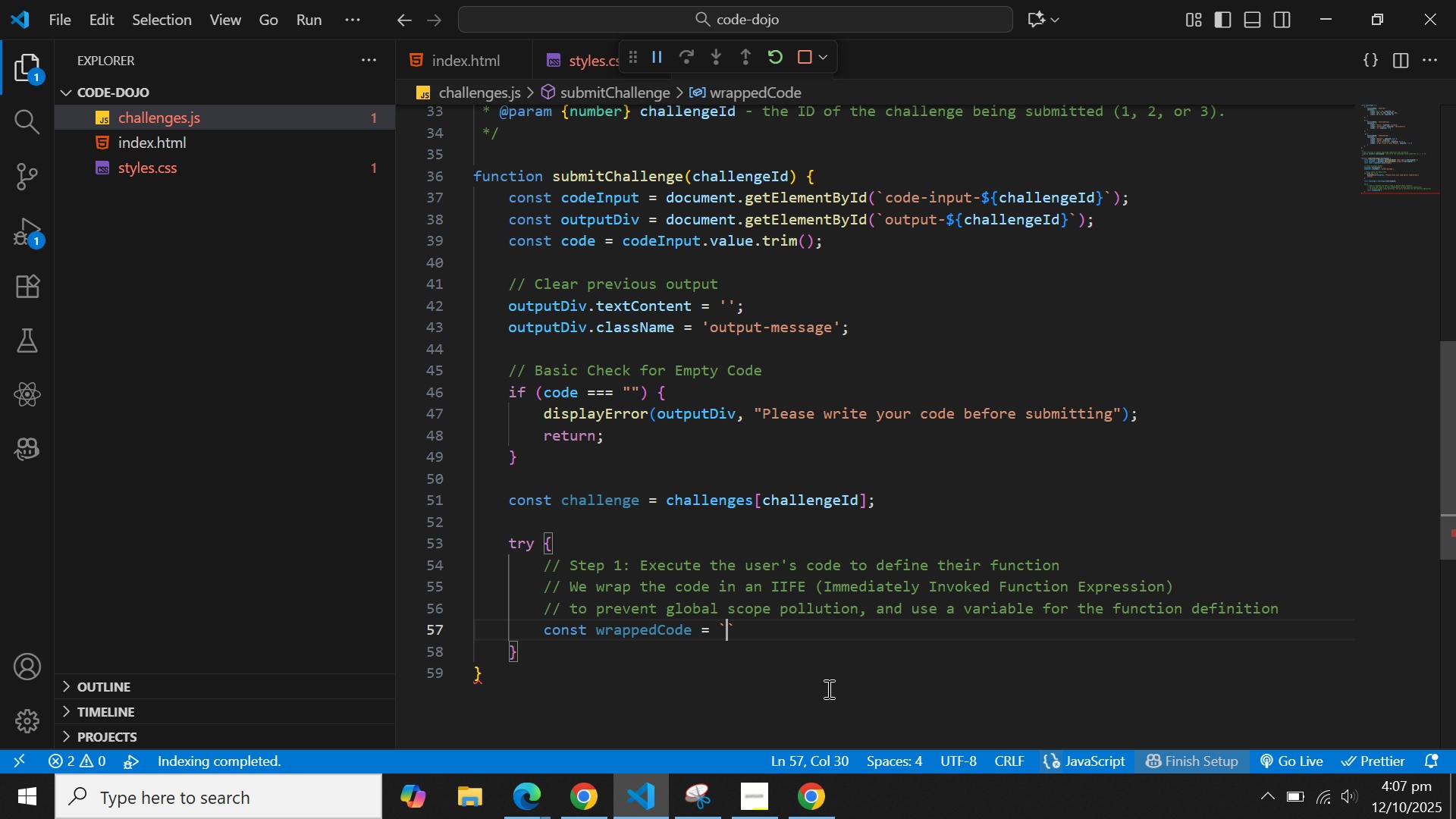 
type((FUNCTION)
 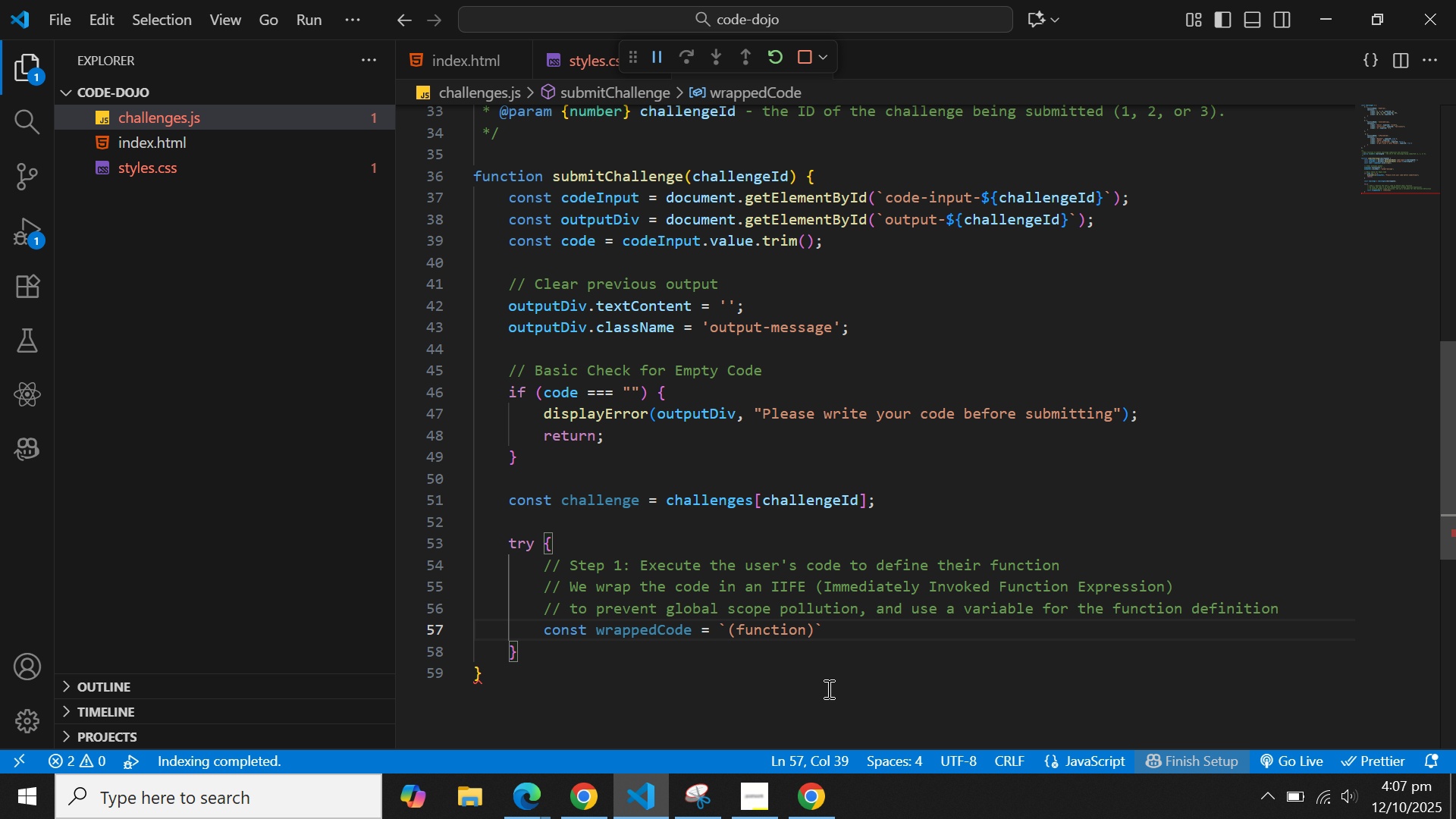 
type(() {)
 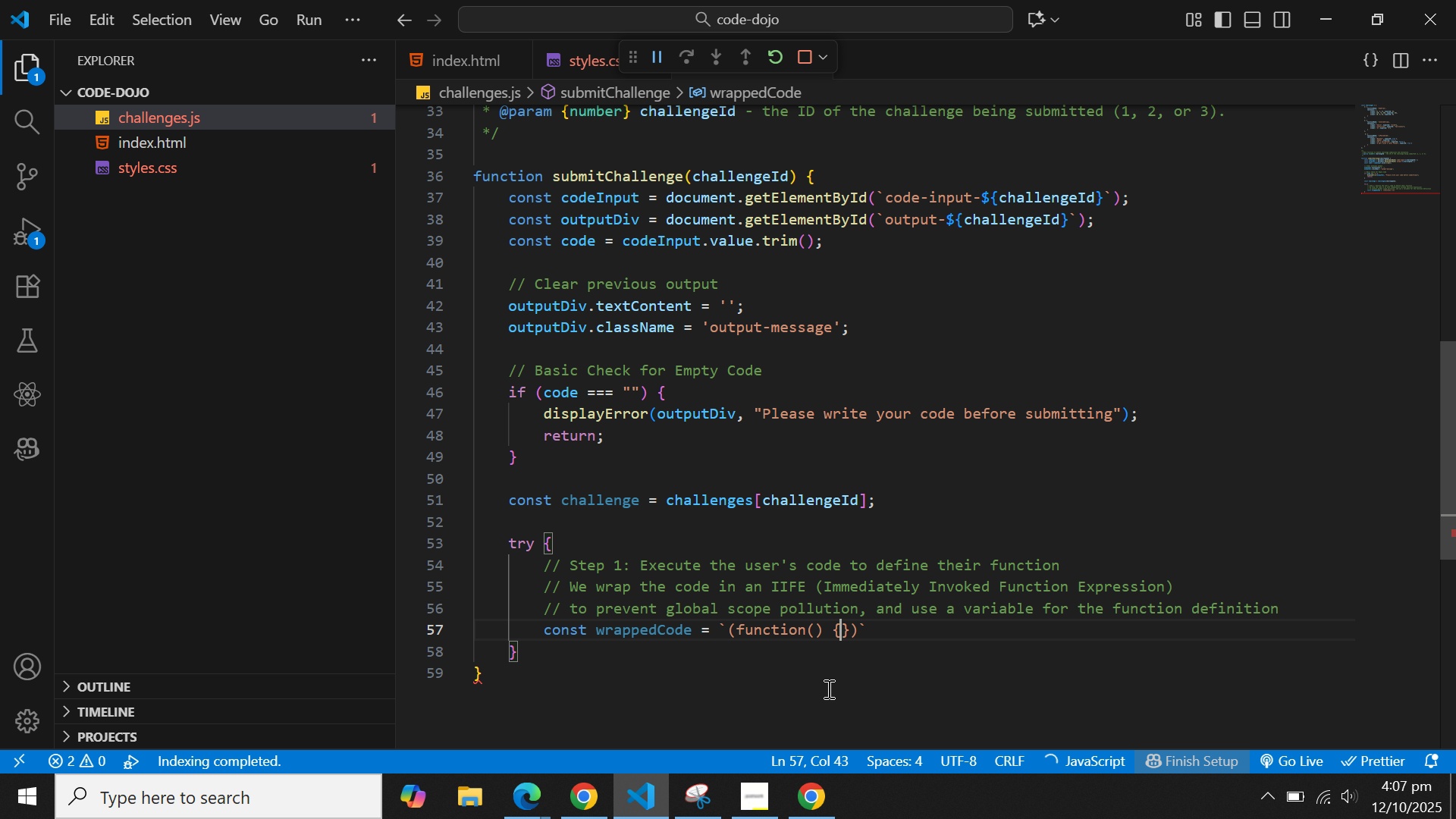 
key(Shift+ArrowRight)
 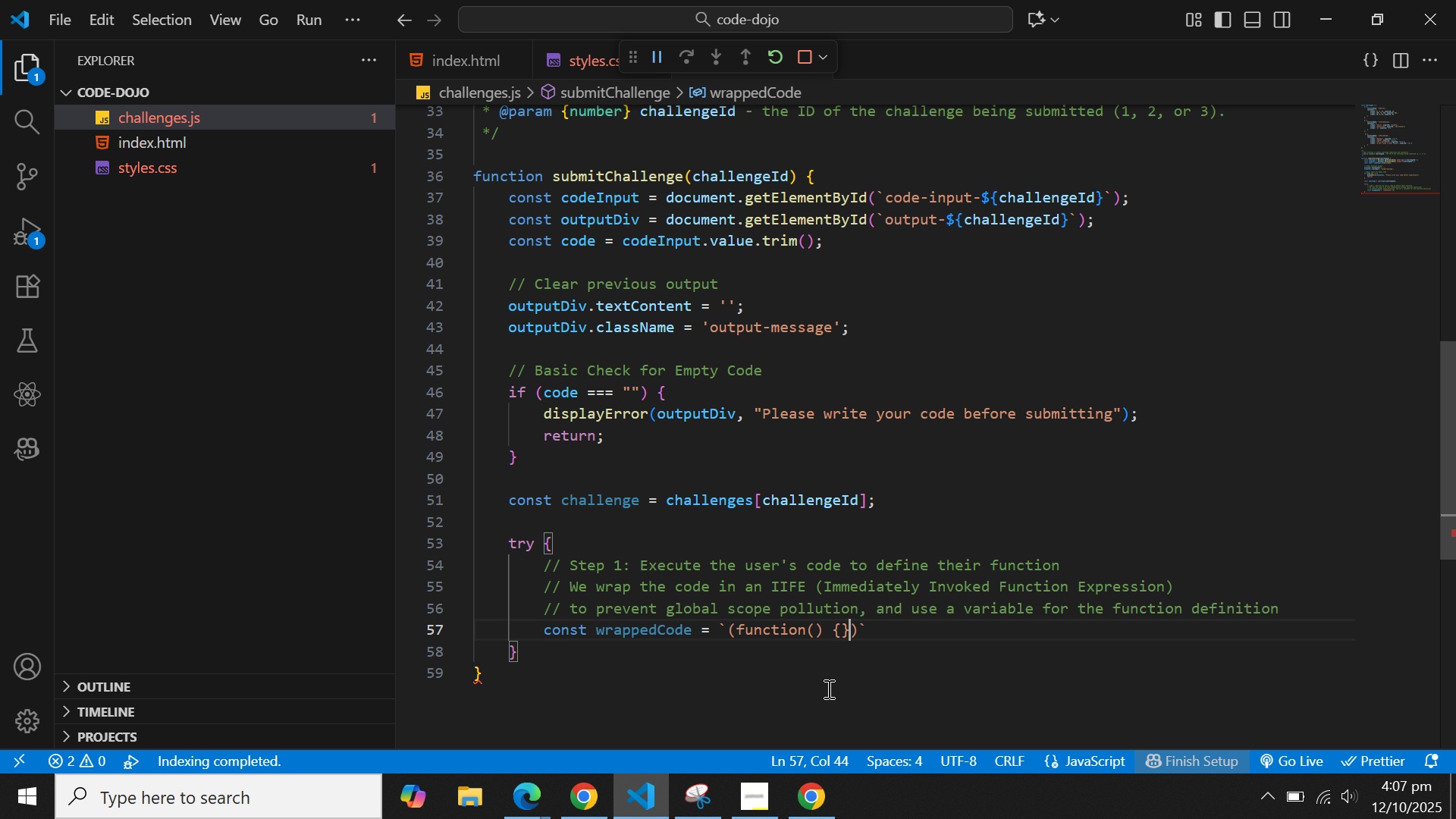 
key(ArrowLeft)
 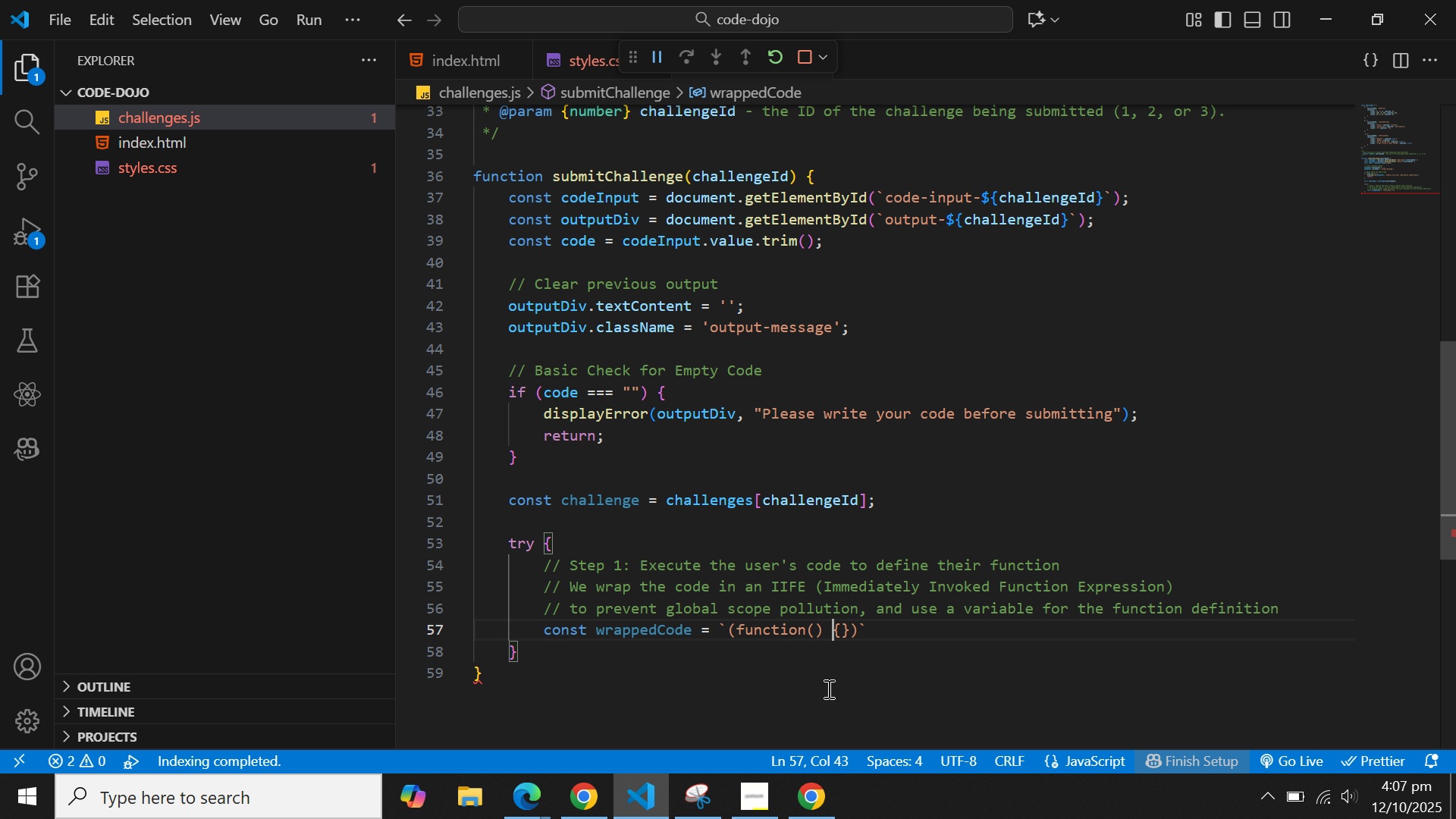 
key(ArrowLeft)
 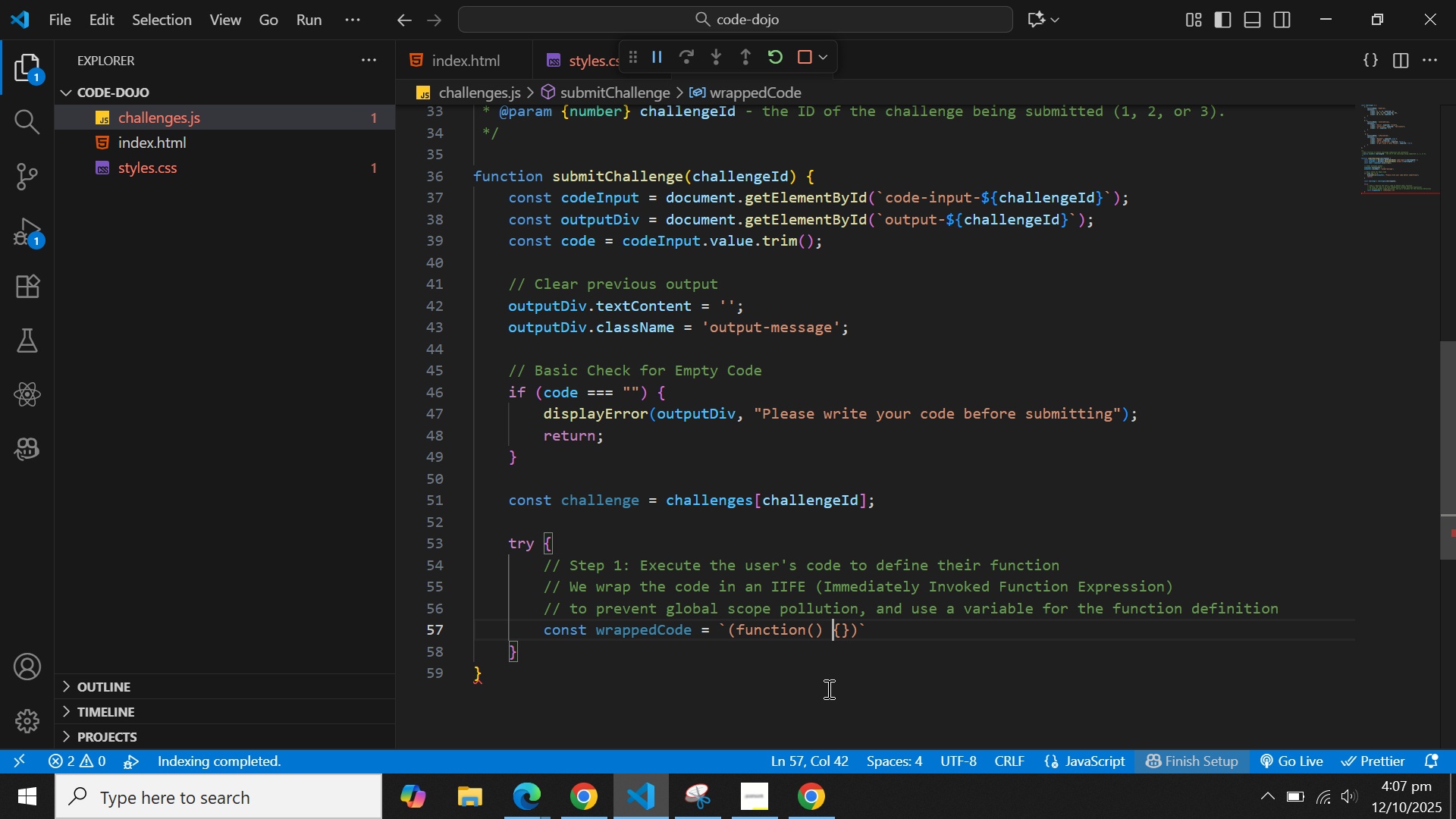 
key(ArrowRight)
 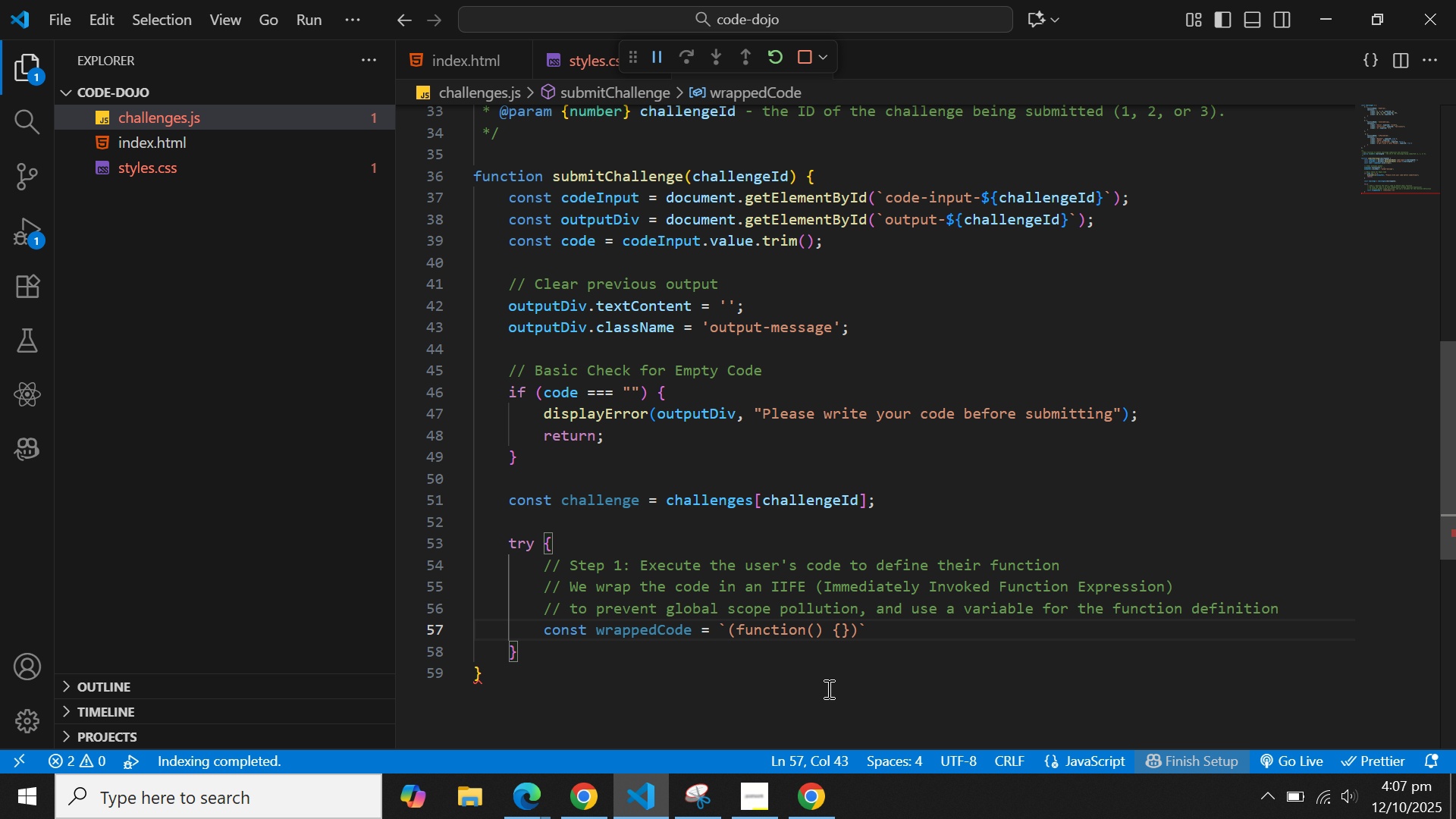 
key(Enter)
 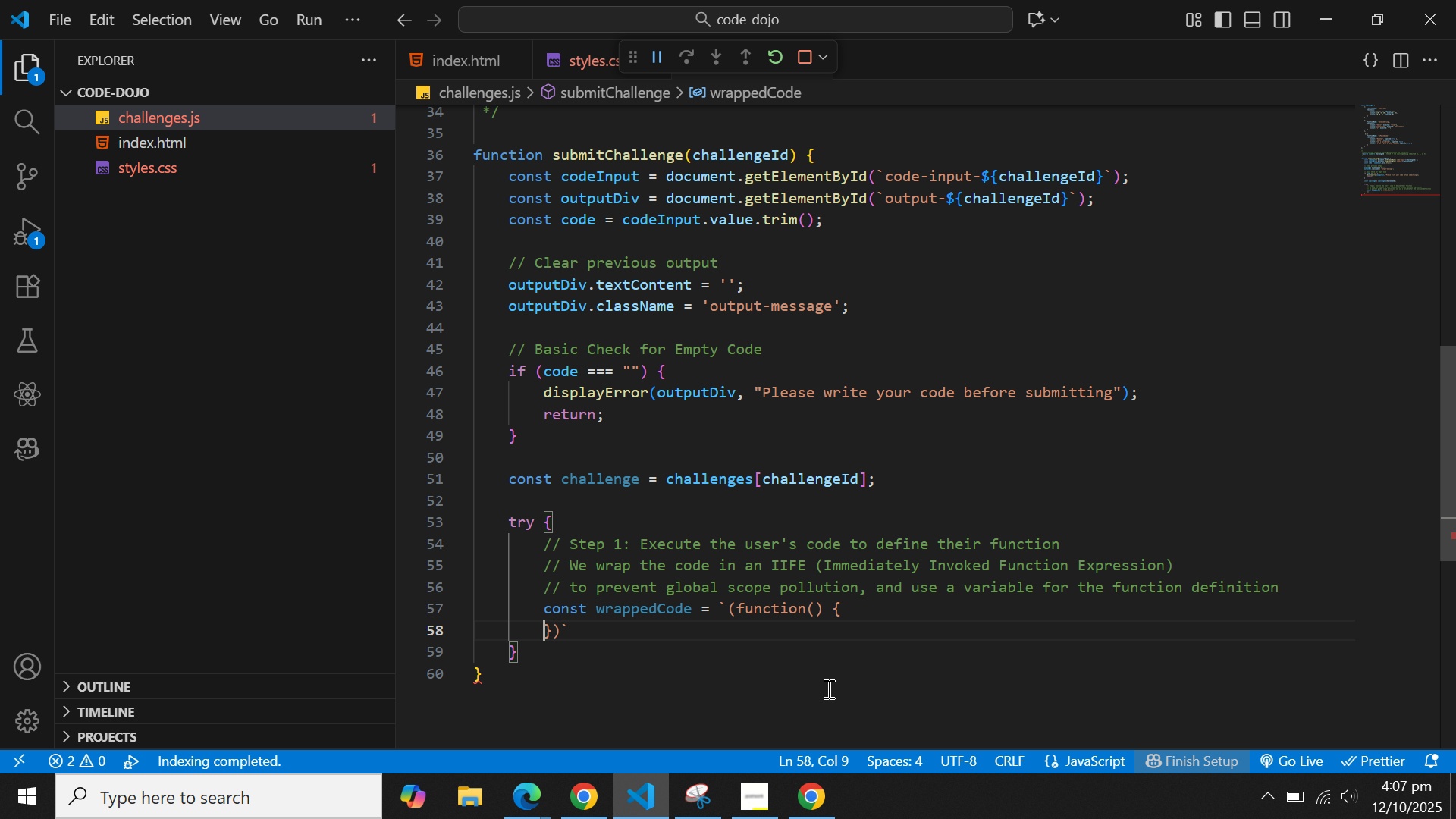 
wait(6.75)
 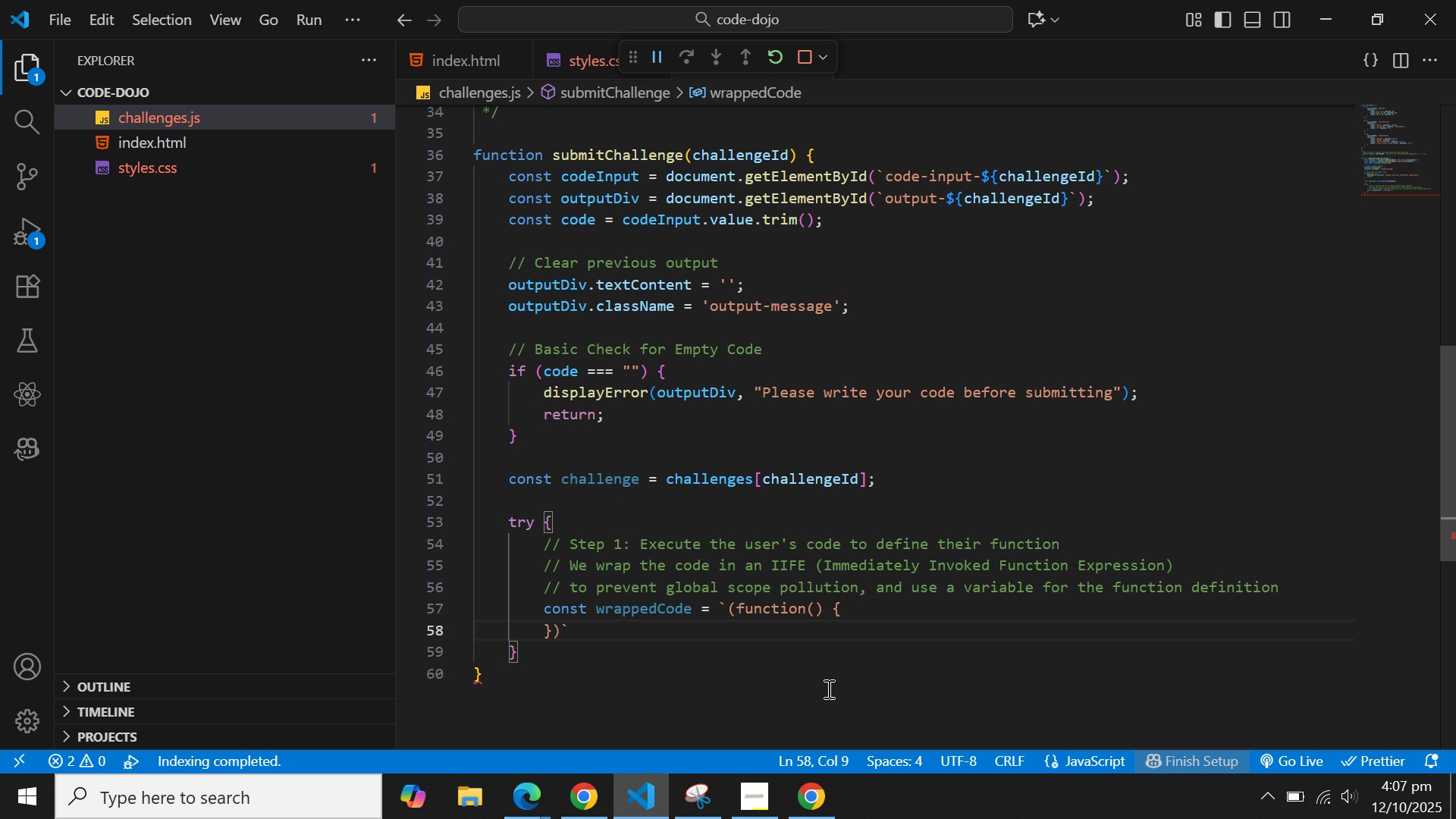 
key(ArrowUp)
 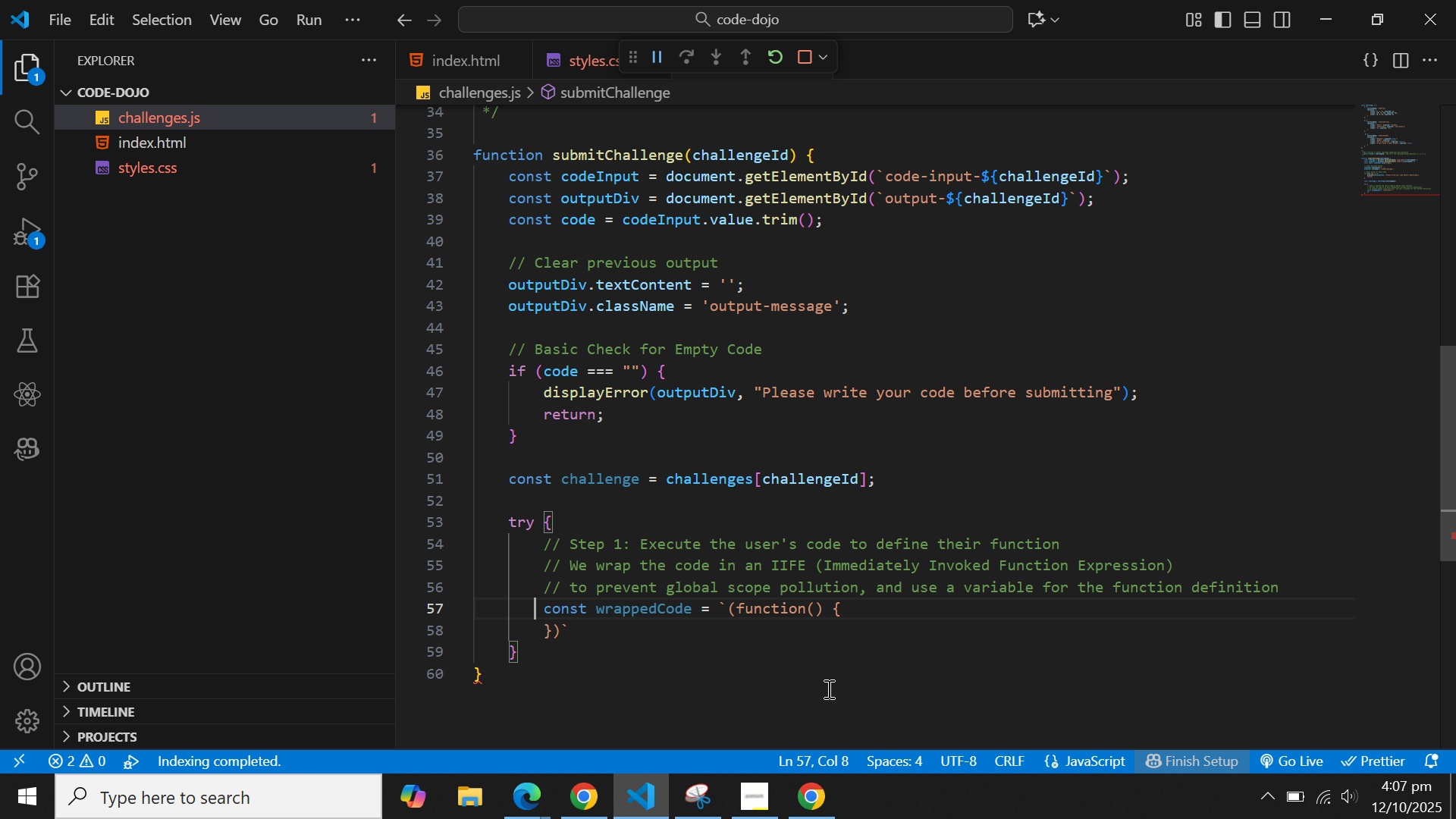 
key(ArrowLeft)
 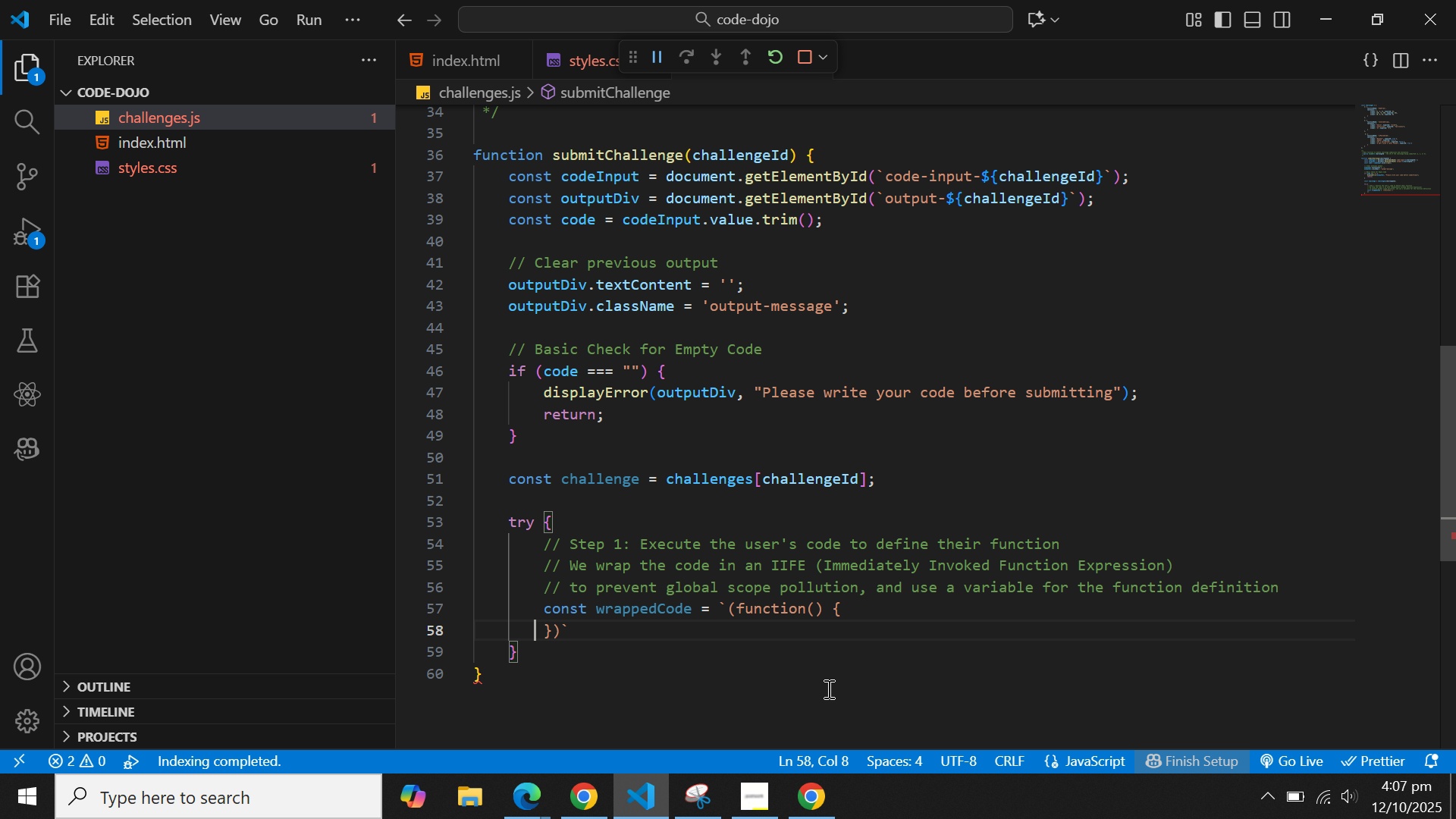 
key(ArrowDown)
 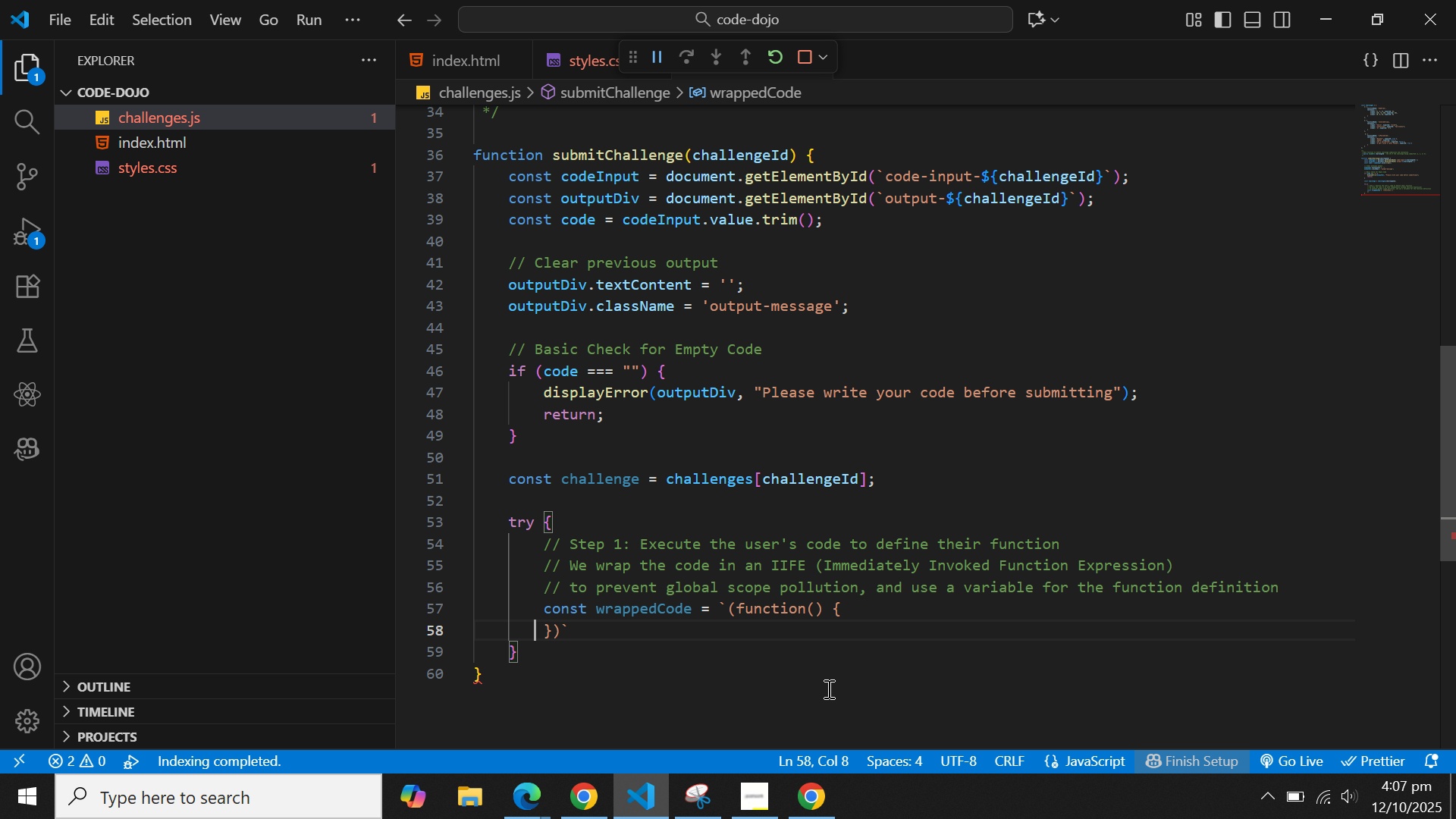 
key(ArrowLeft)
 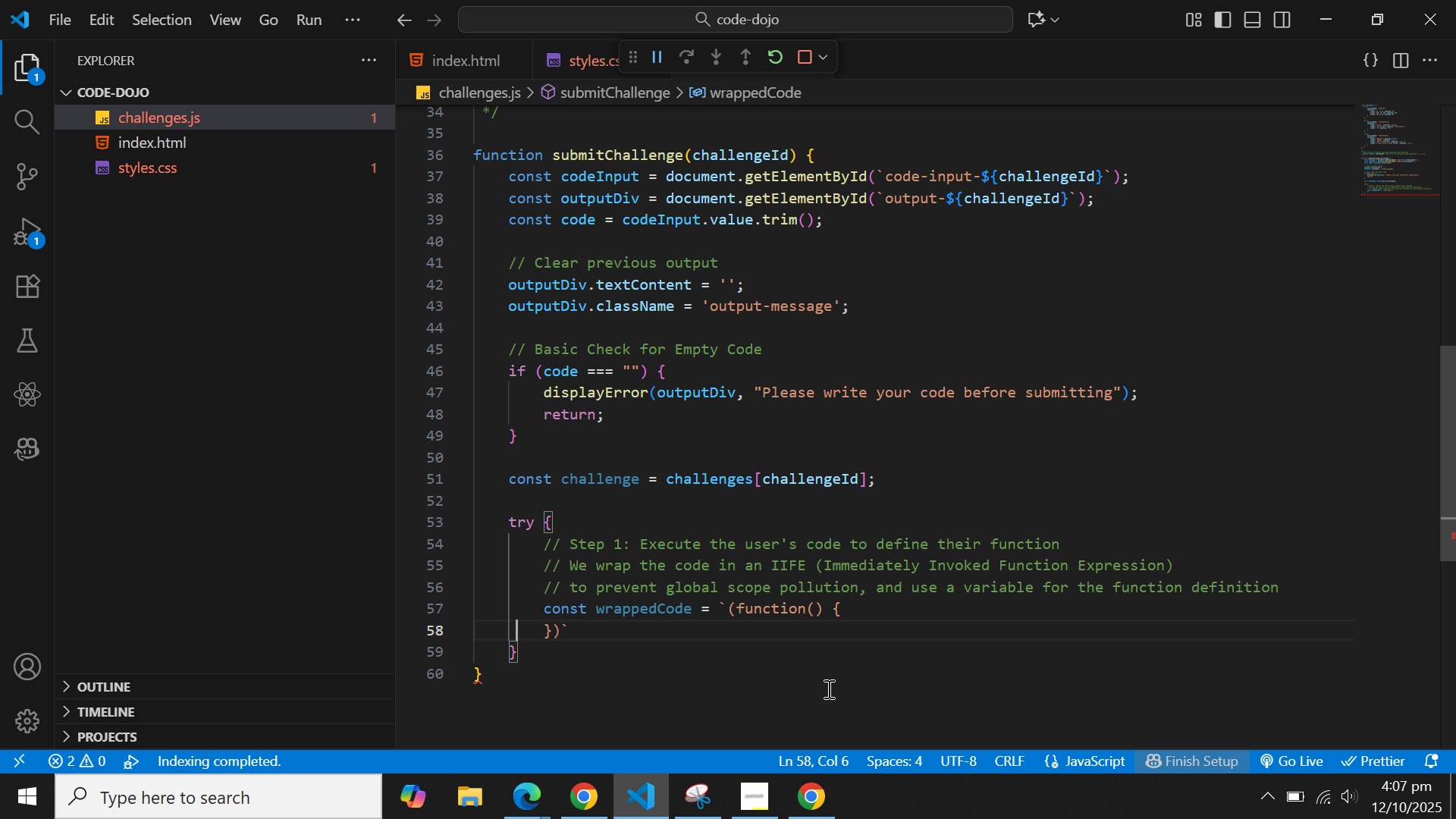 
key(ArrowLeft)
 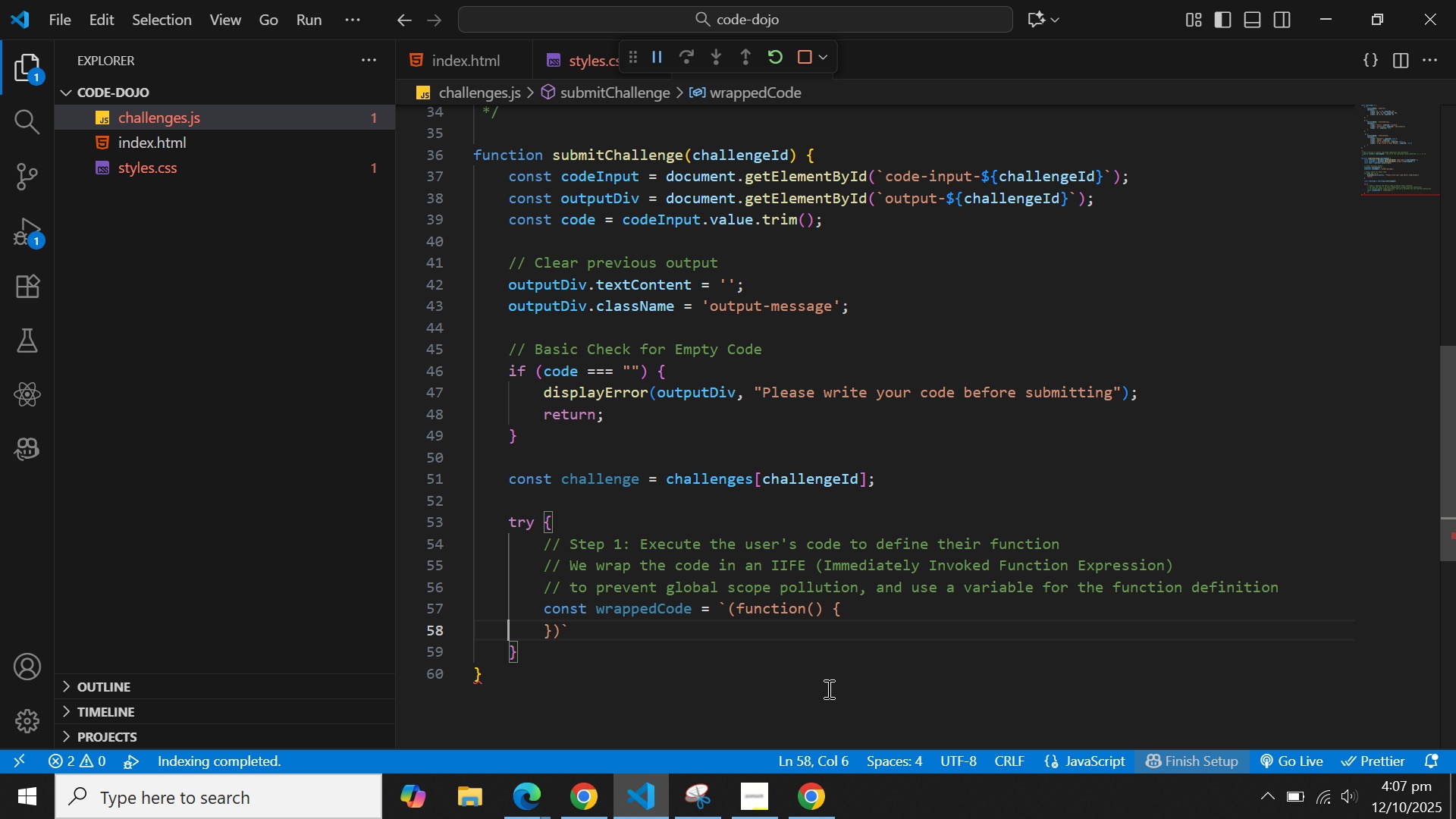 
key(ArrowLeft)
 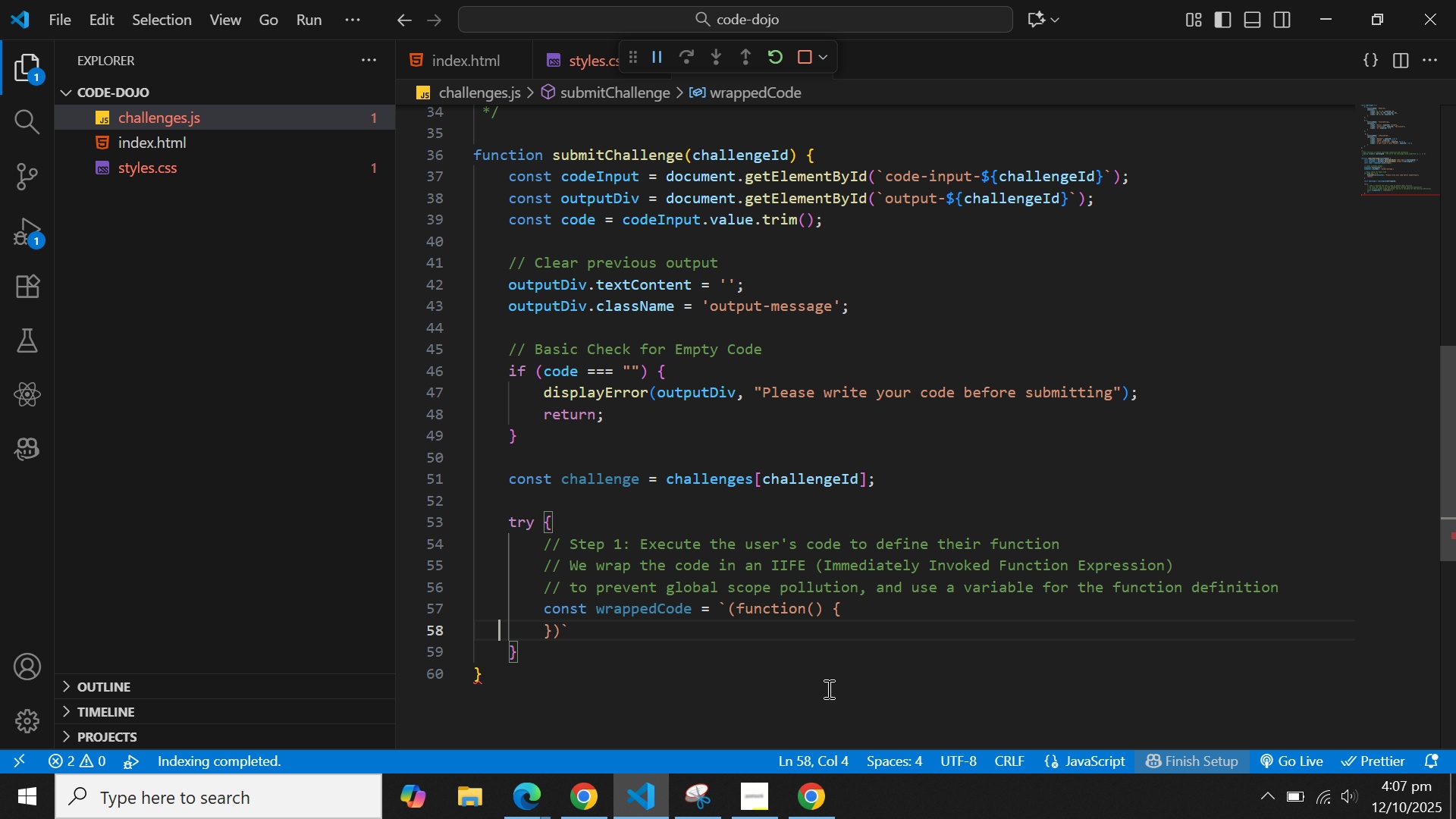 
key(ArrowLeft)
 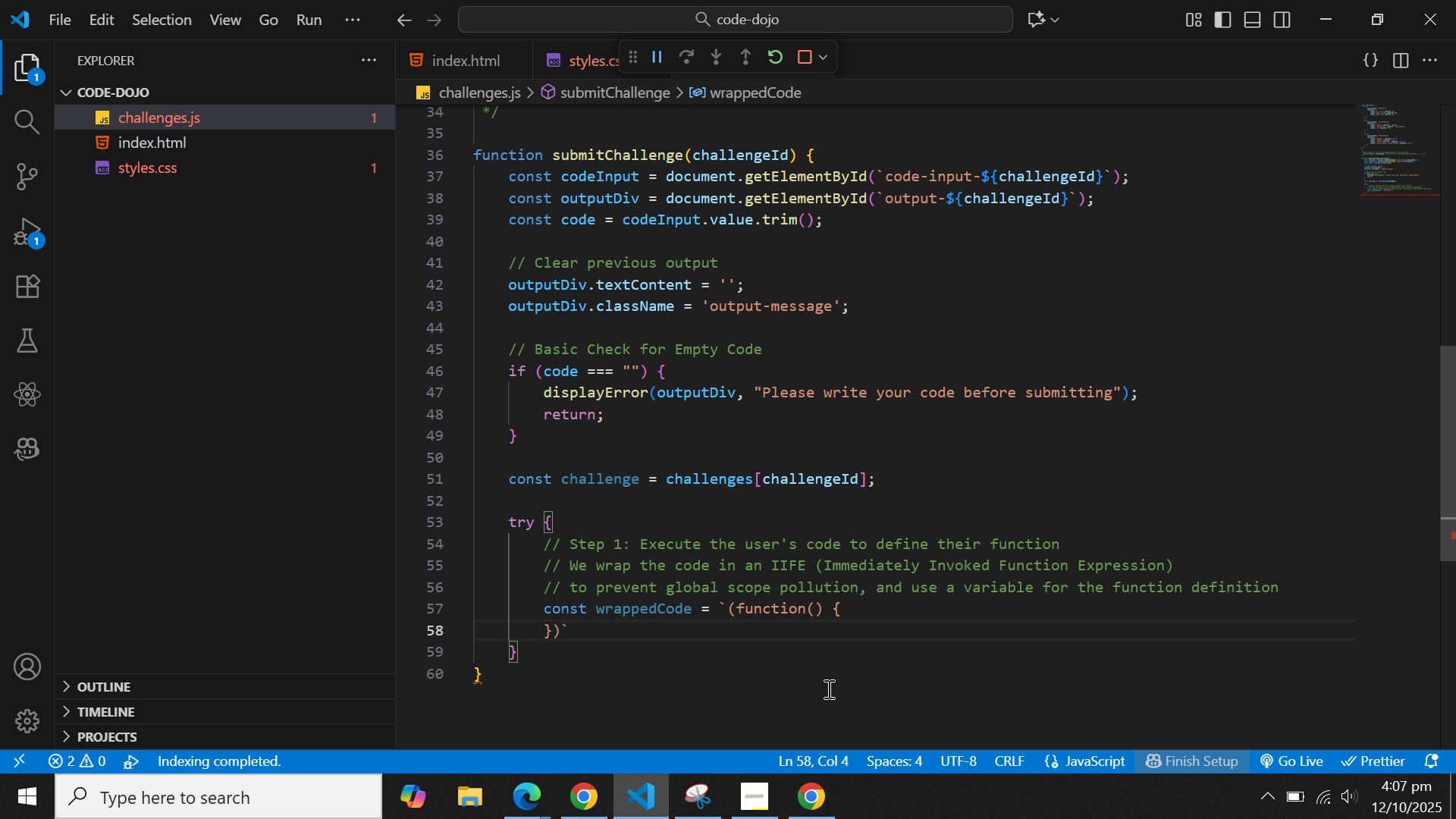 
hold_key(key=ArrowLeft, duration=0.78)
 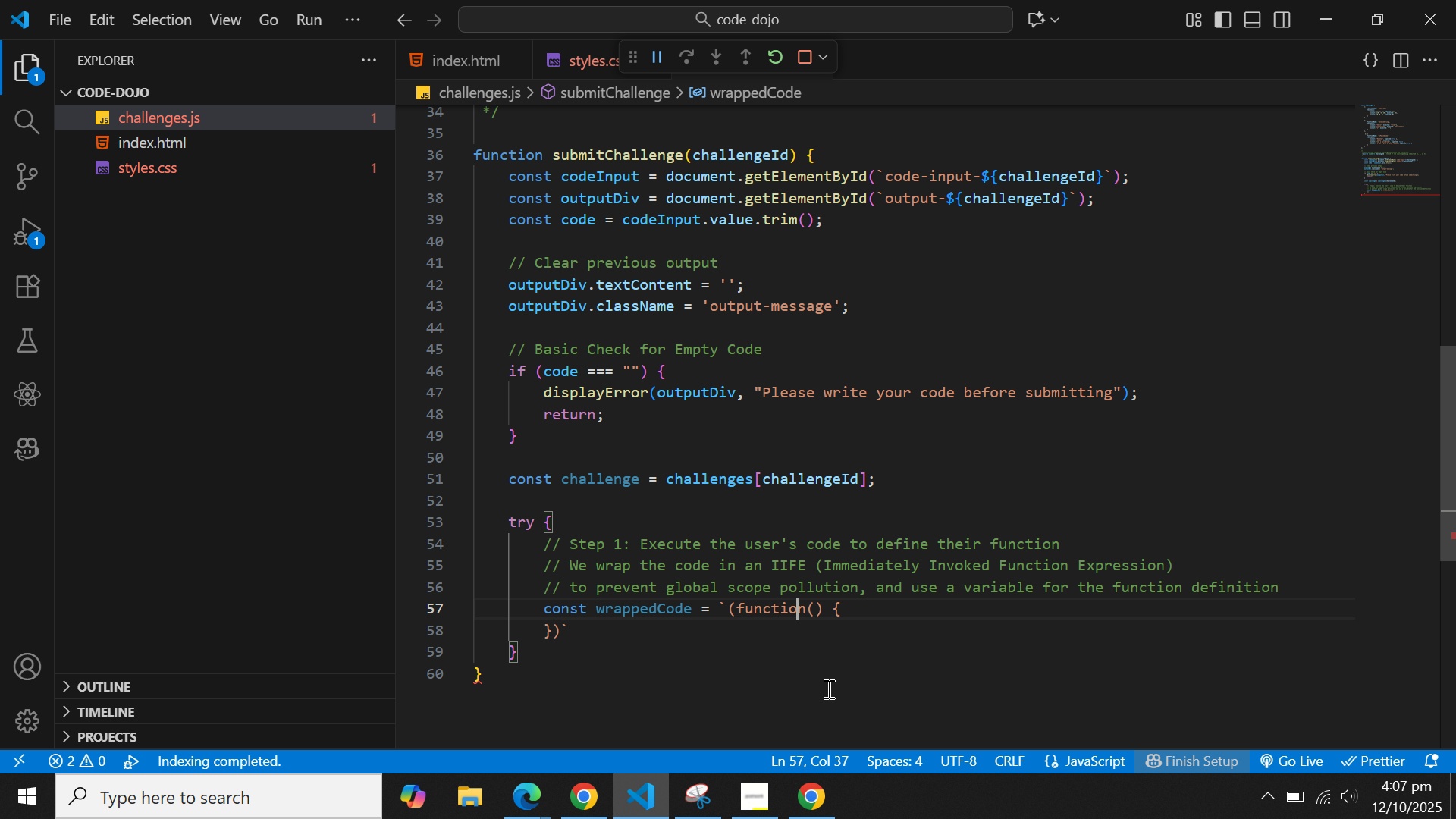 
key(ArrowRight)
 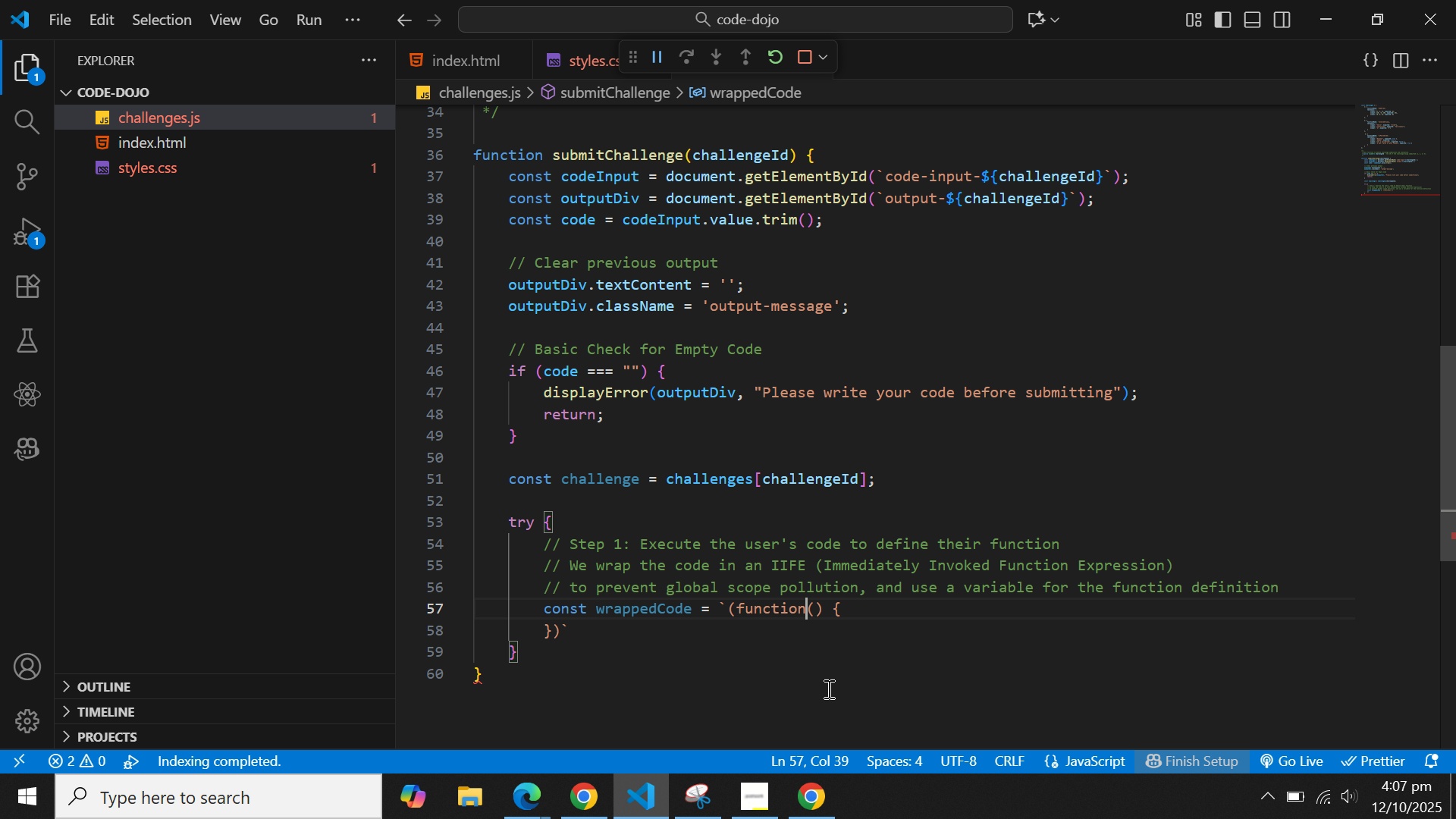 
key(ArrowRight)
 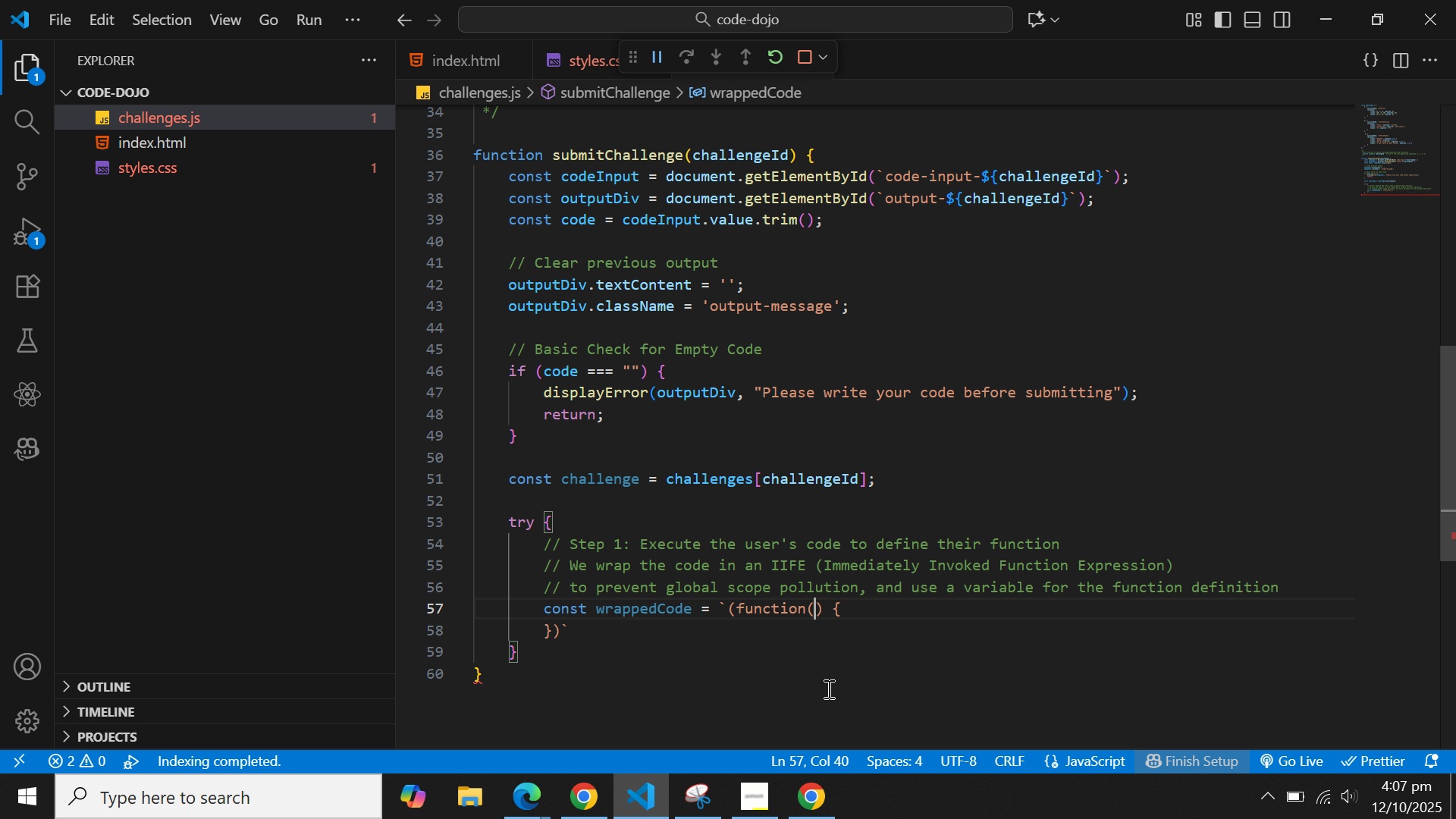 
key(ArrowRight)
 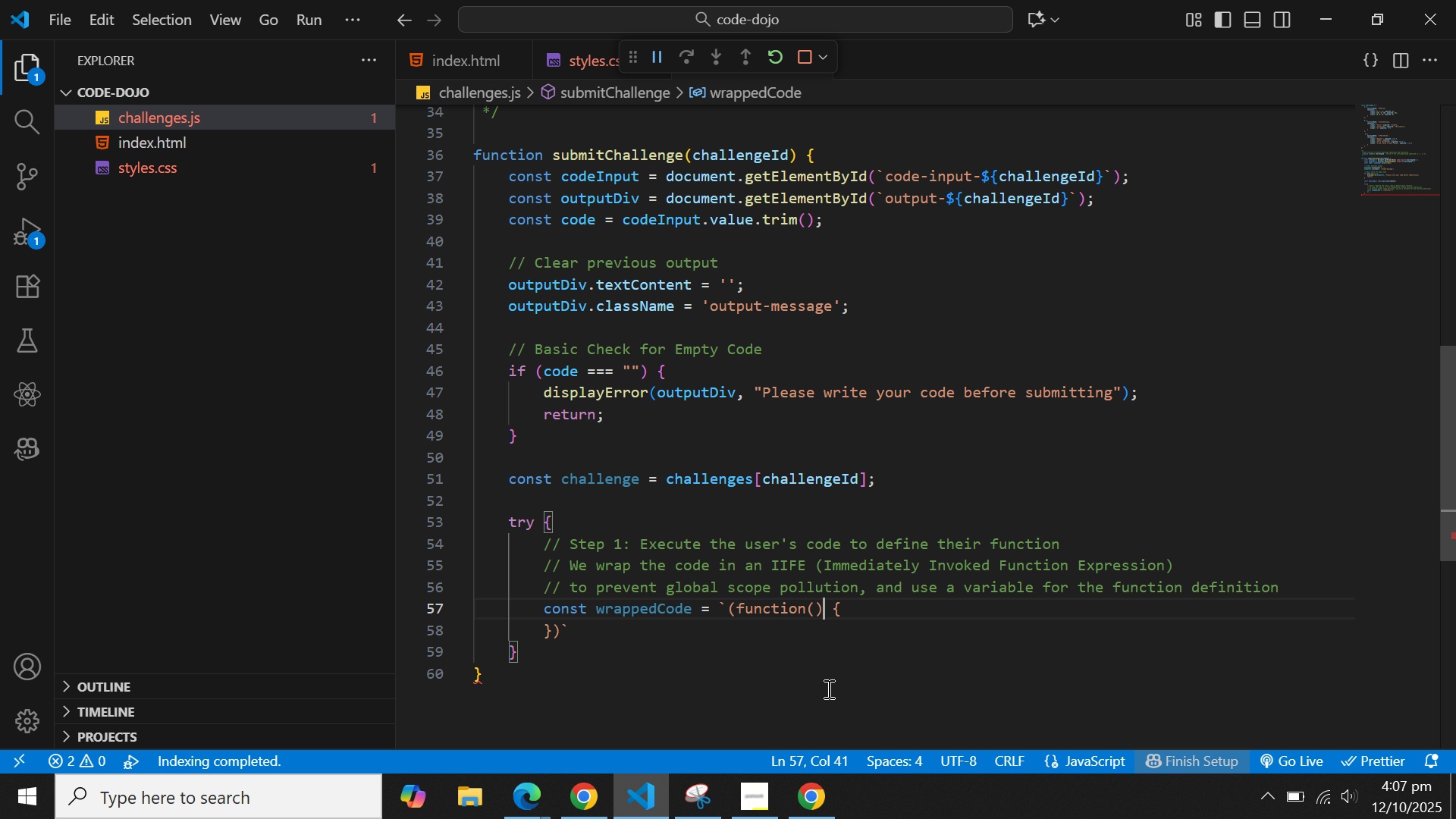 
key(ArrowRight)
 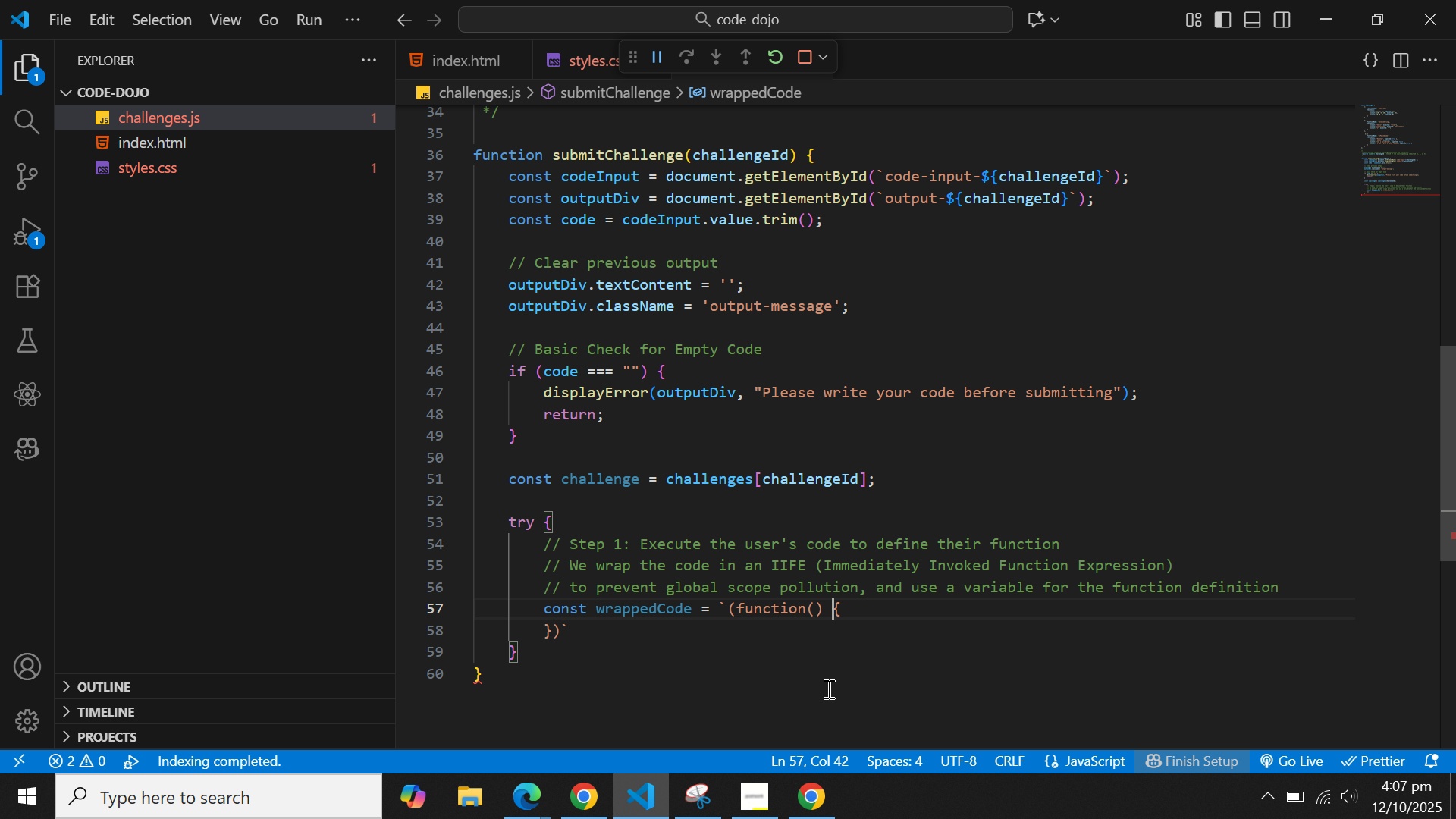 
key(ArrowRight)
 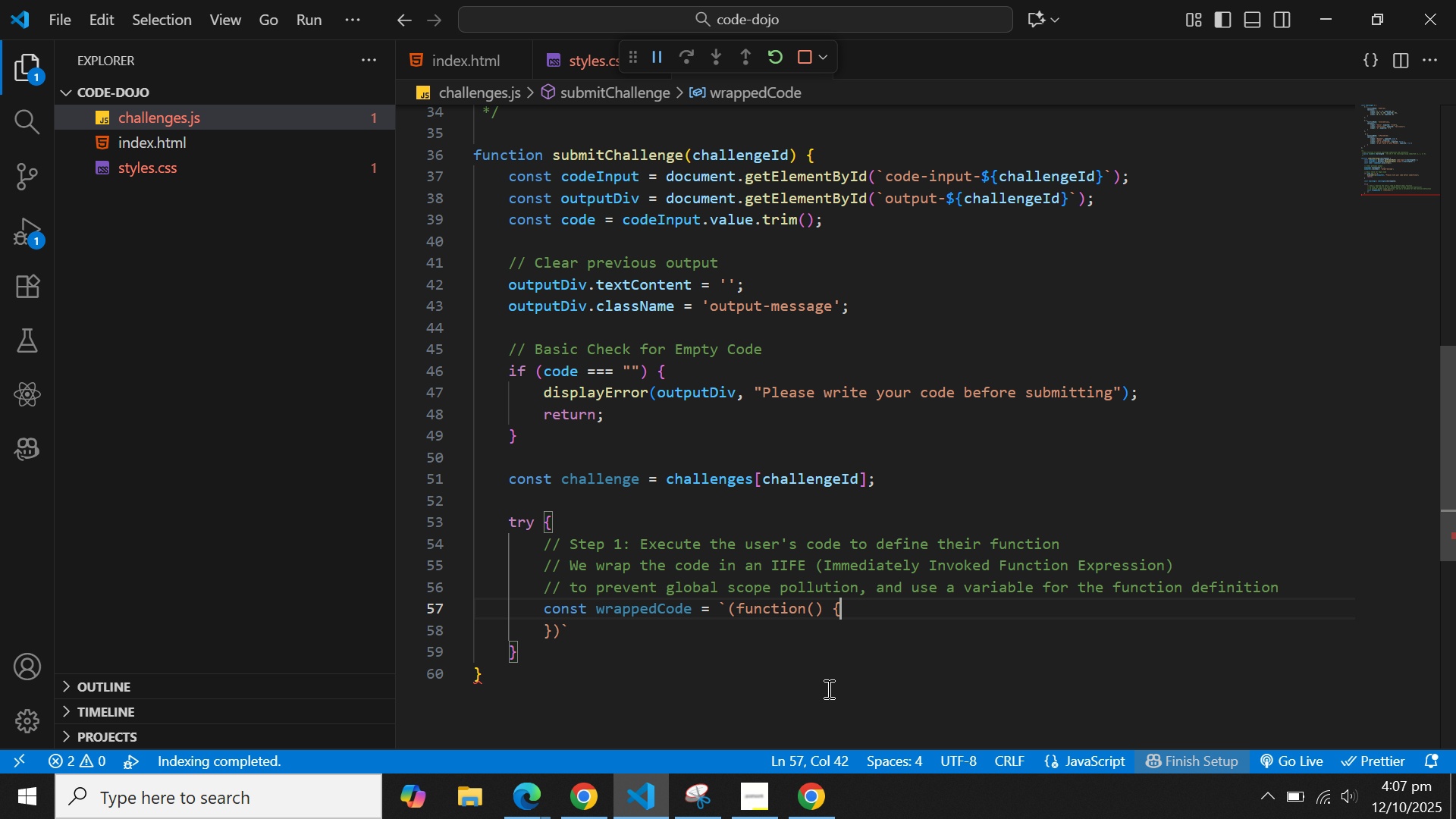 
key(ArrowRight)
 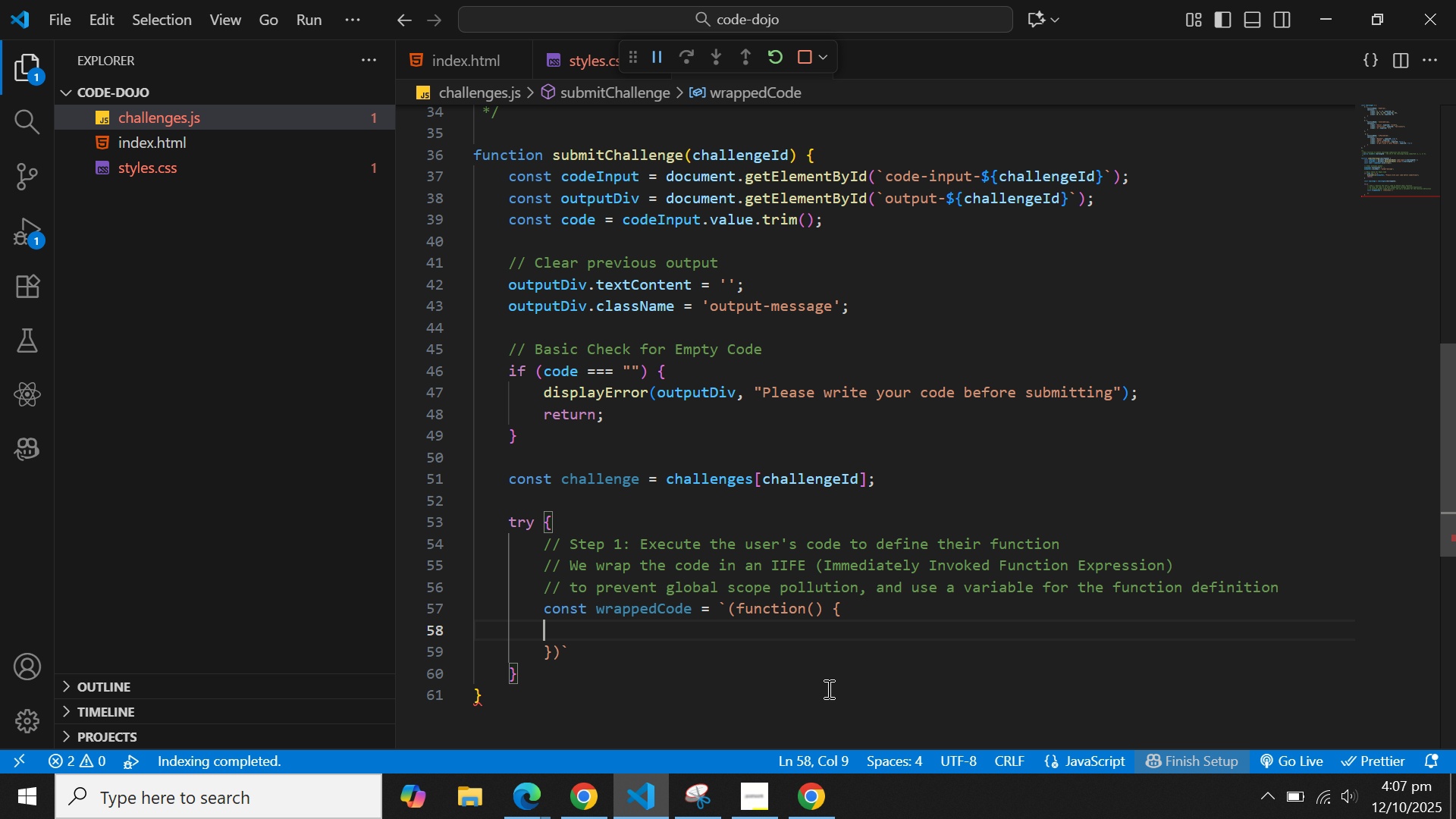 
key(Enter)
 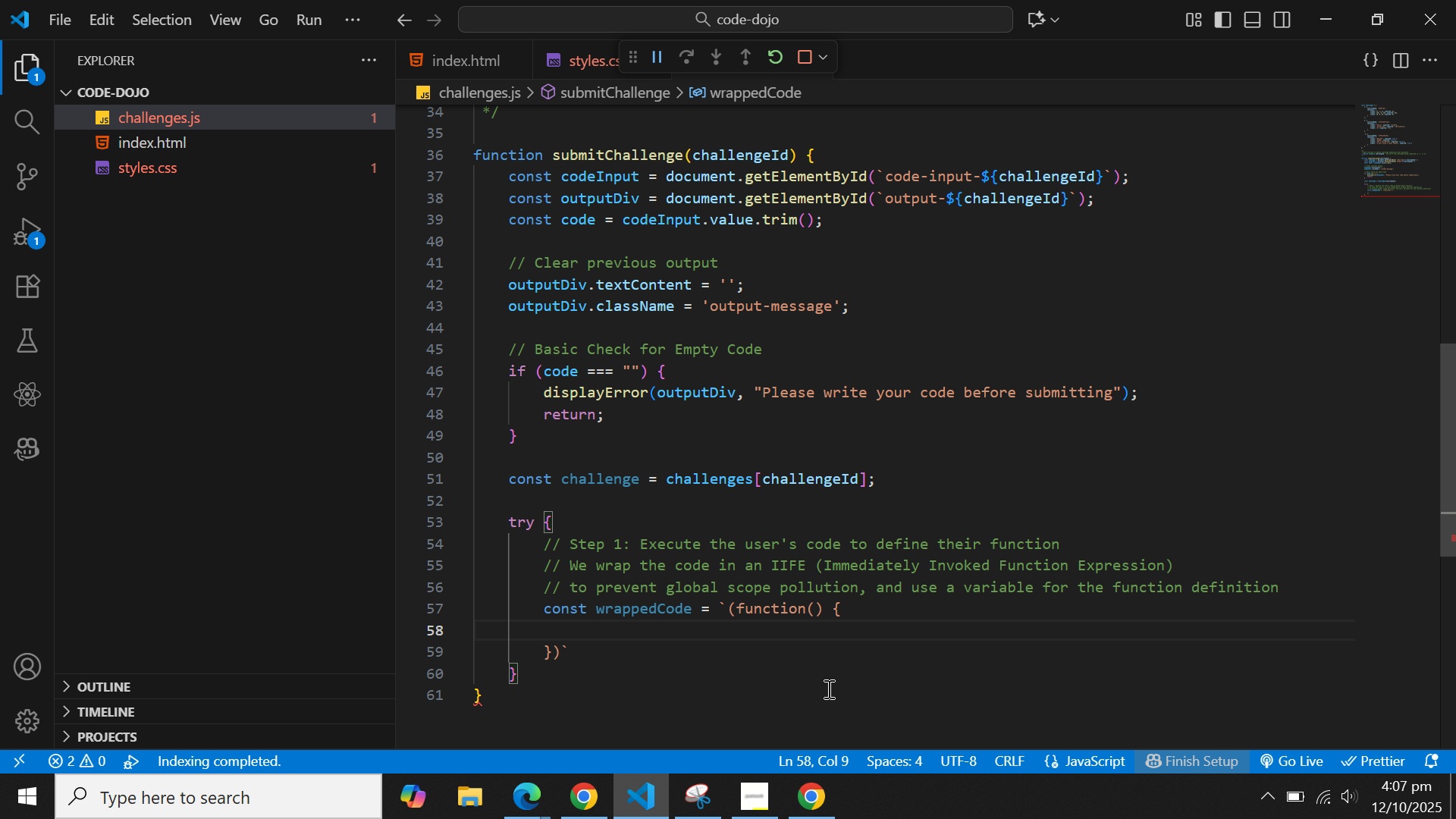 
wait(5.25)
 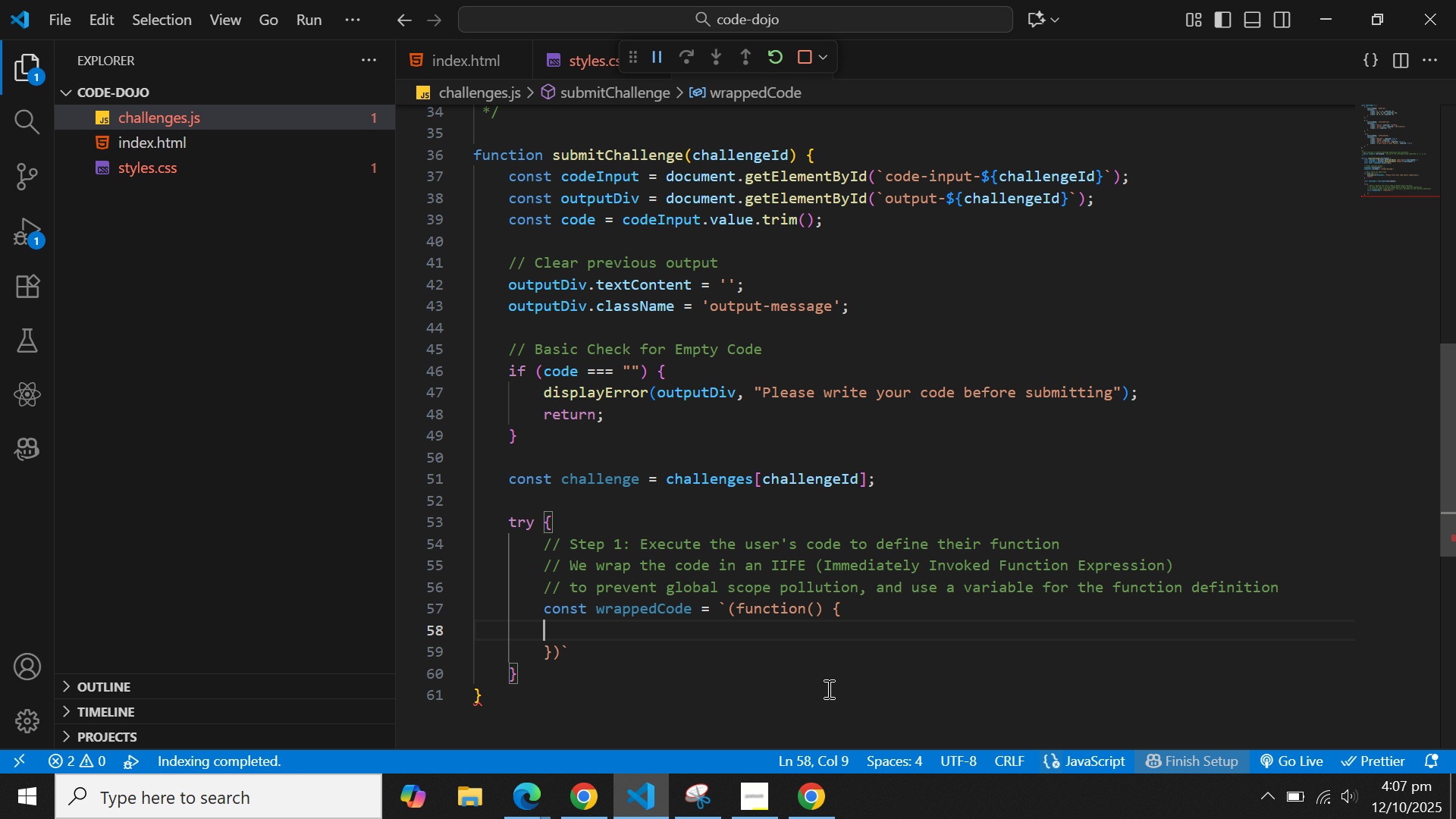 
key(Tab)
type(${code)
 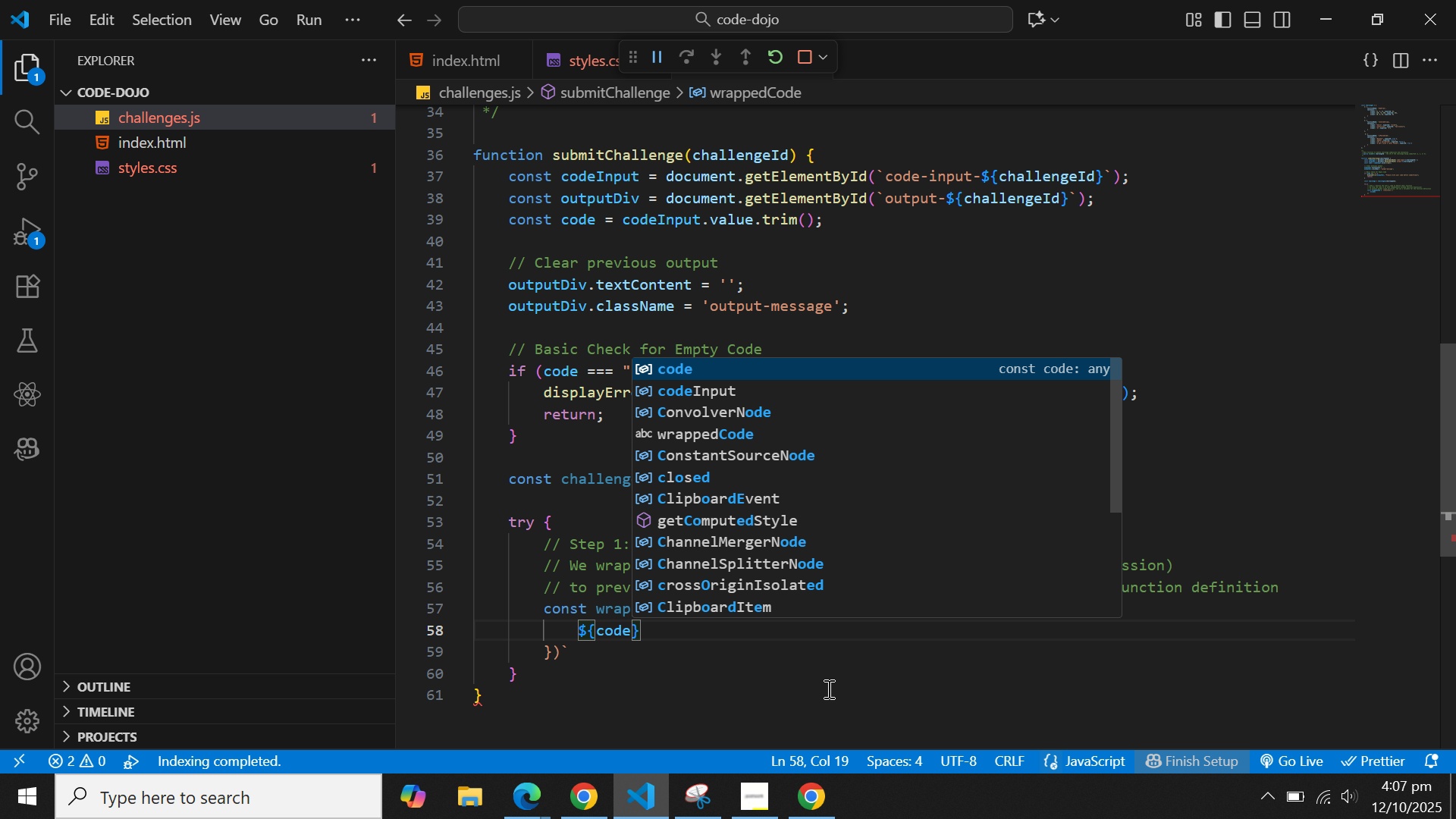 
key(ArrowRight)
 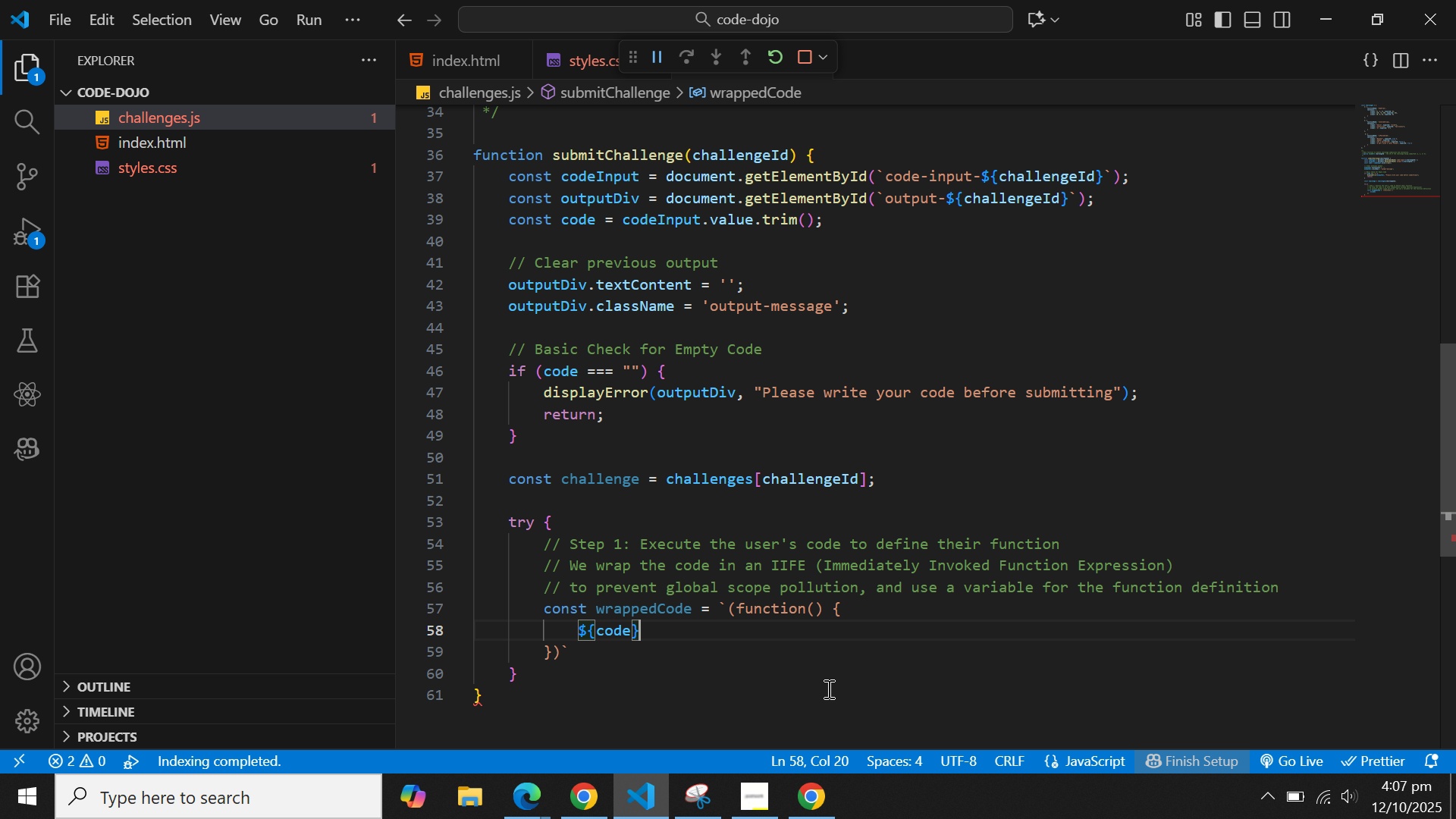 
key(Enter)
 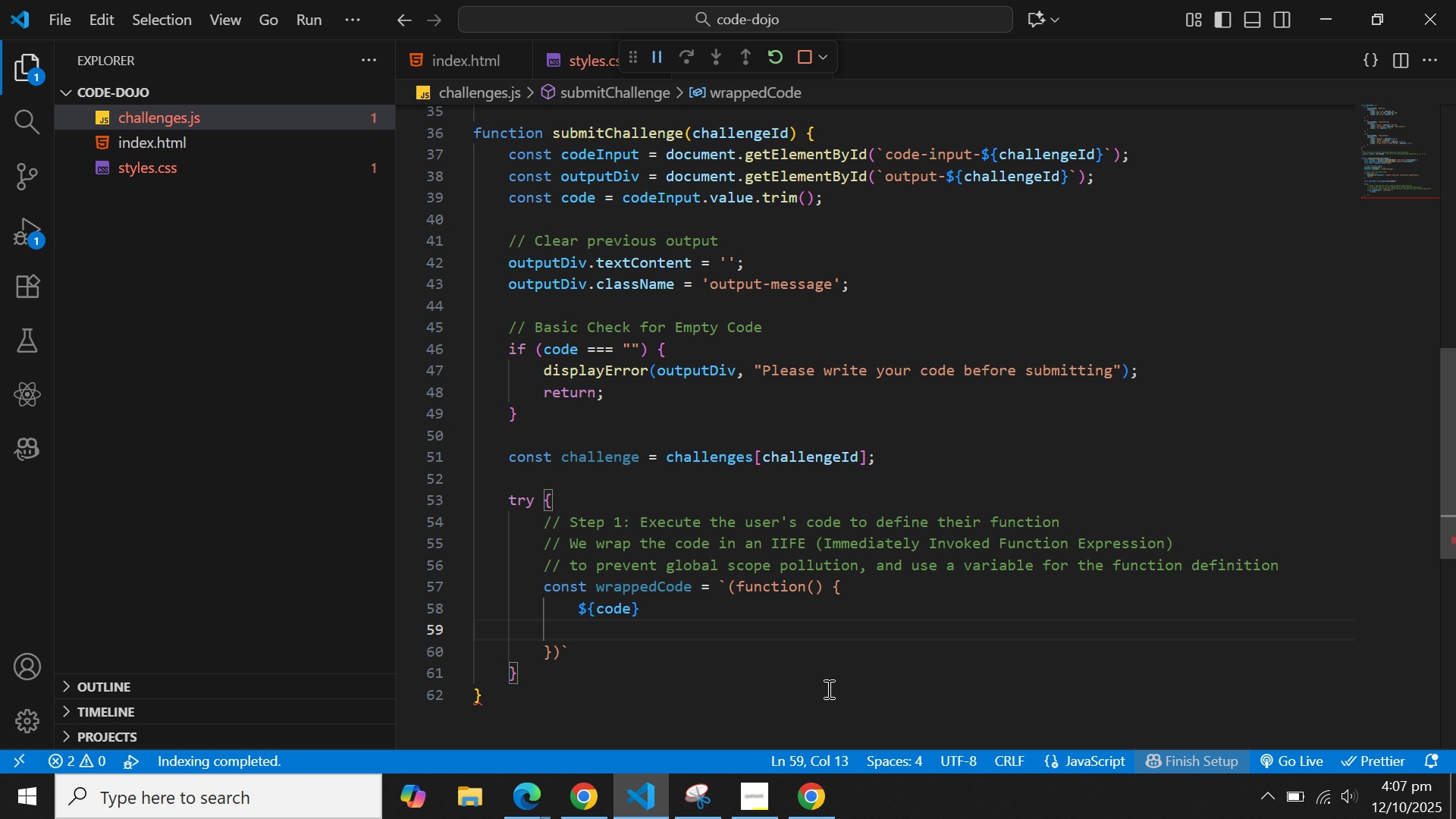 
type(return typeof)
 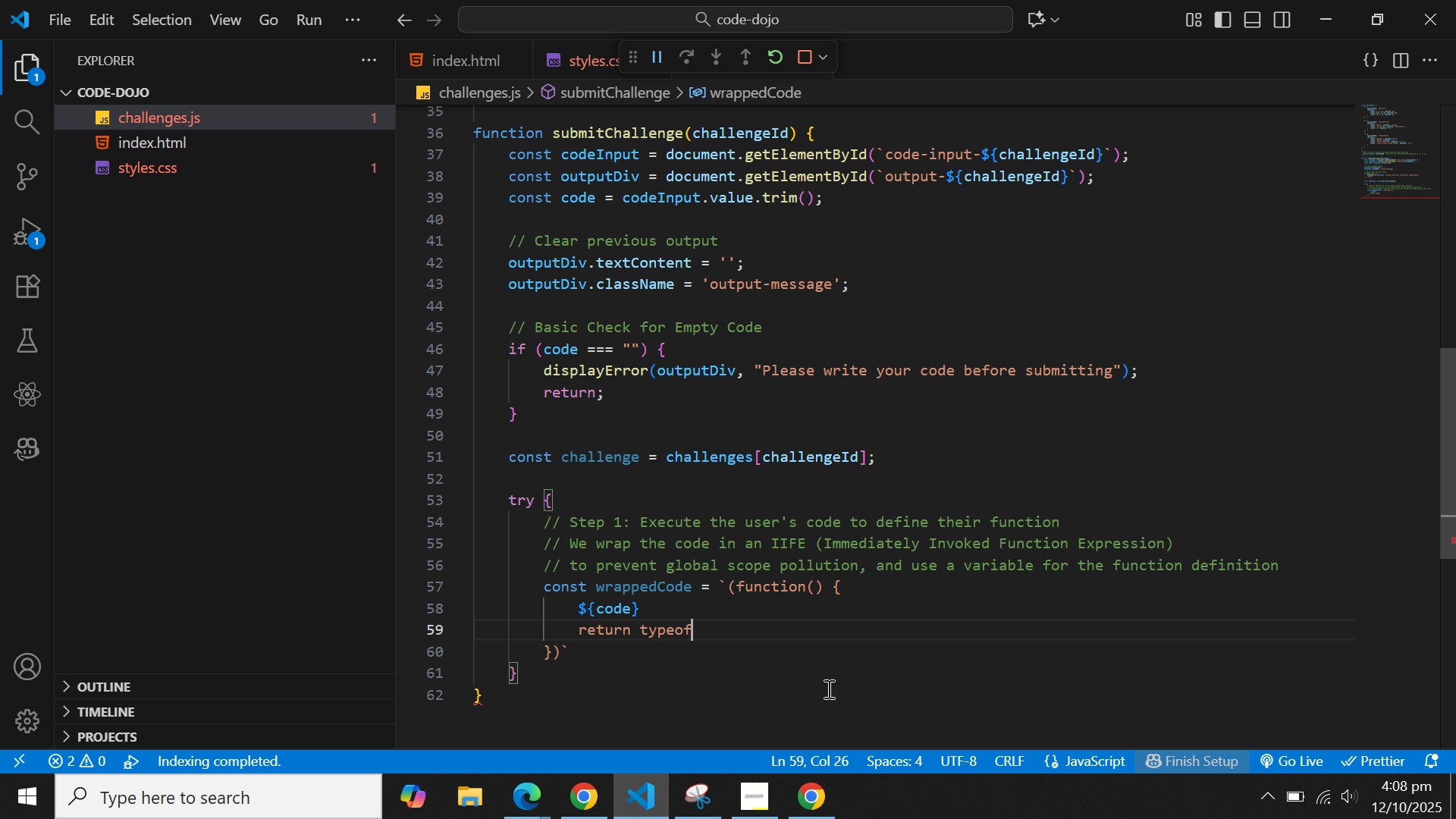 
wait(5.37)
 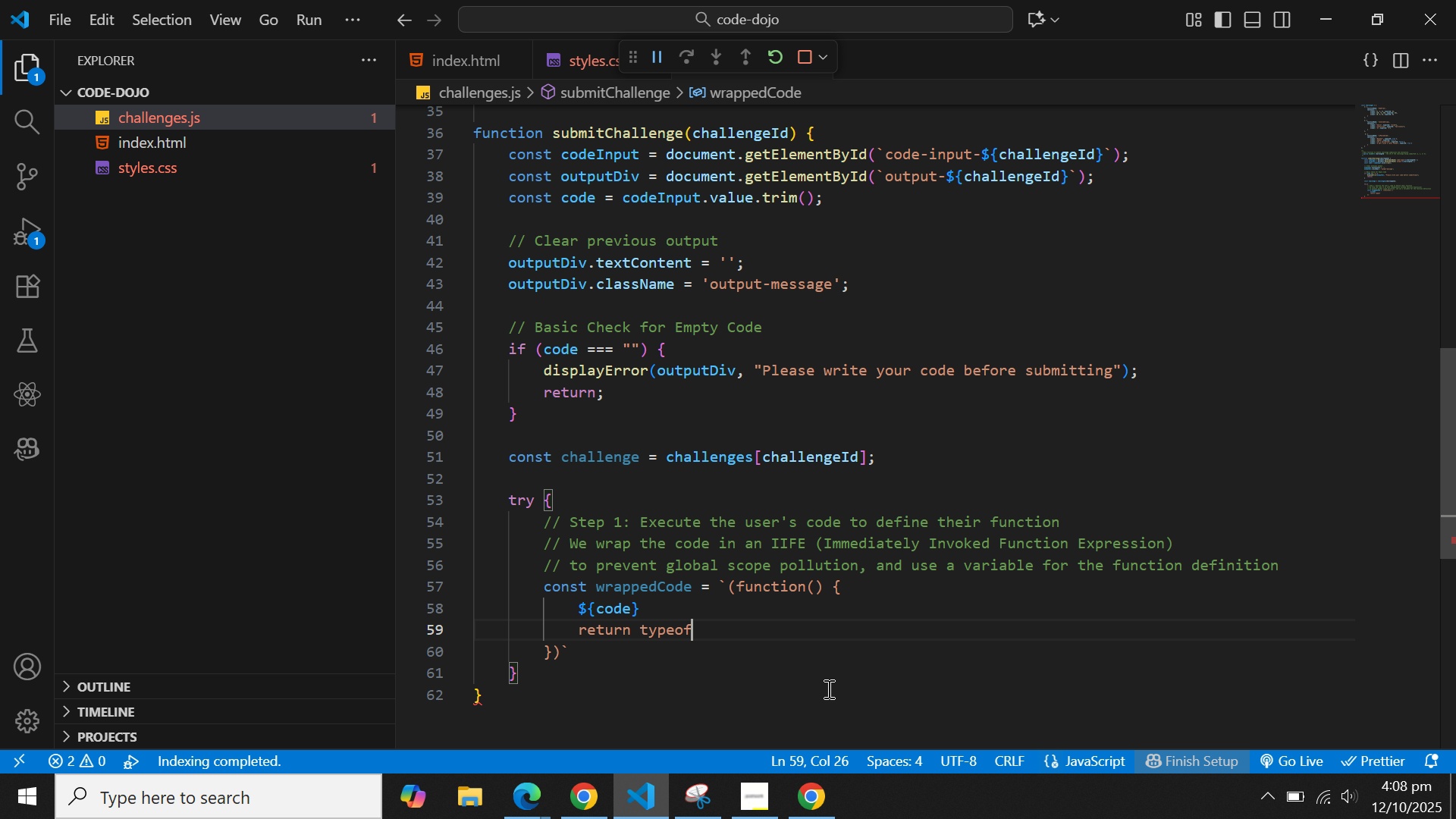 
type( ${challe)
 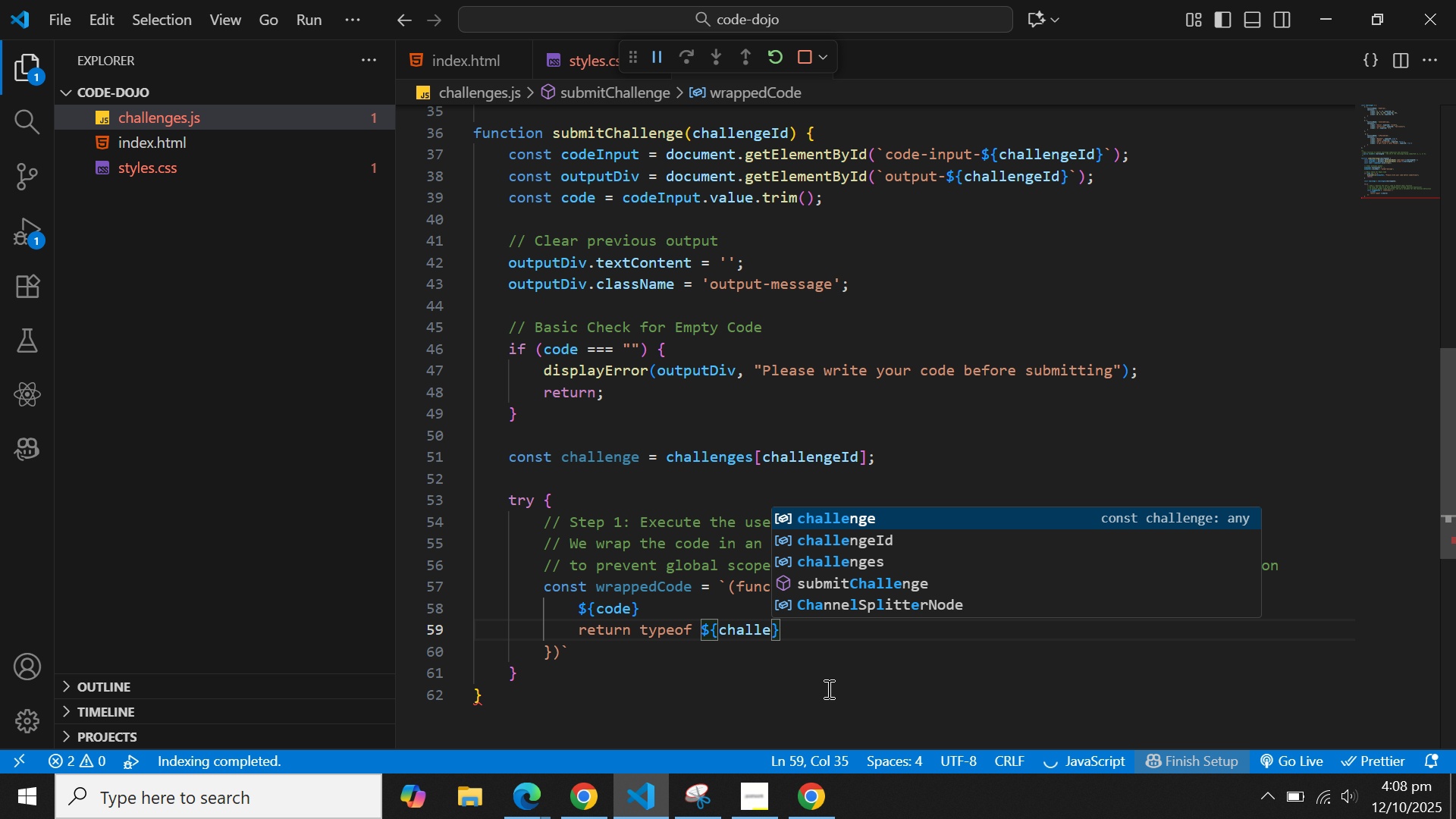 
key(Enter)
 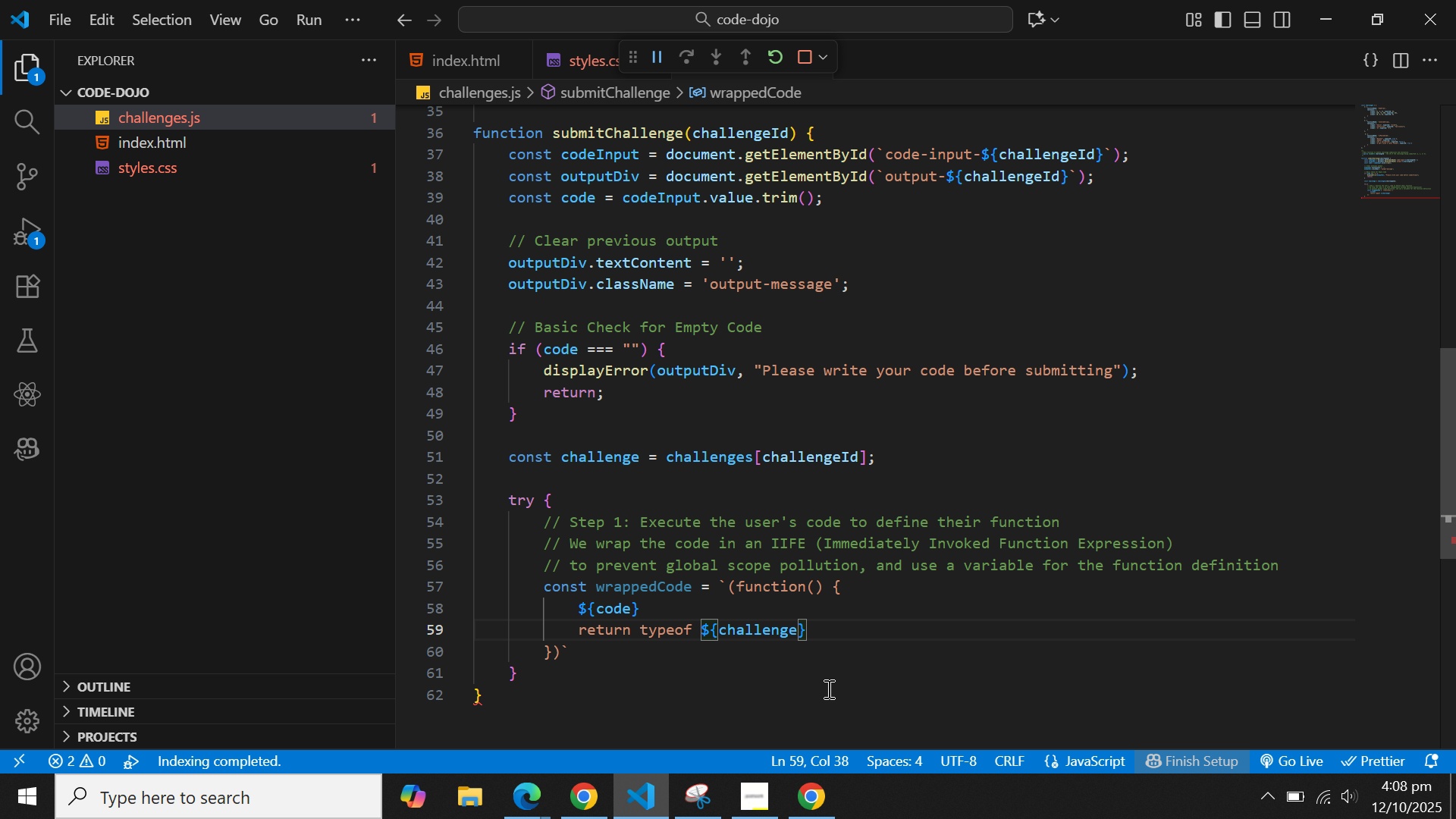 
type(.function)
 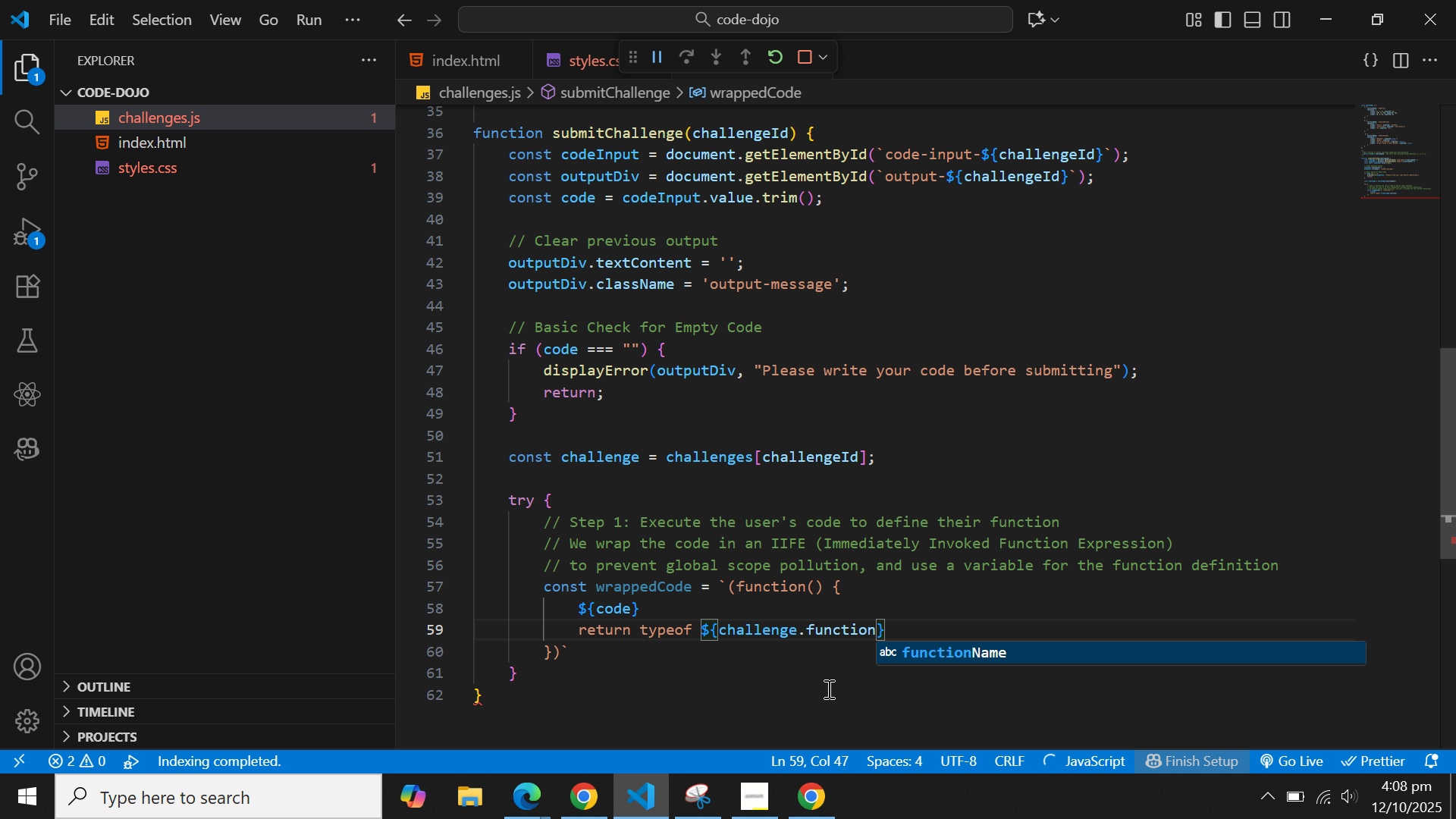 
key(Enter)
 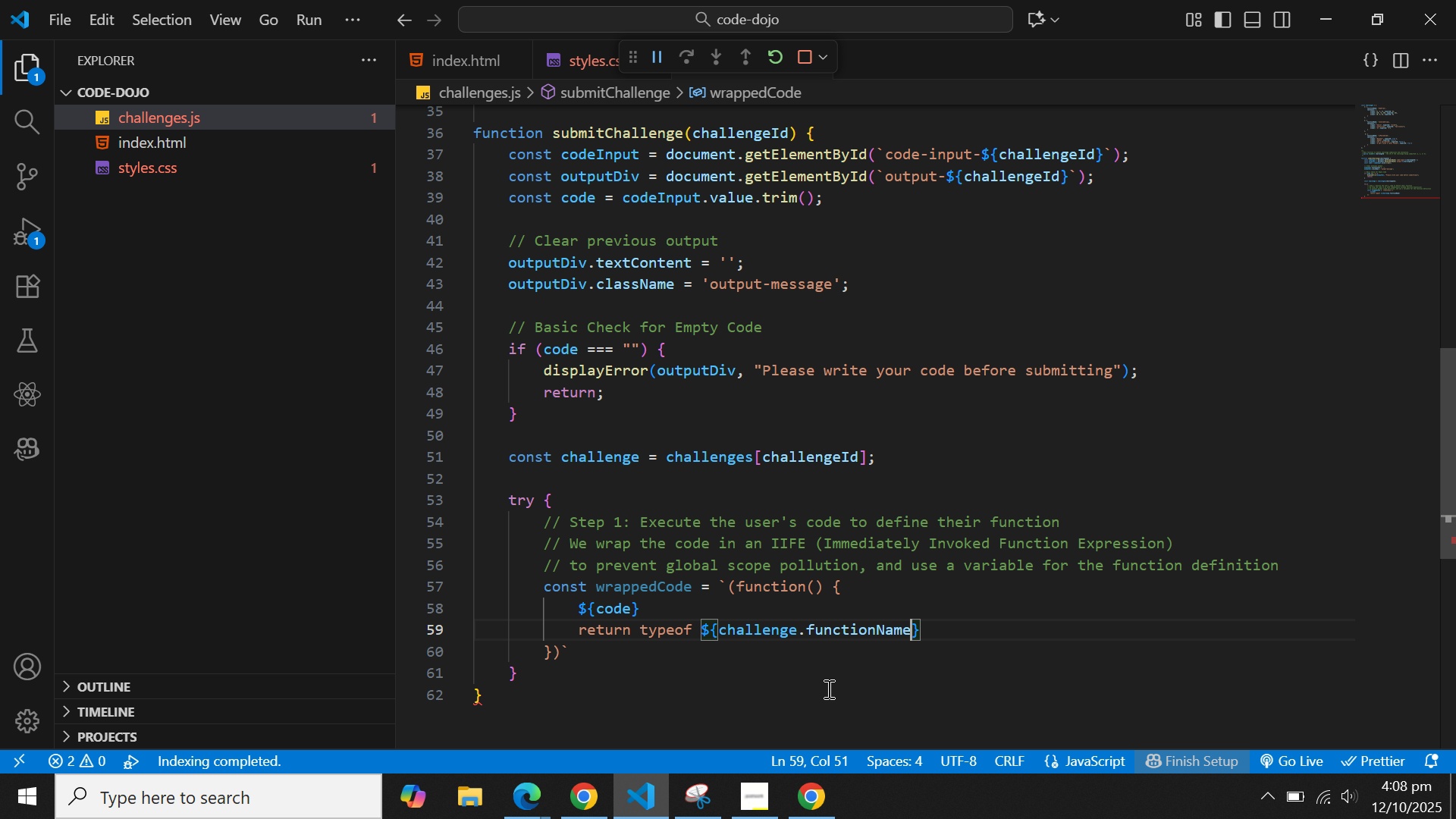 
wait(5.42)
 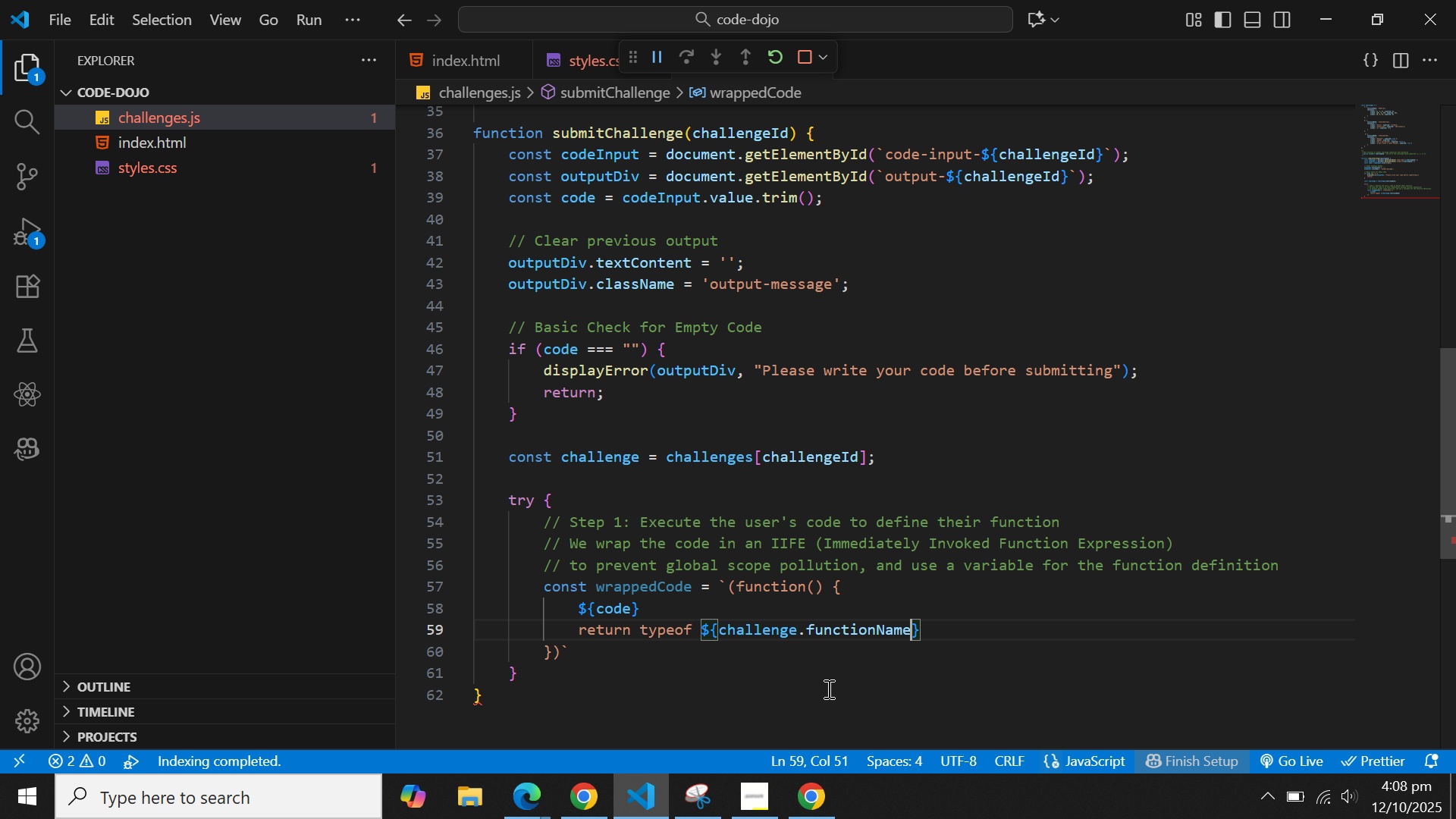 
key(ArrowRight)
 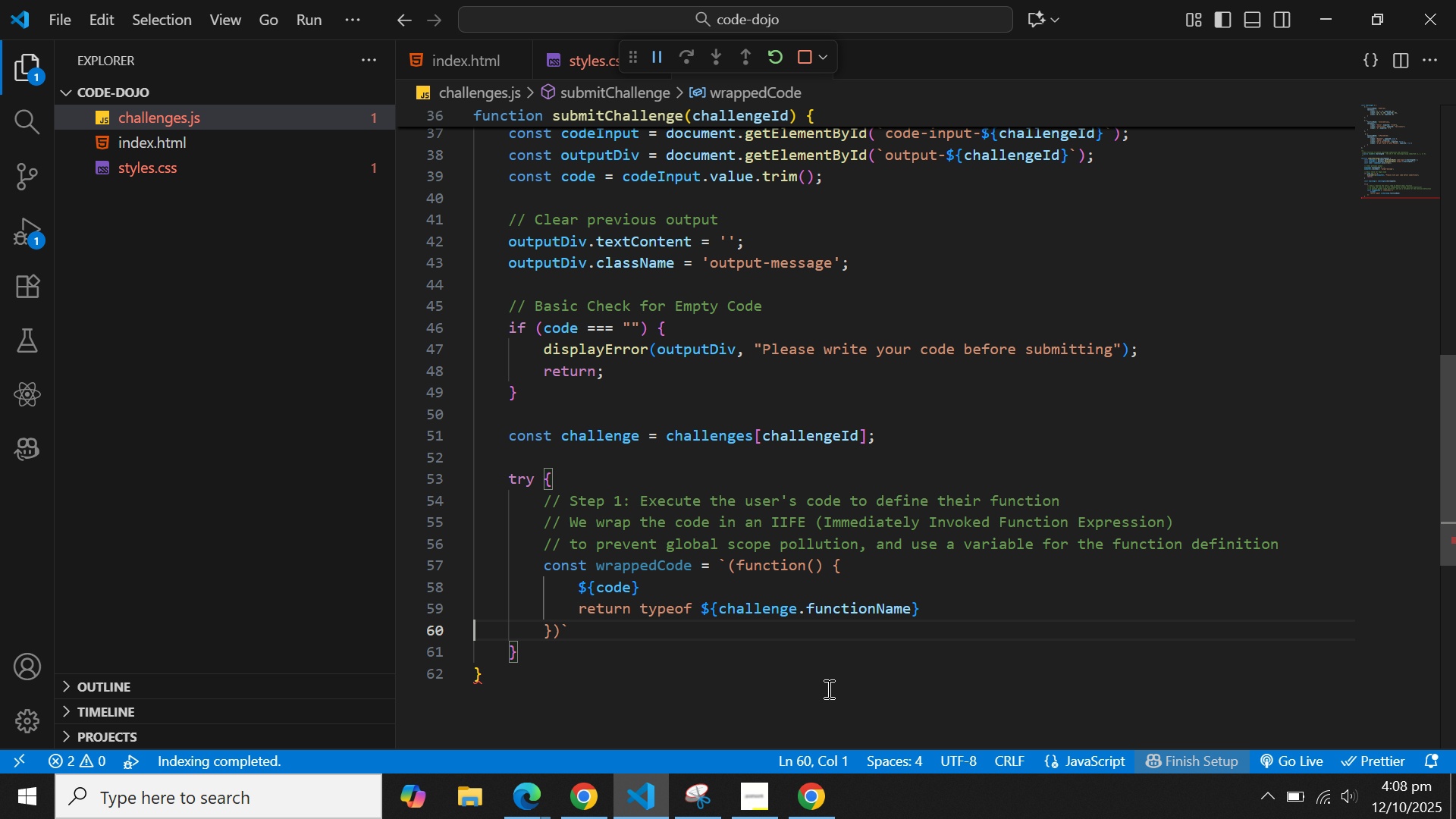 
key(ArrowRight)
 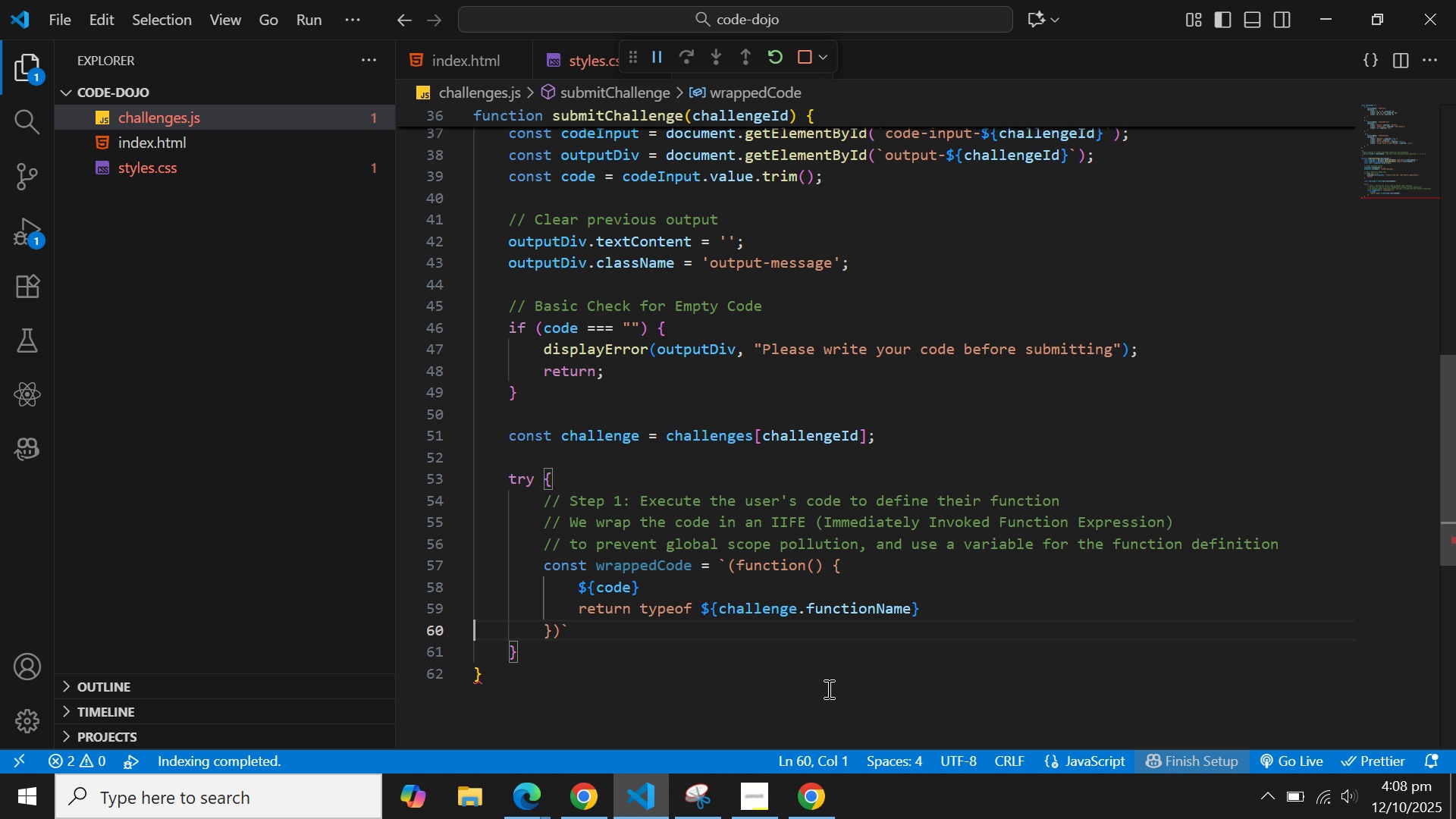 
key(ArrowLeft)
 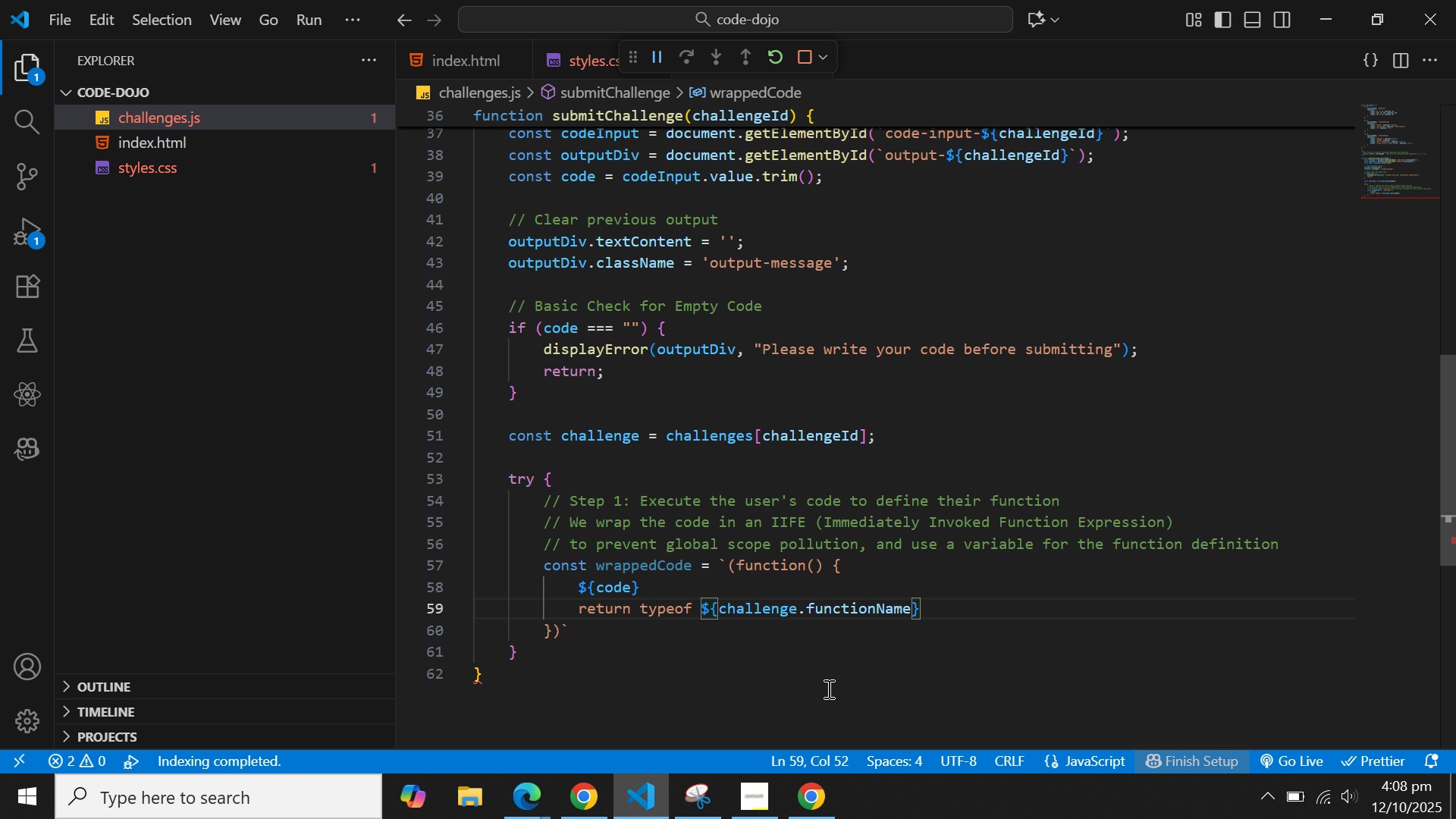 
key(Space)
 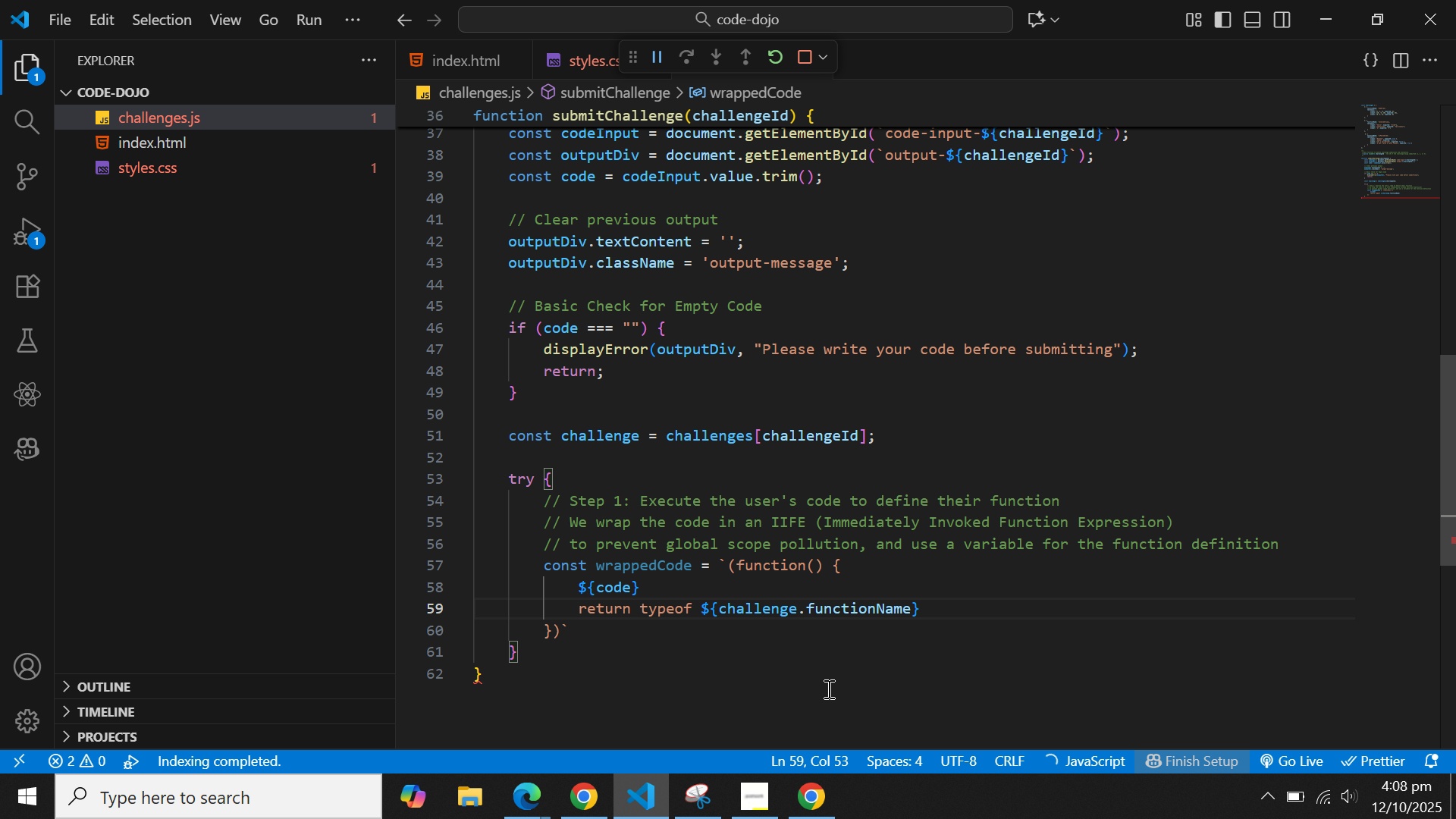 
key(Equal)
 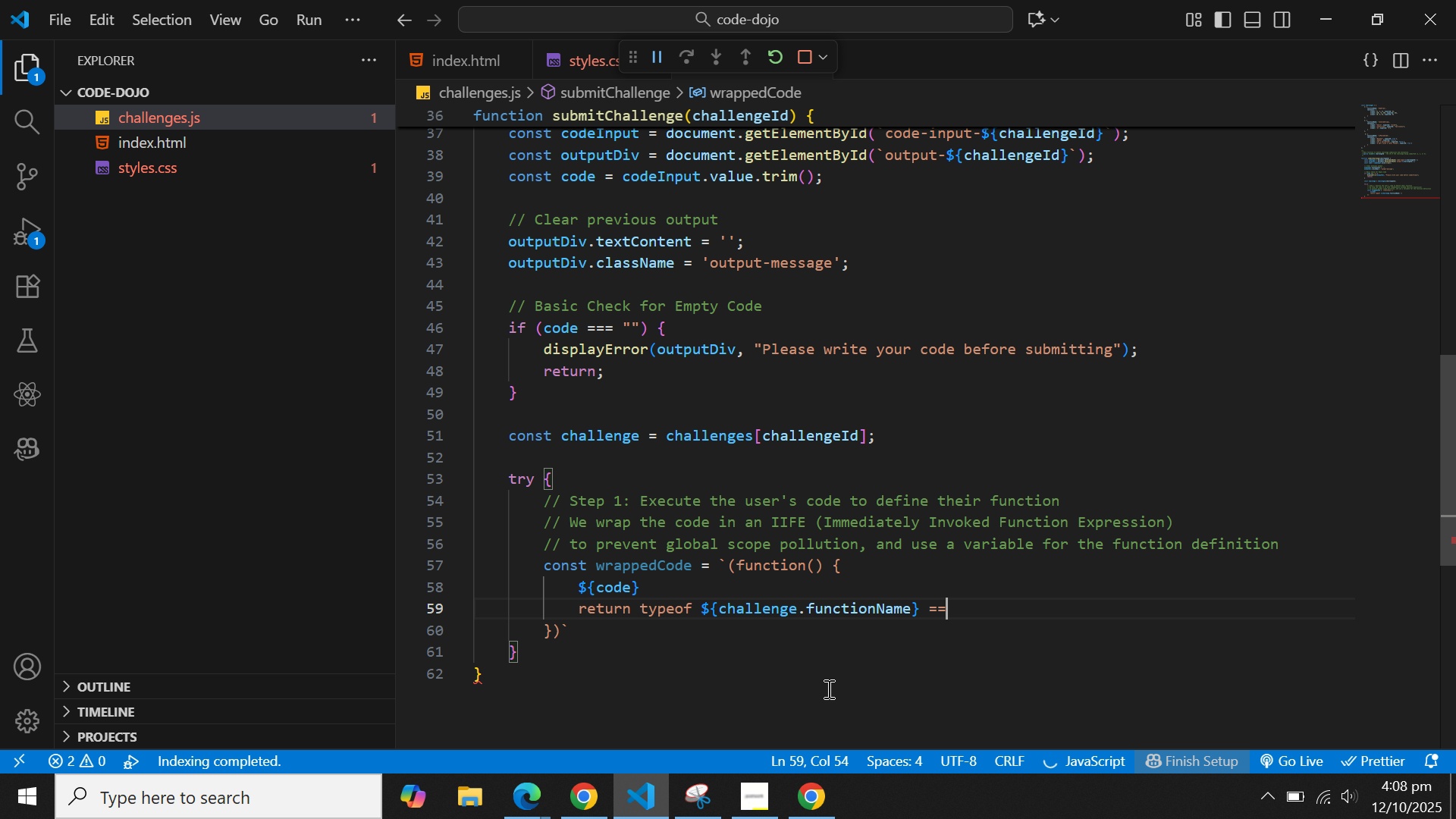 
key(Equal)
 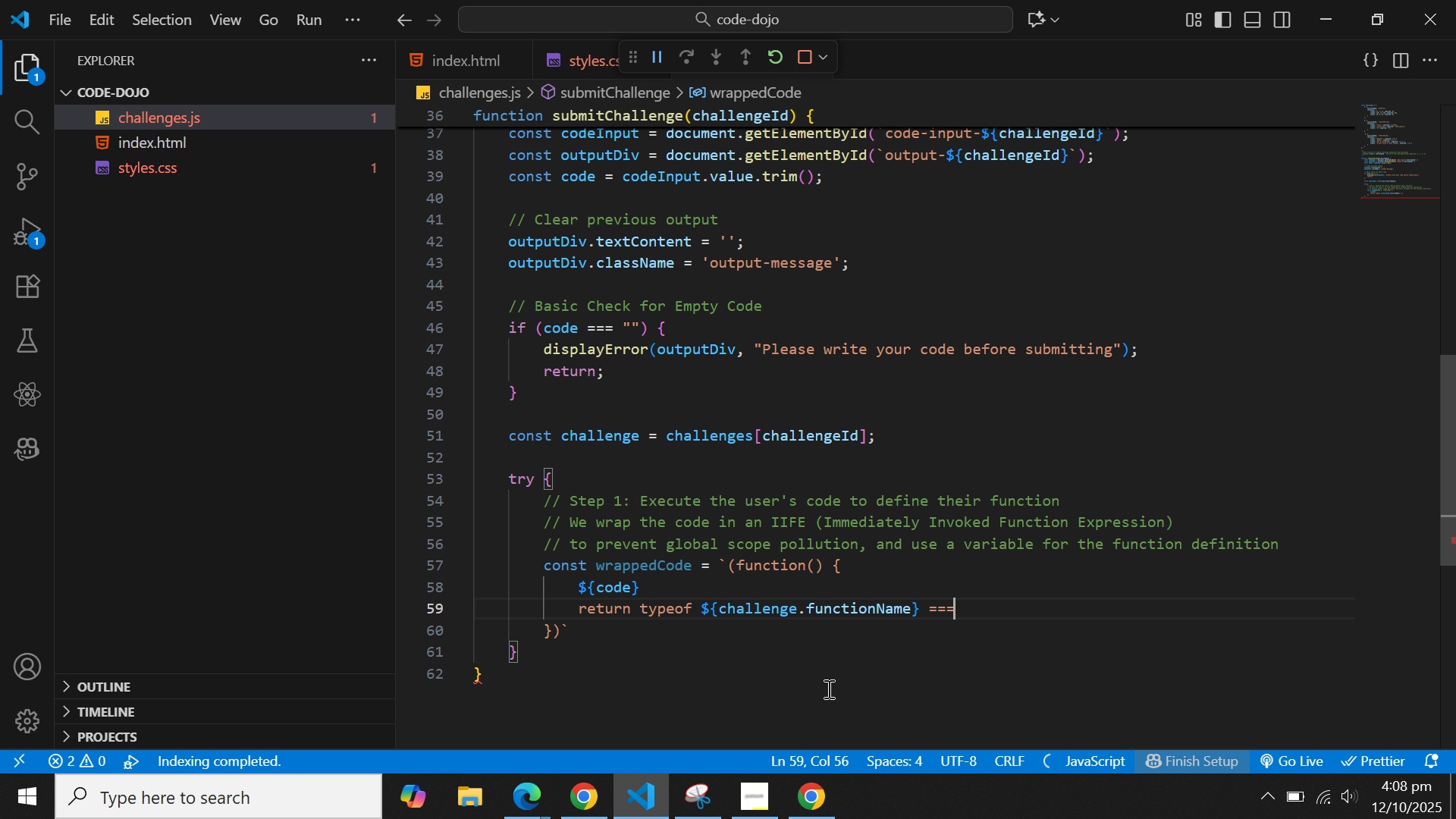 
key(Equal)
 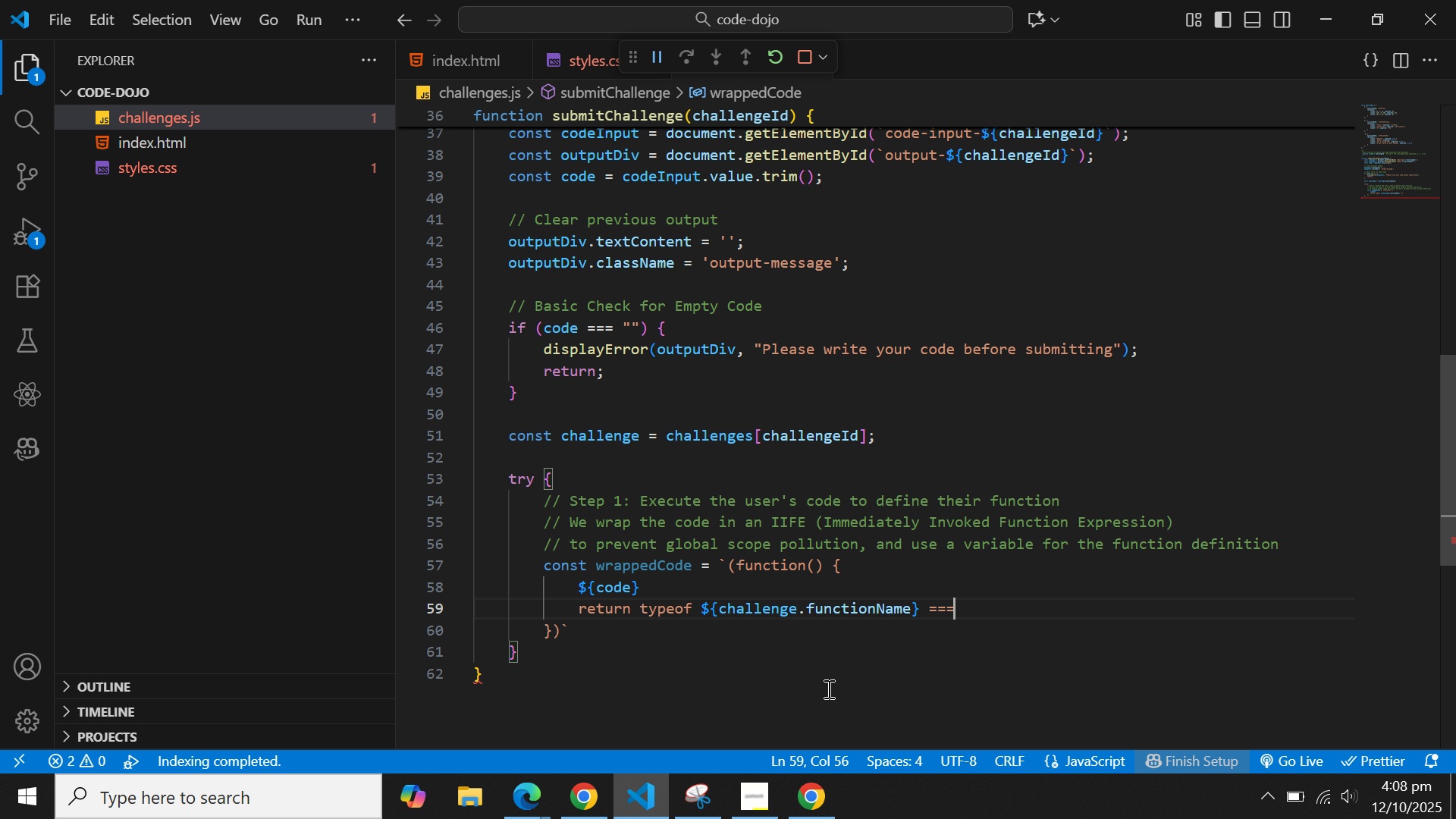 
wait(6.89)
 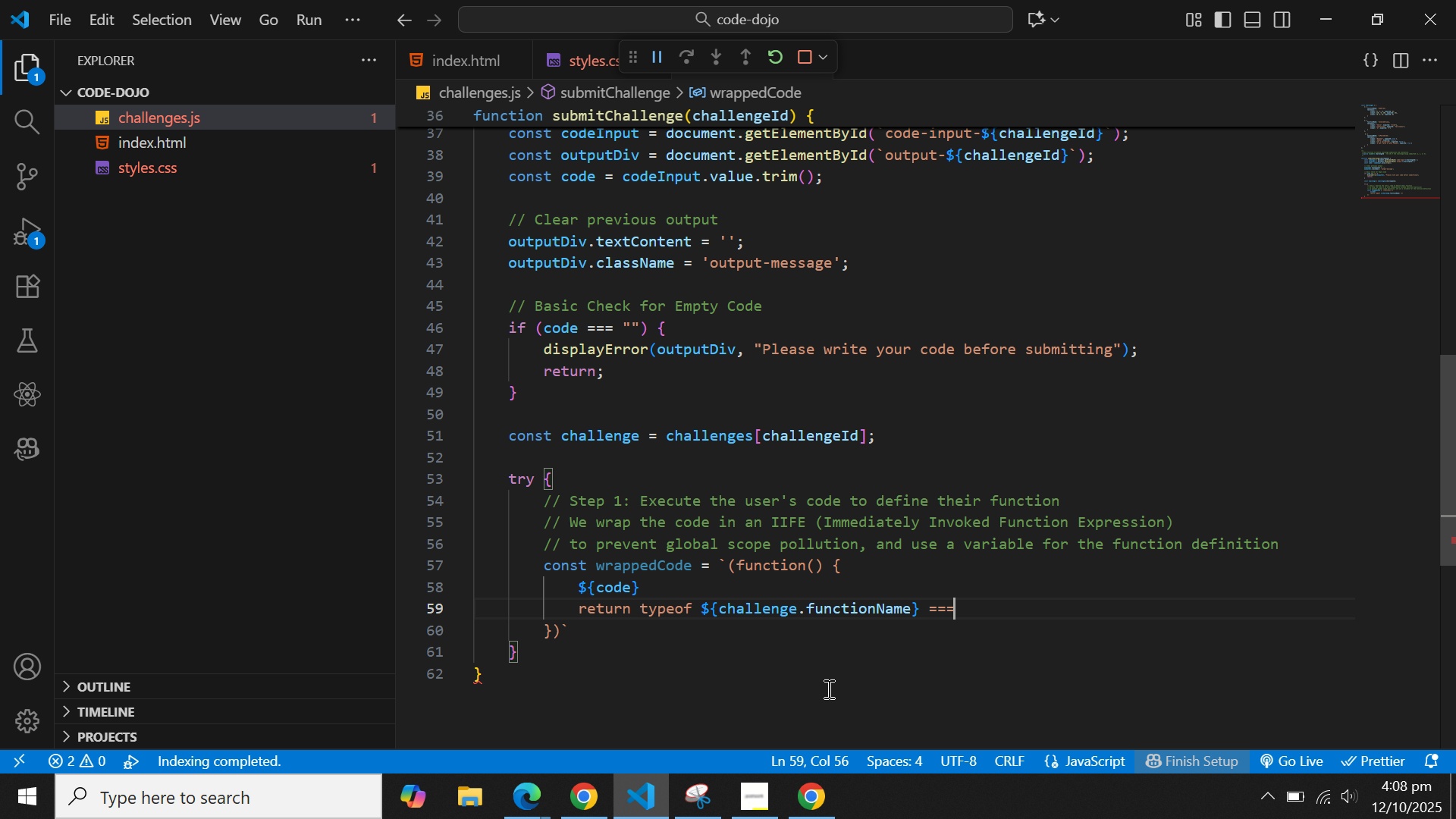 
type( 'function' ? $(chalel)
key(Backspace)
key(Backspace)
type(lenge)
 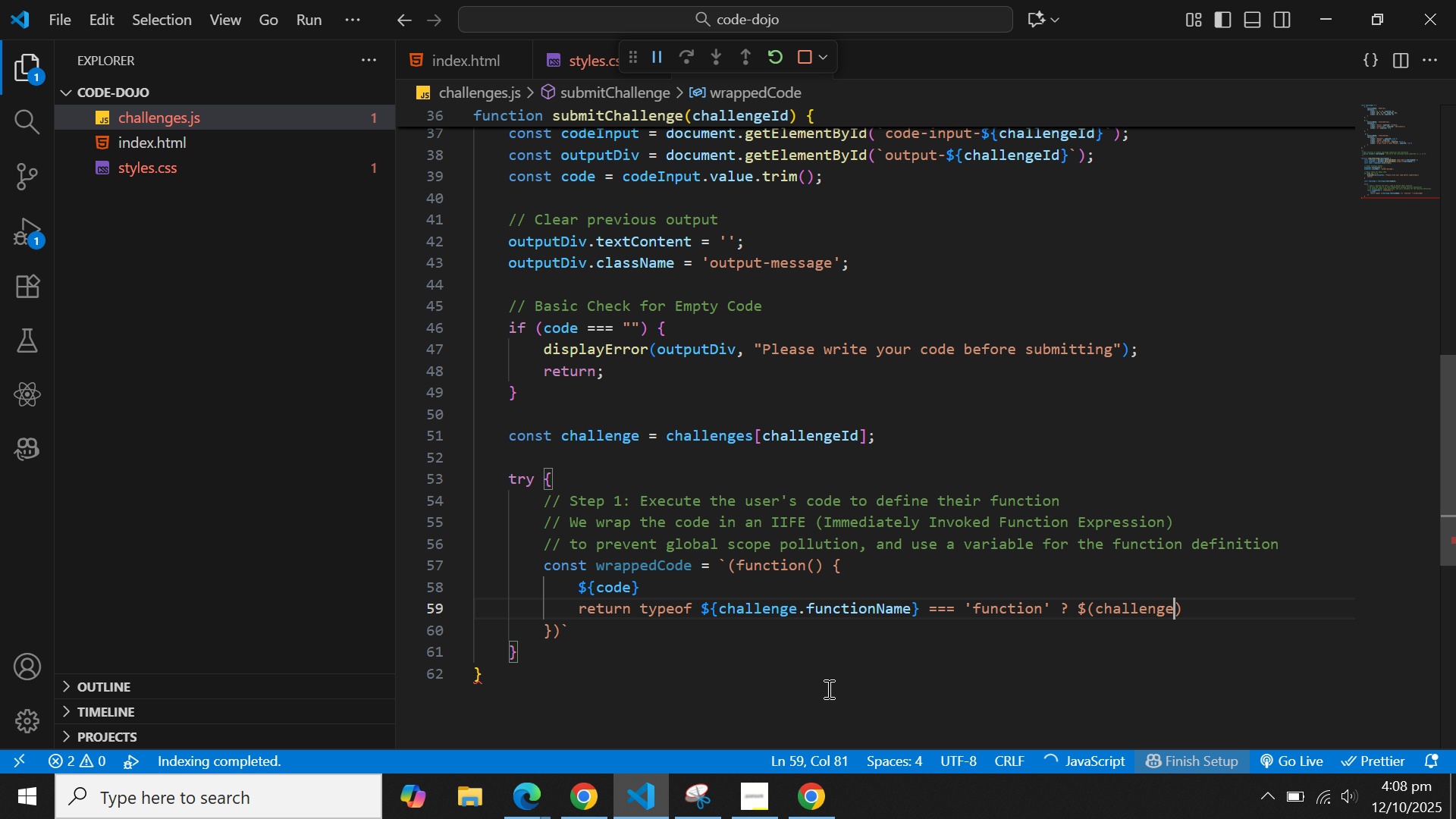 
type(.functionaName)
 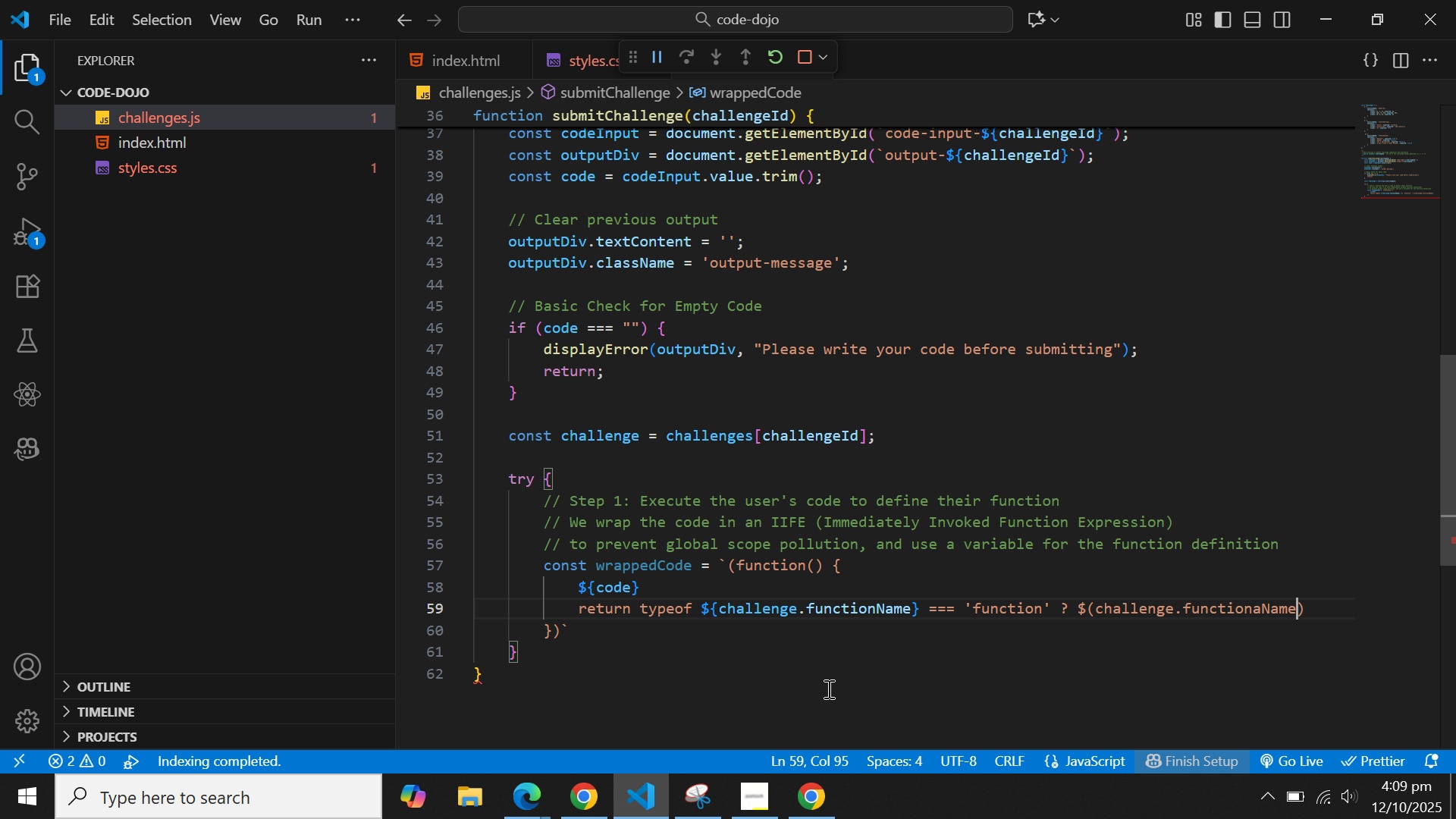 
wait(9.09)
 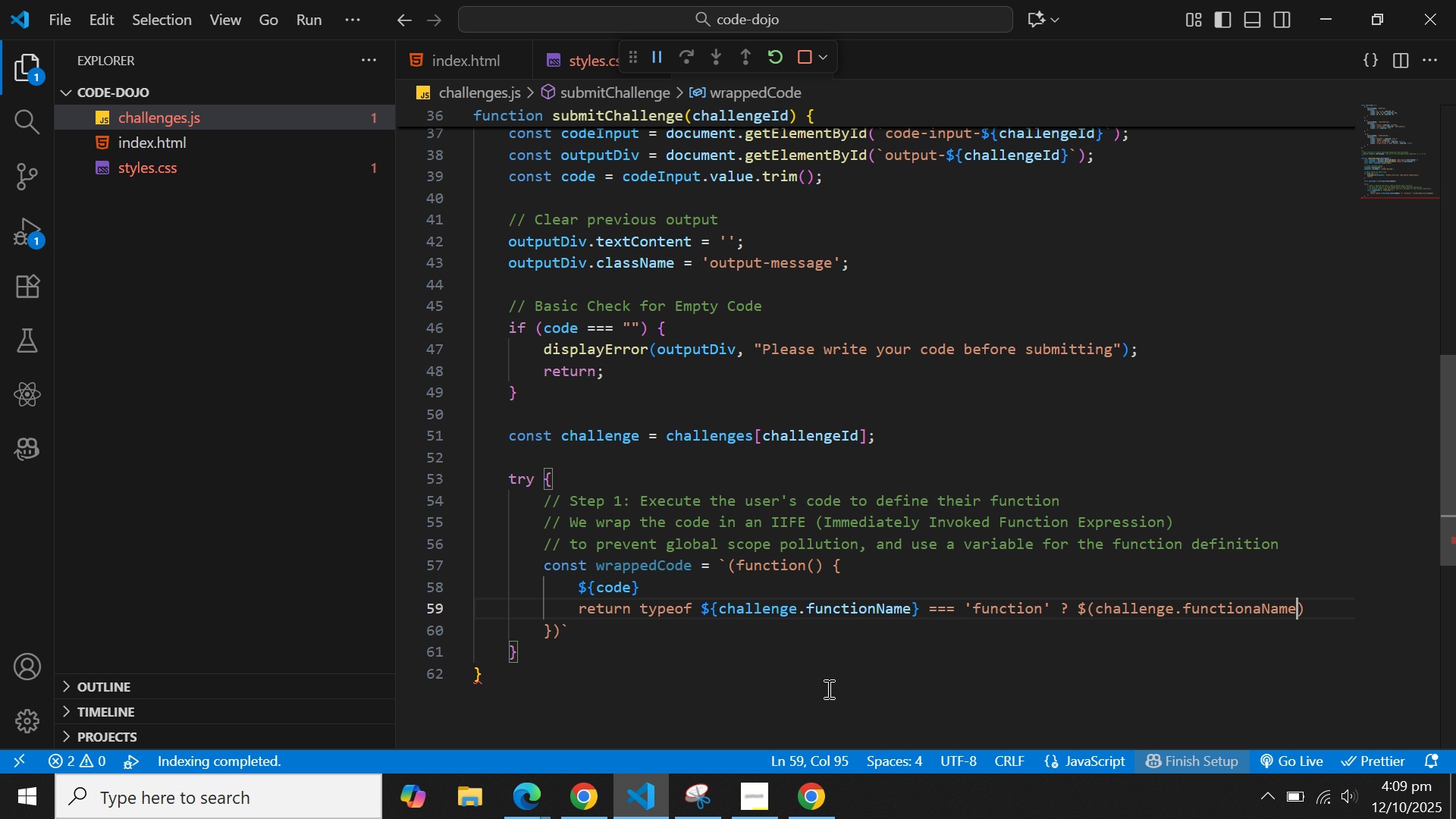 
key(ArrowLeft)
 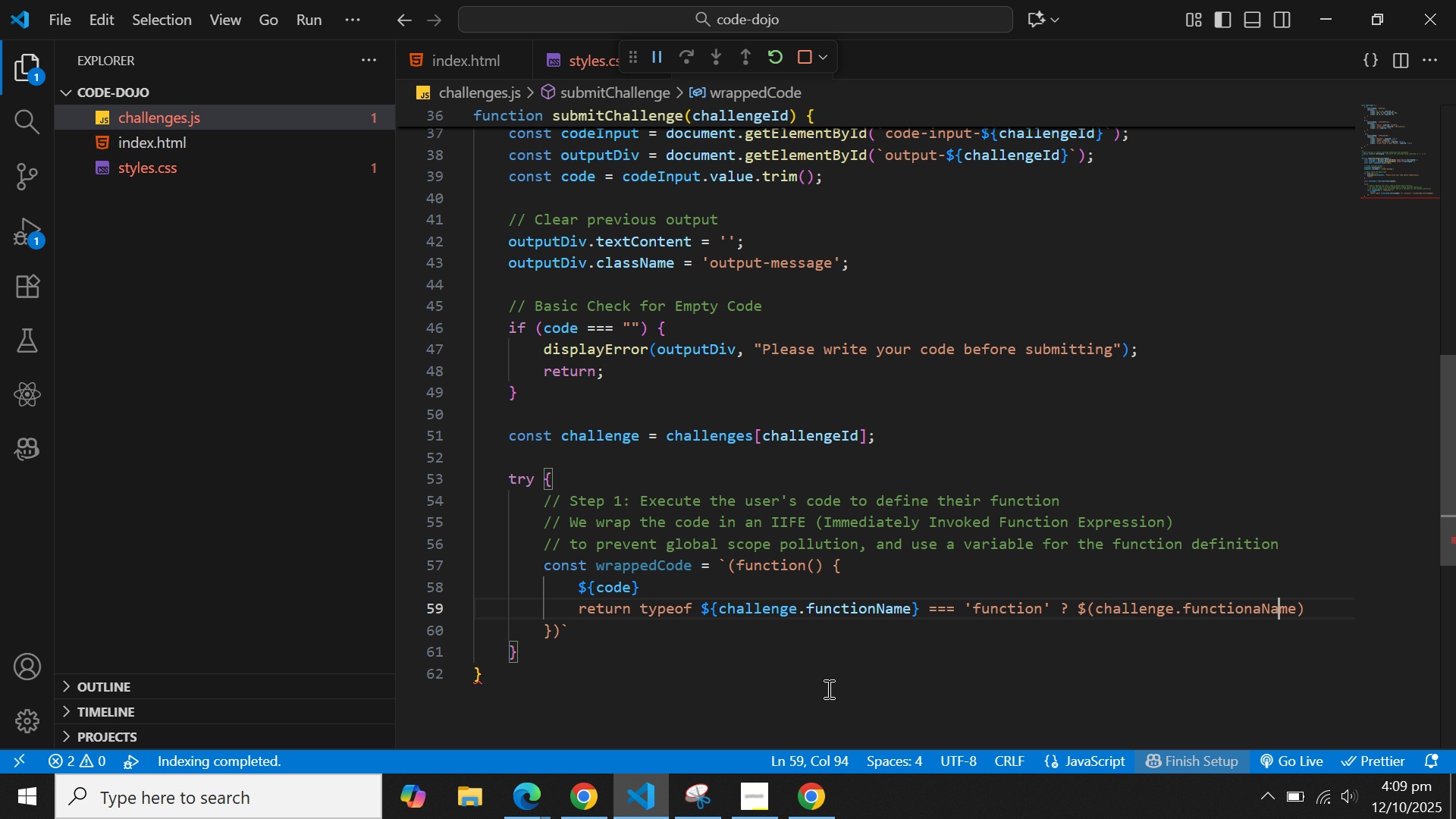 
key(ArrowLeft)
 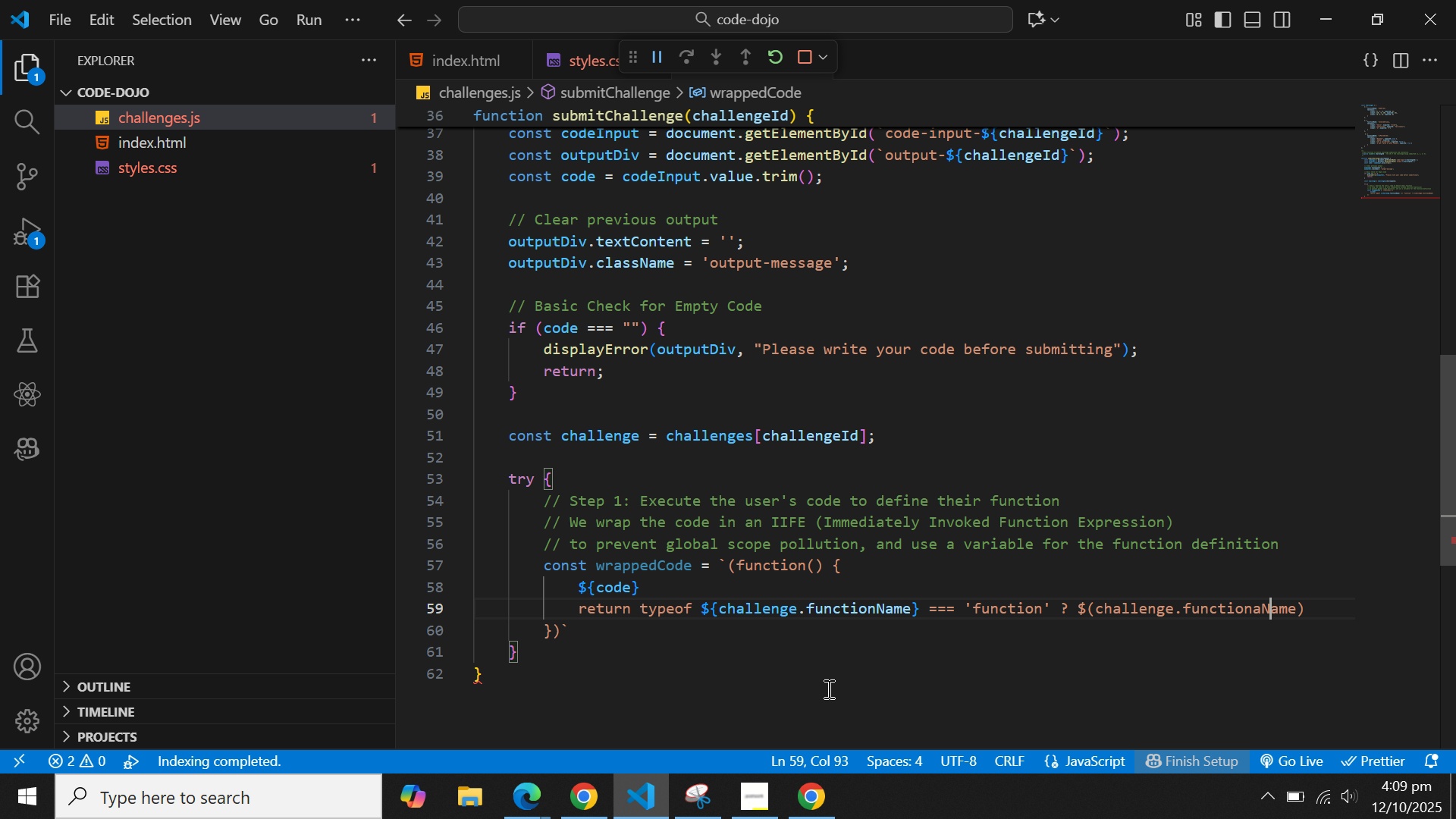 
key(ArrowLeft)
 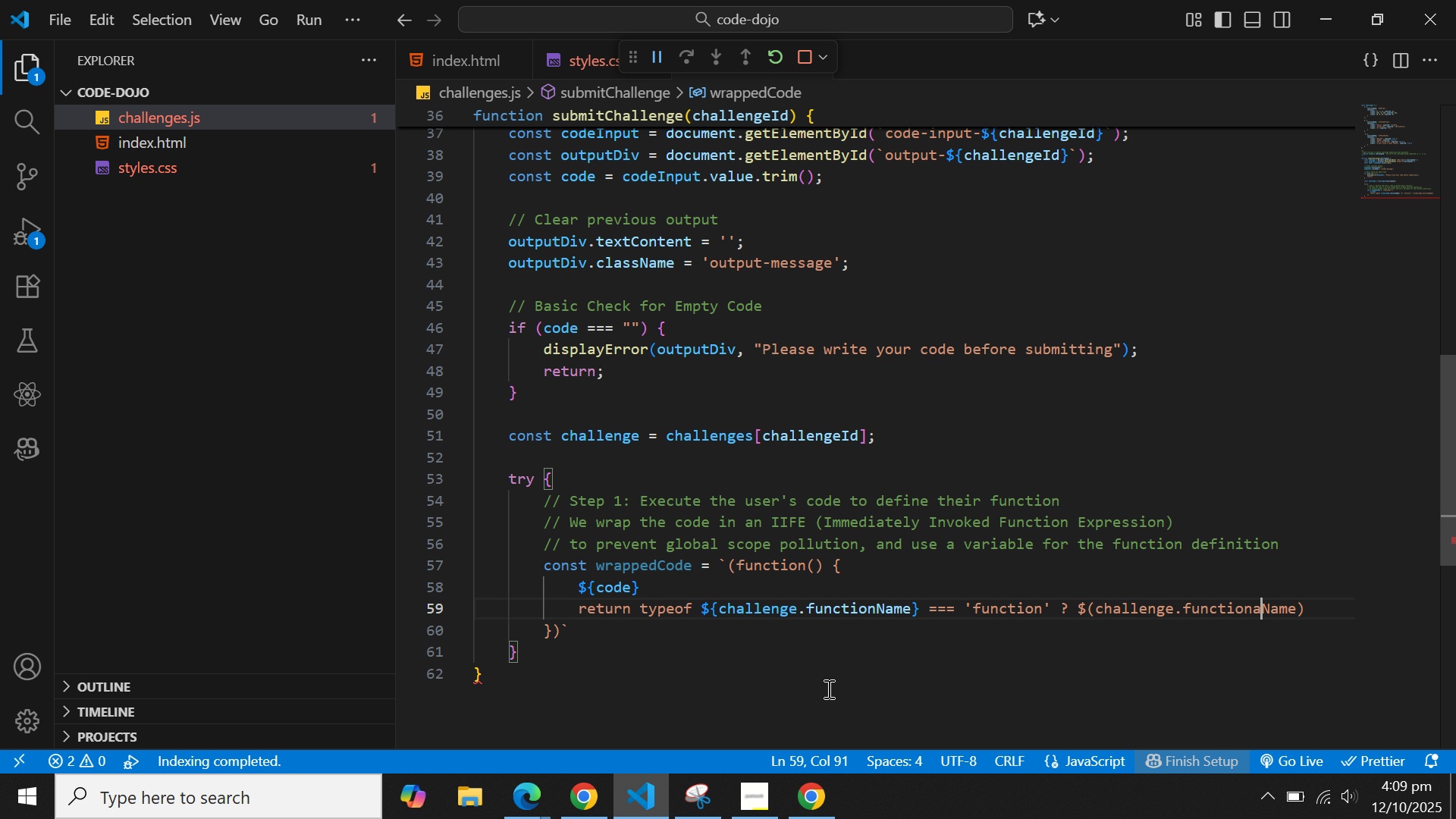 
key(ArrowLeft)
 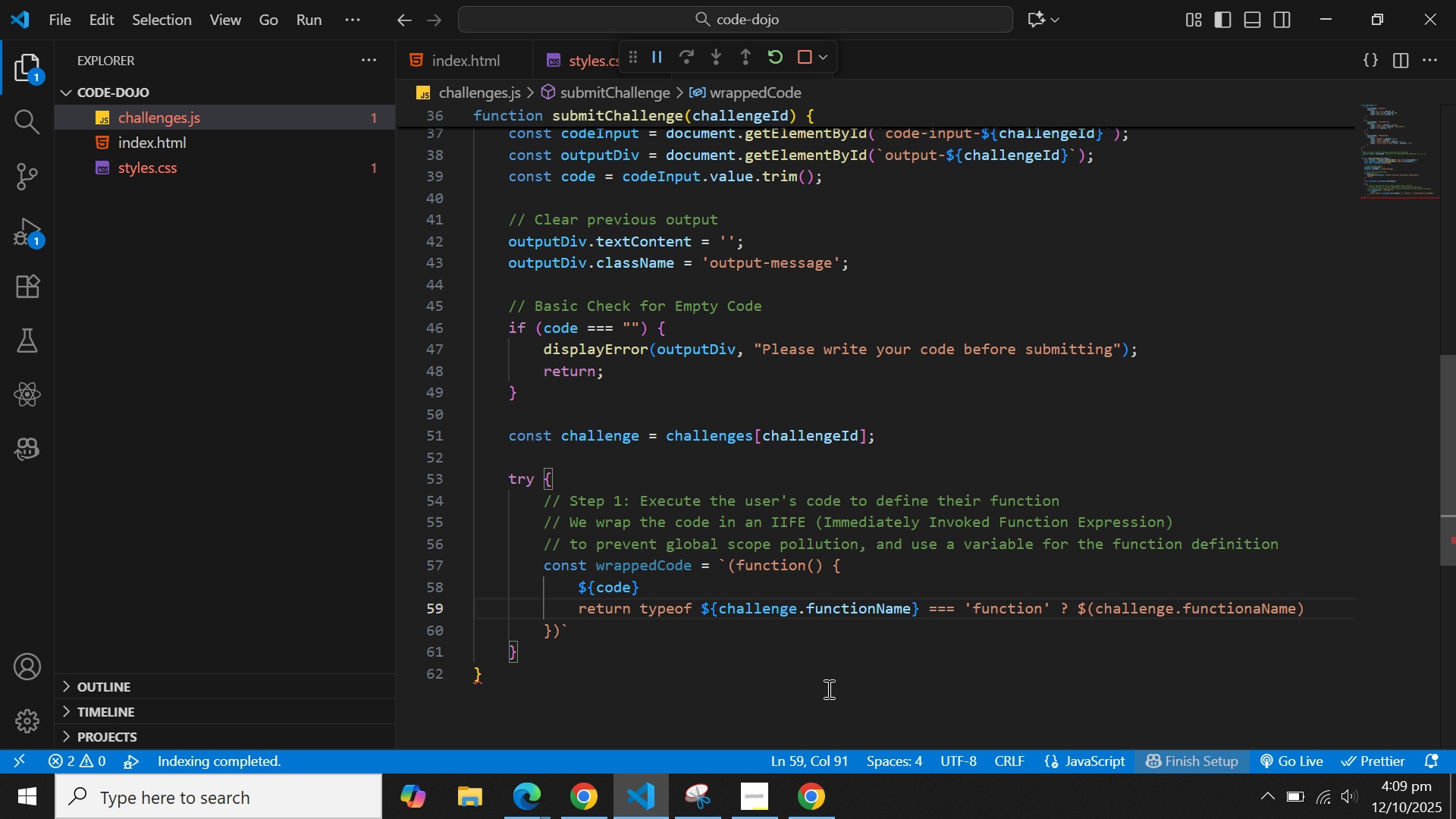 
key(Backspace)
 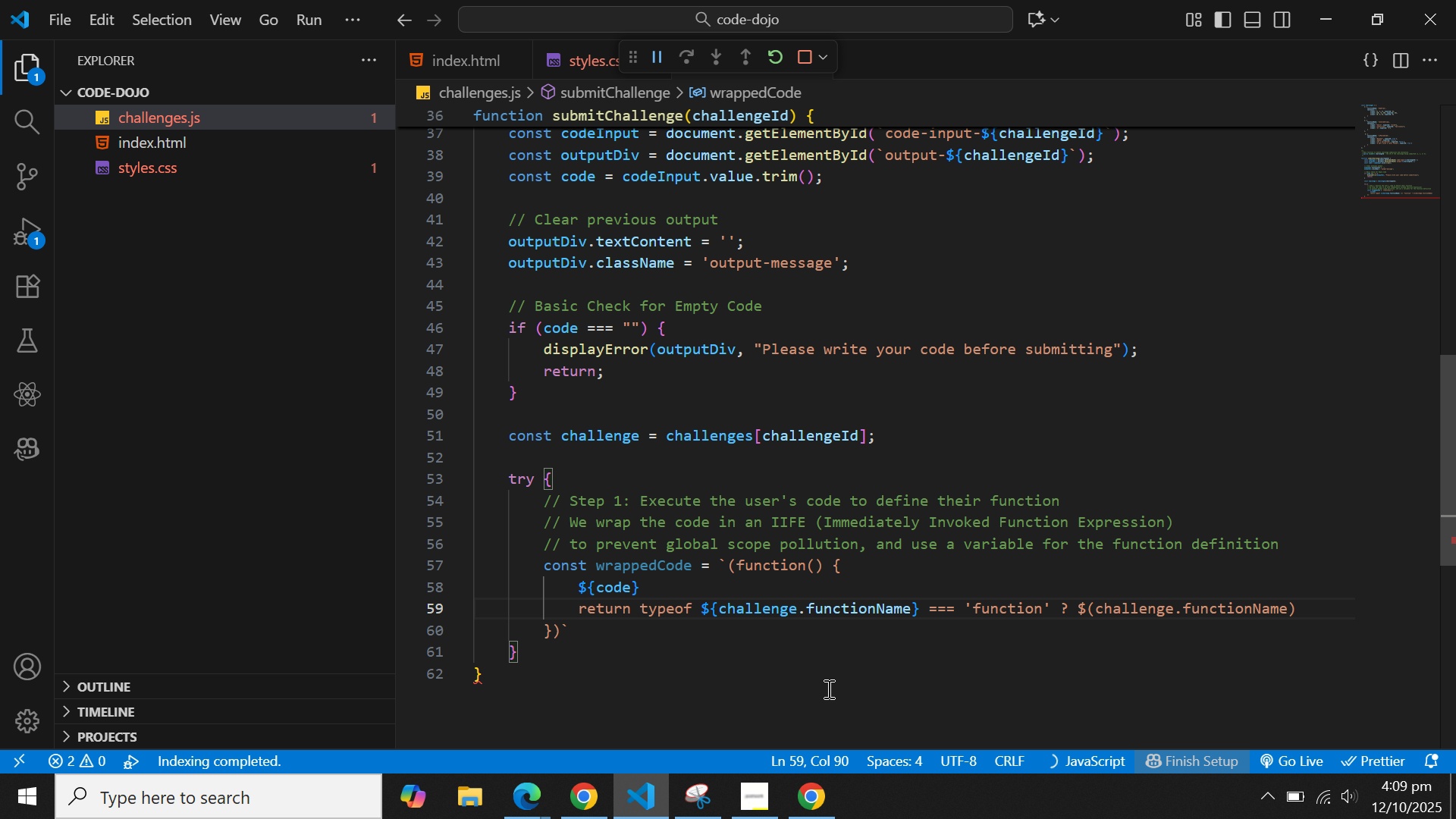 
key(ArrowRight)
 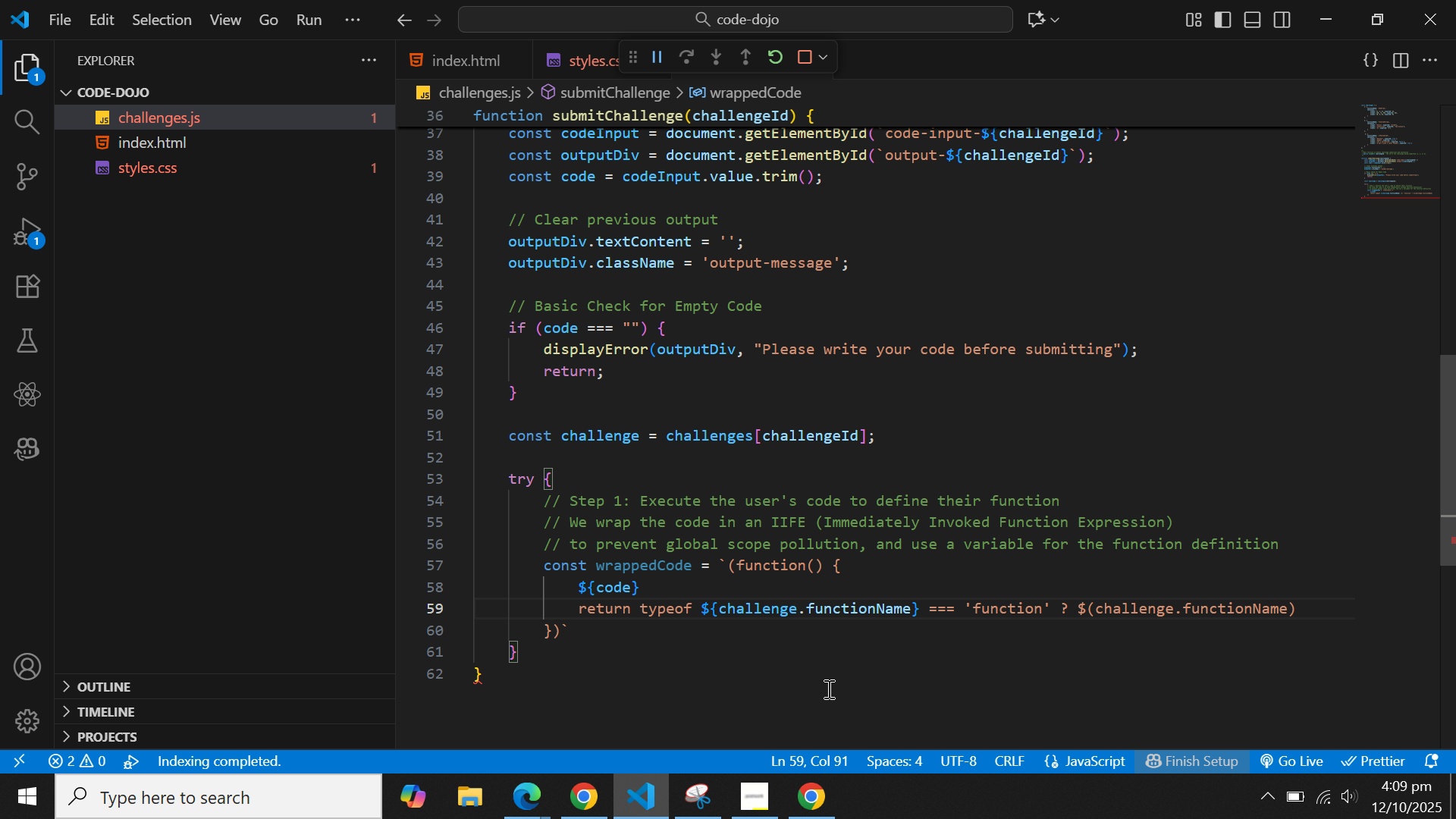 
wait(33.78)
 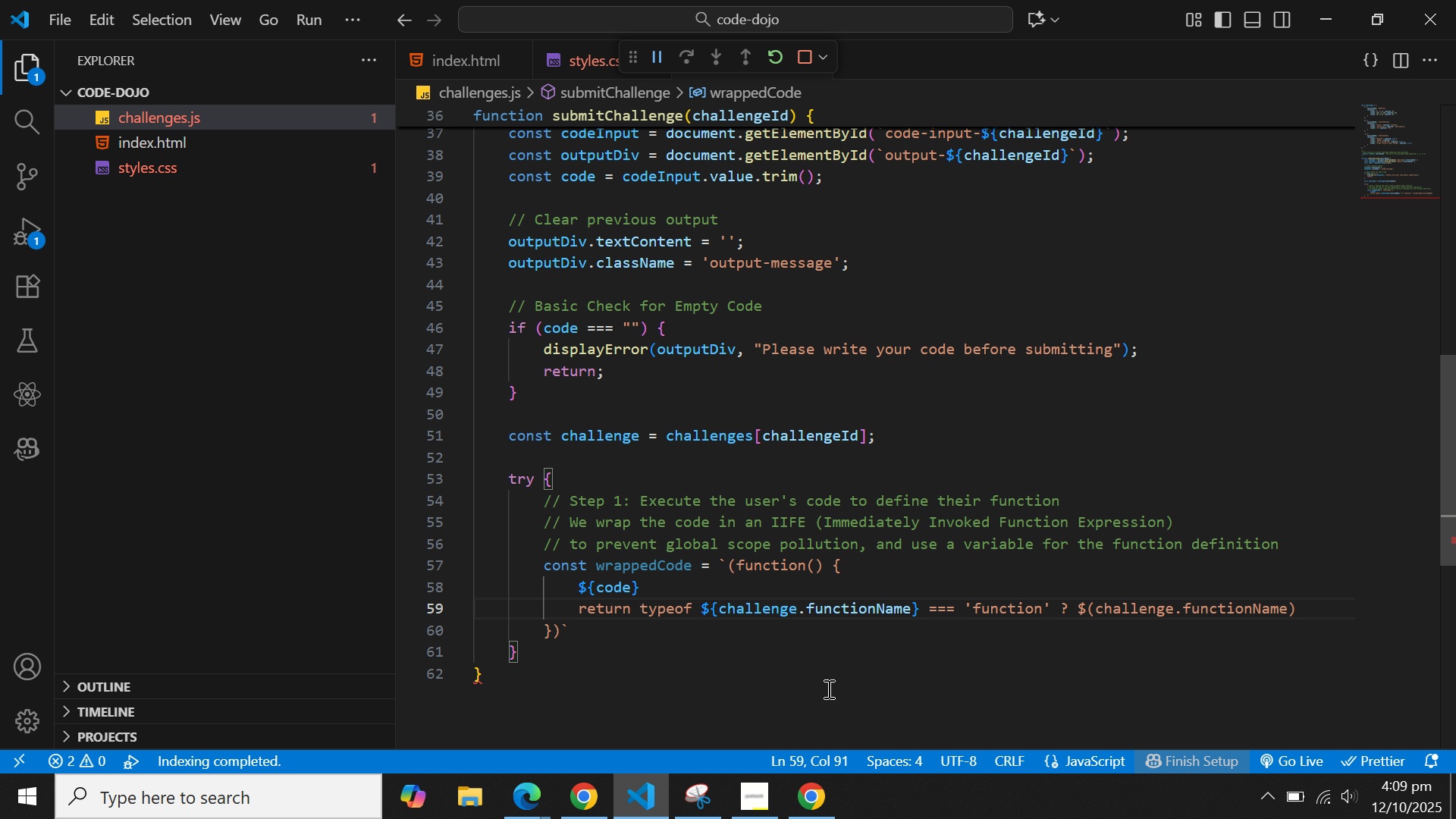 
hold_key(key=ArrowRight, duration=0.38)
 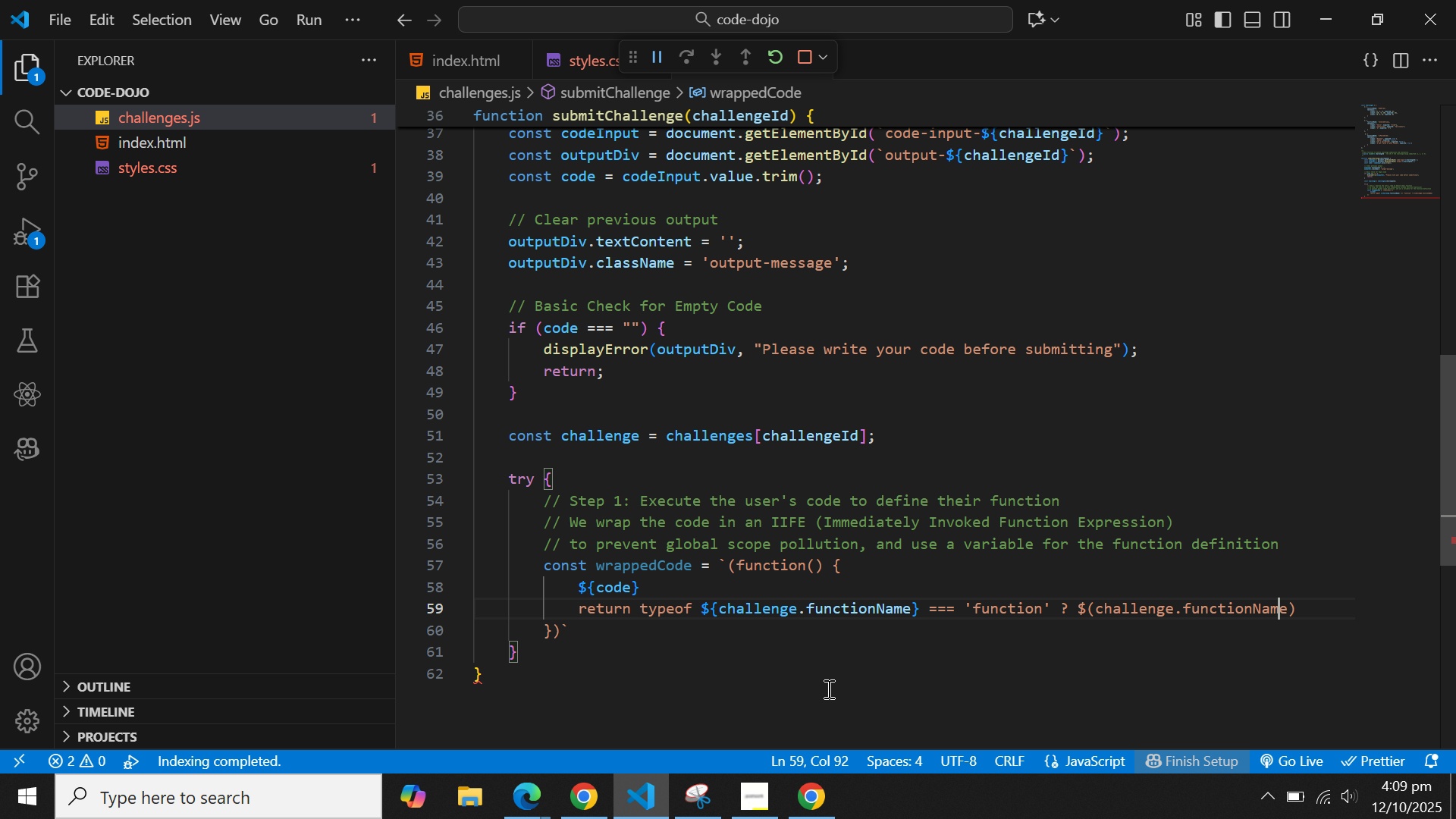 
key(ArrowRight)
 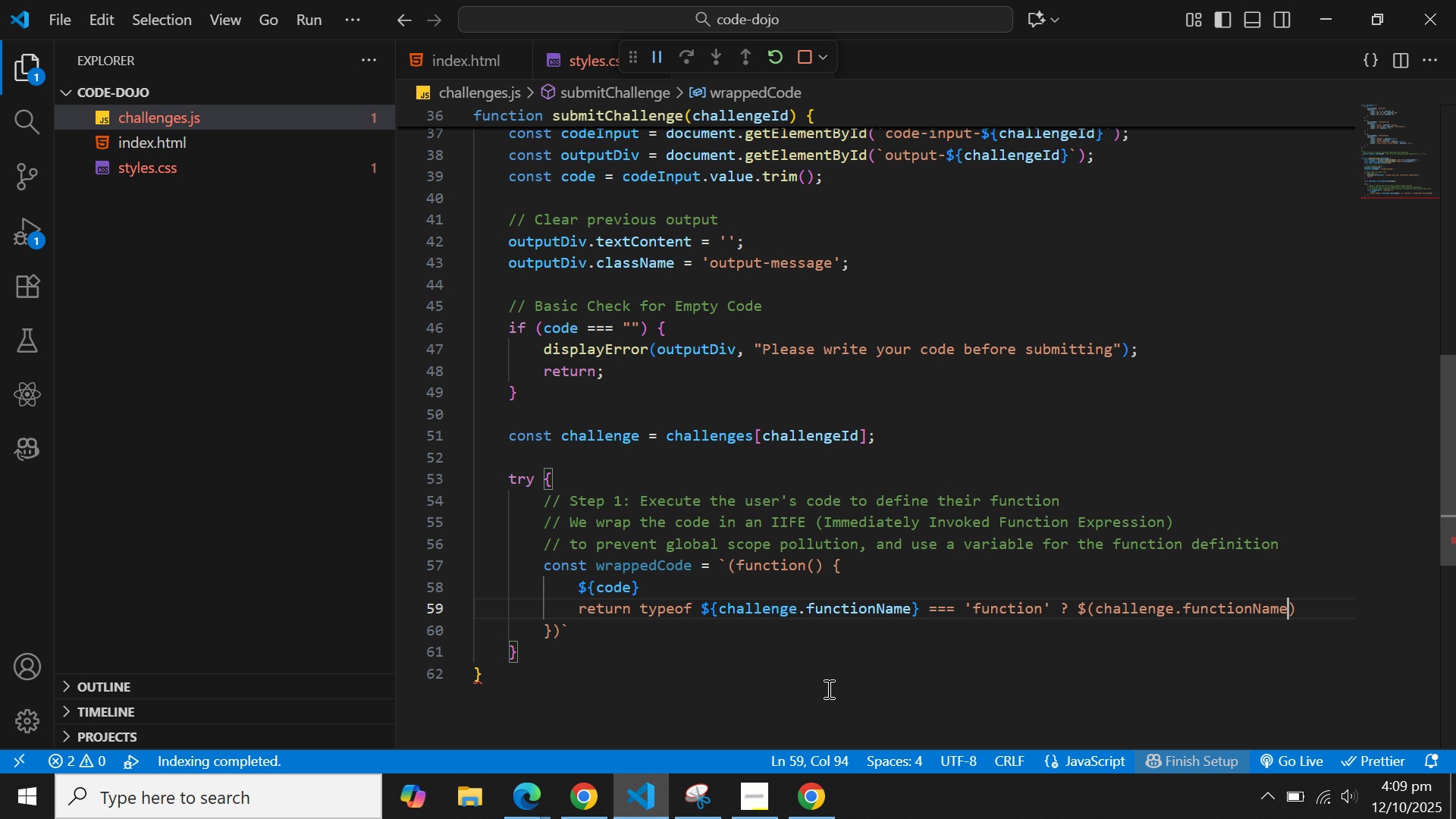 
key(ArrowRight)
 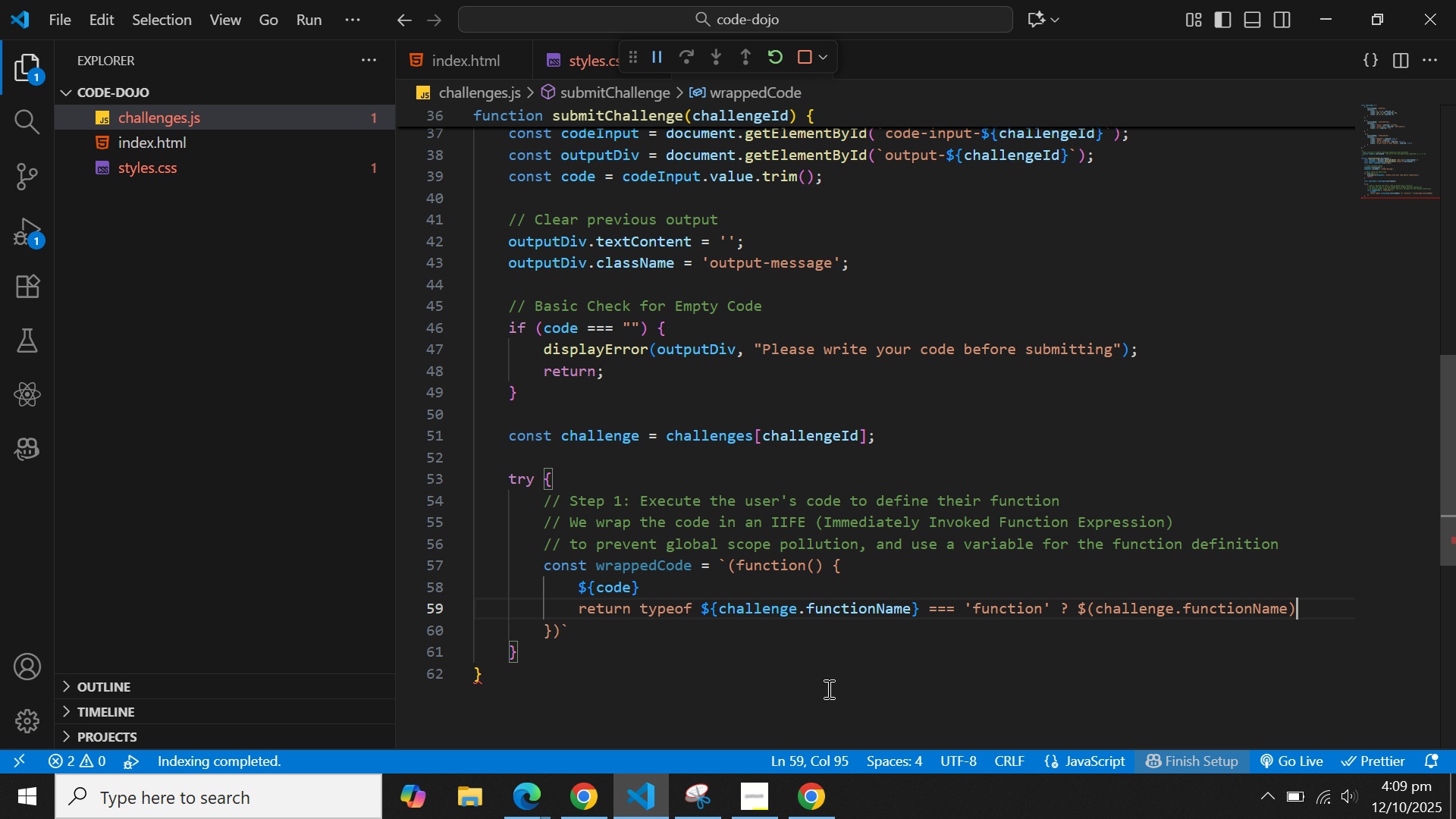 
key(ArrowRight)
 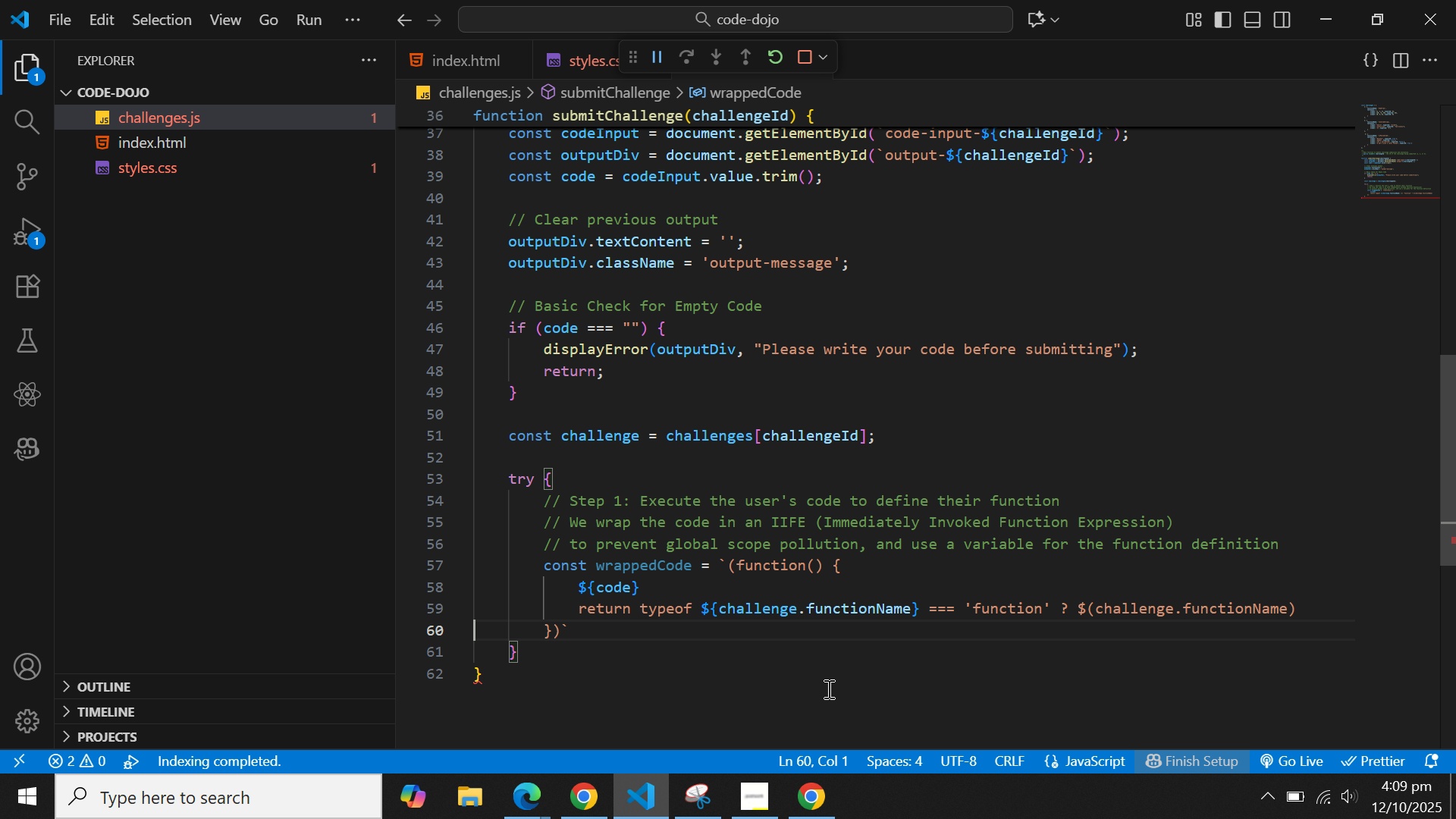 
key(ArrowRight)
 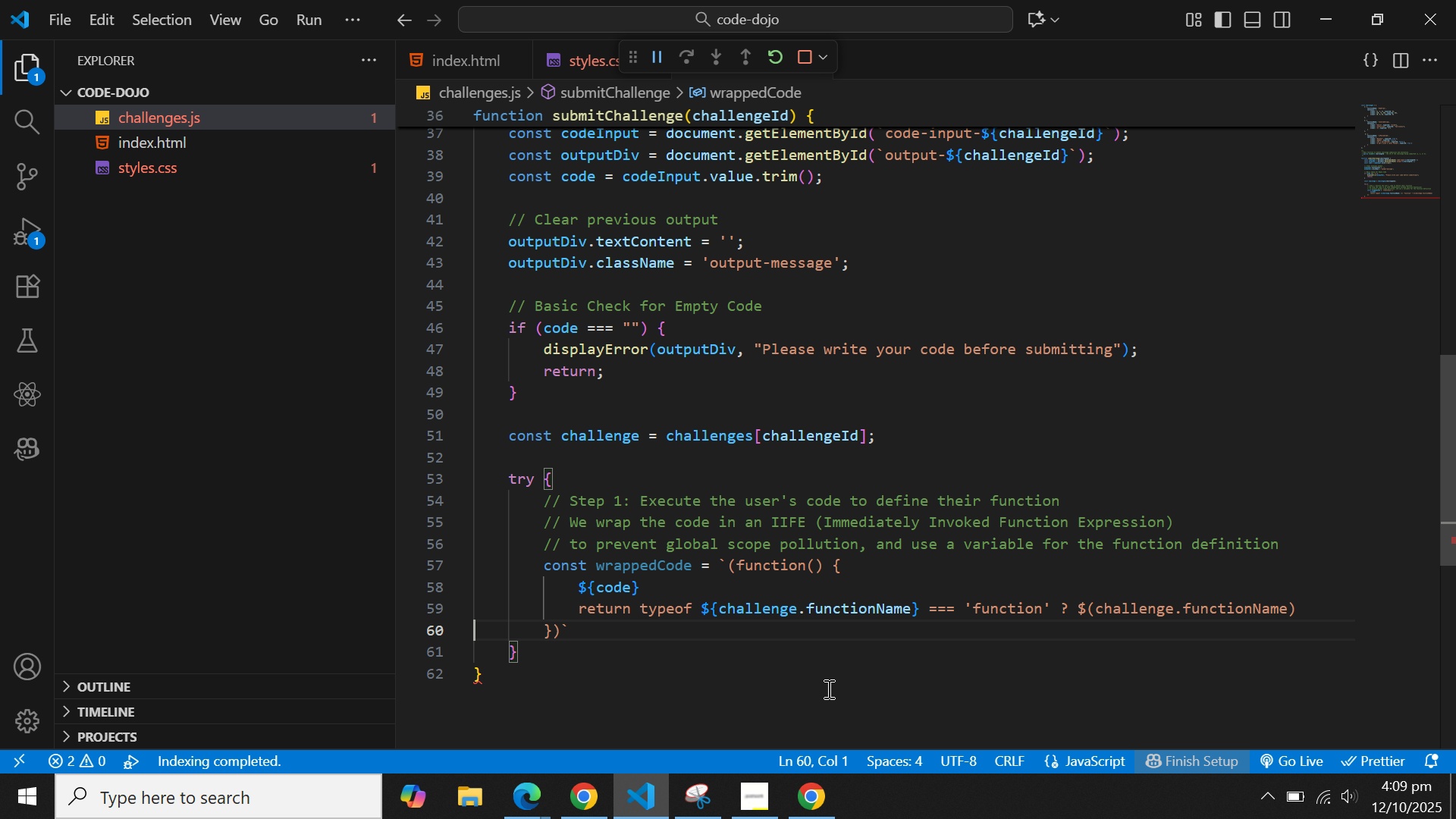 
key(ArrowRight)
 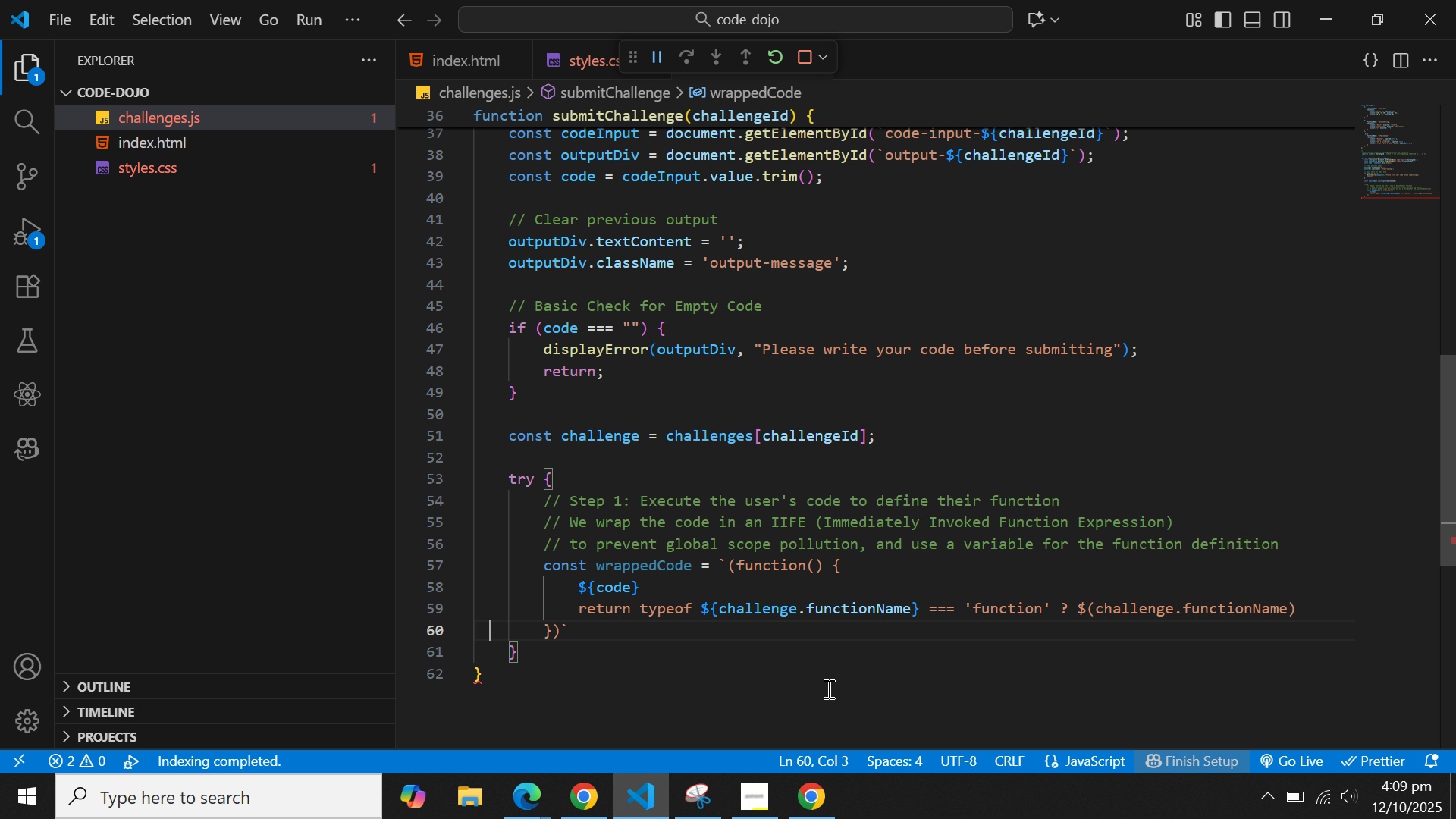 
key(ArrowRight)
 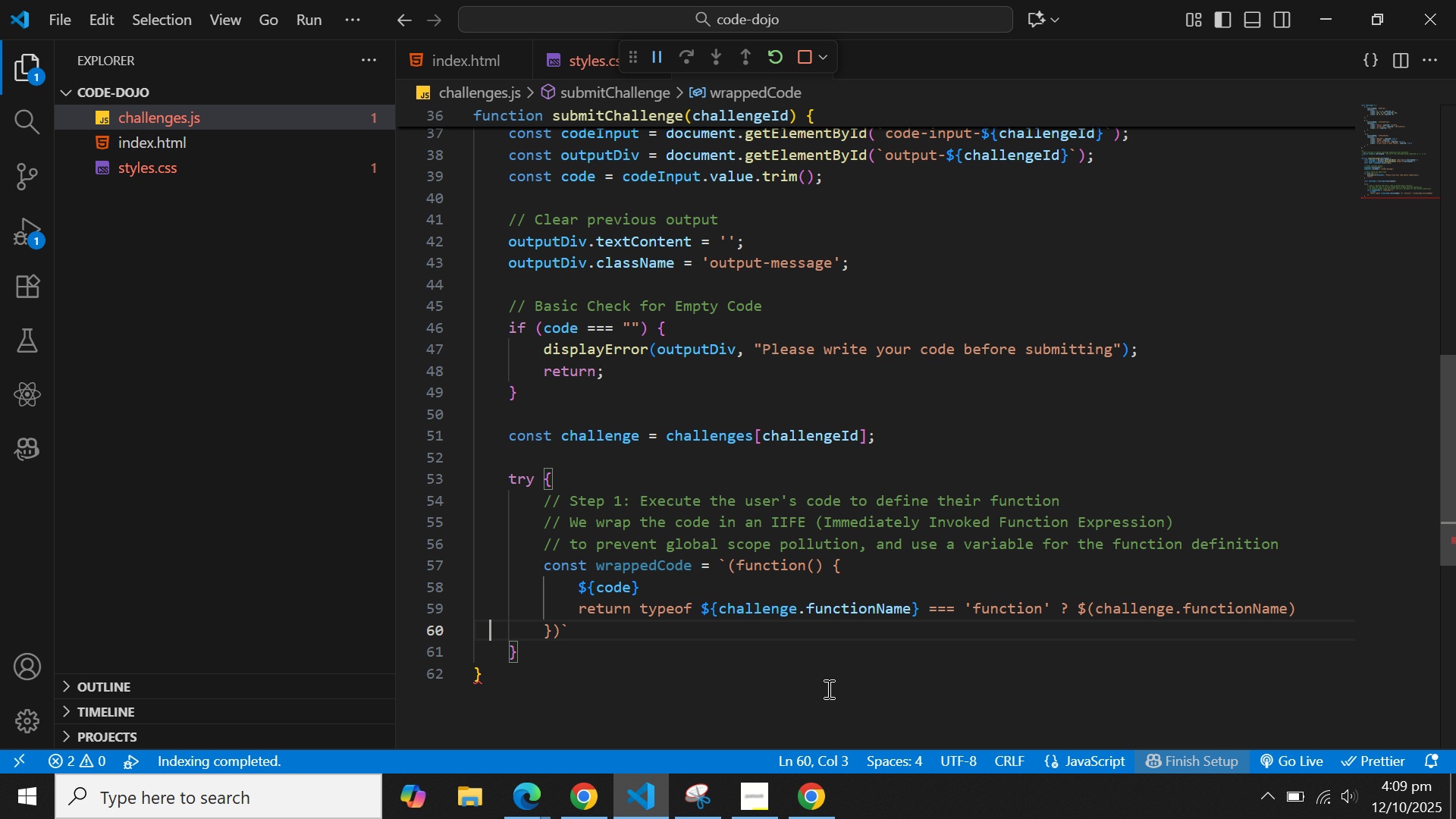 
key(ArrowRight)
 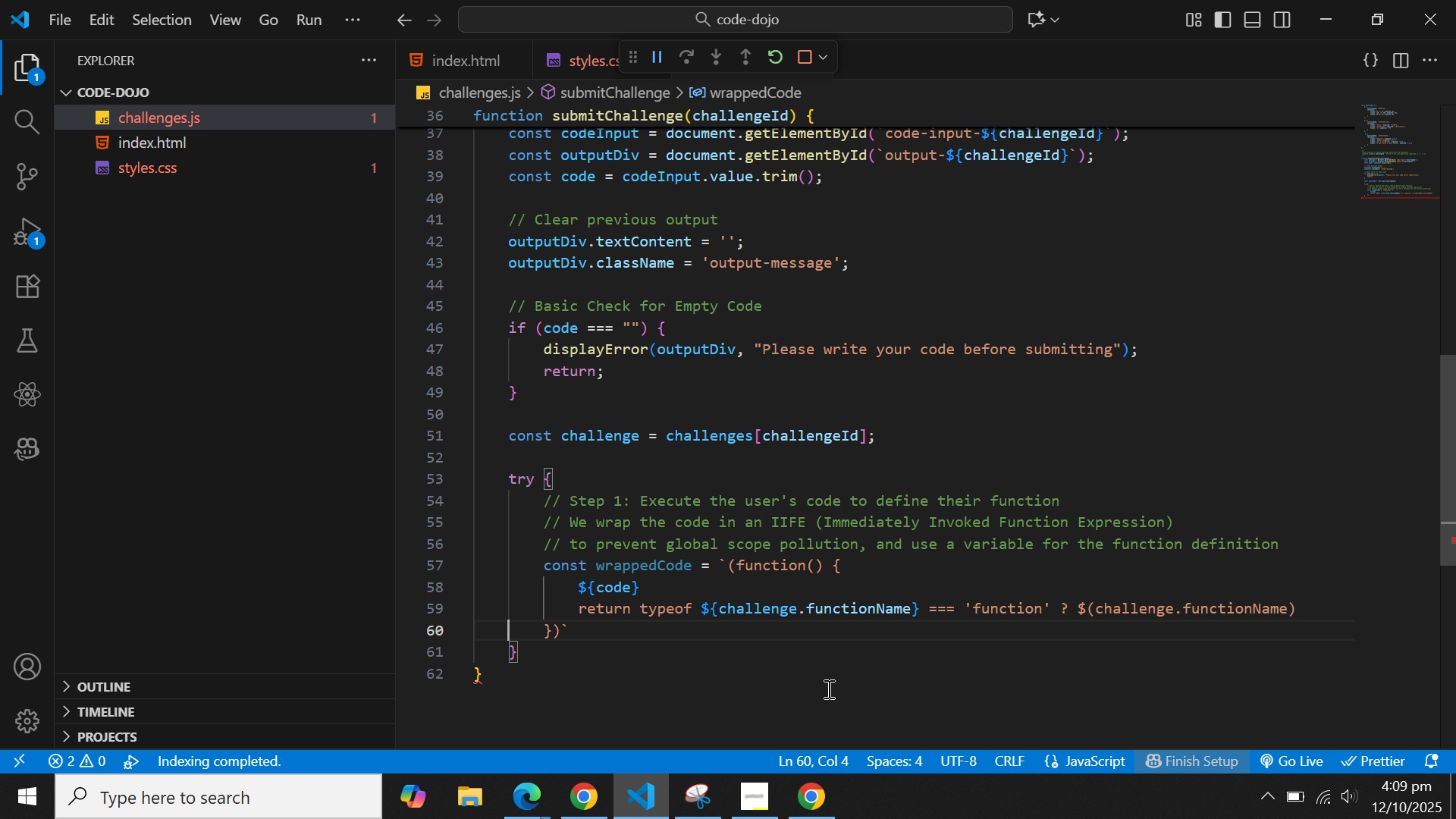 
key(ArrowRight)
 